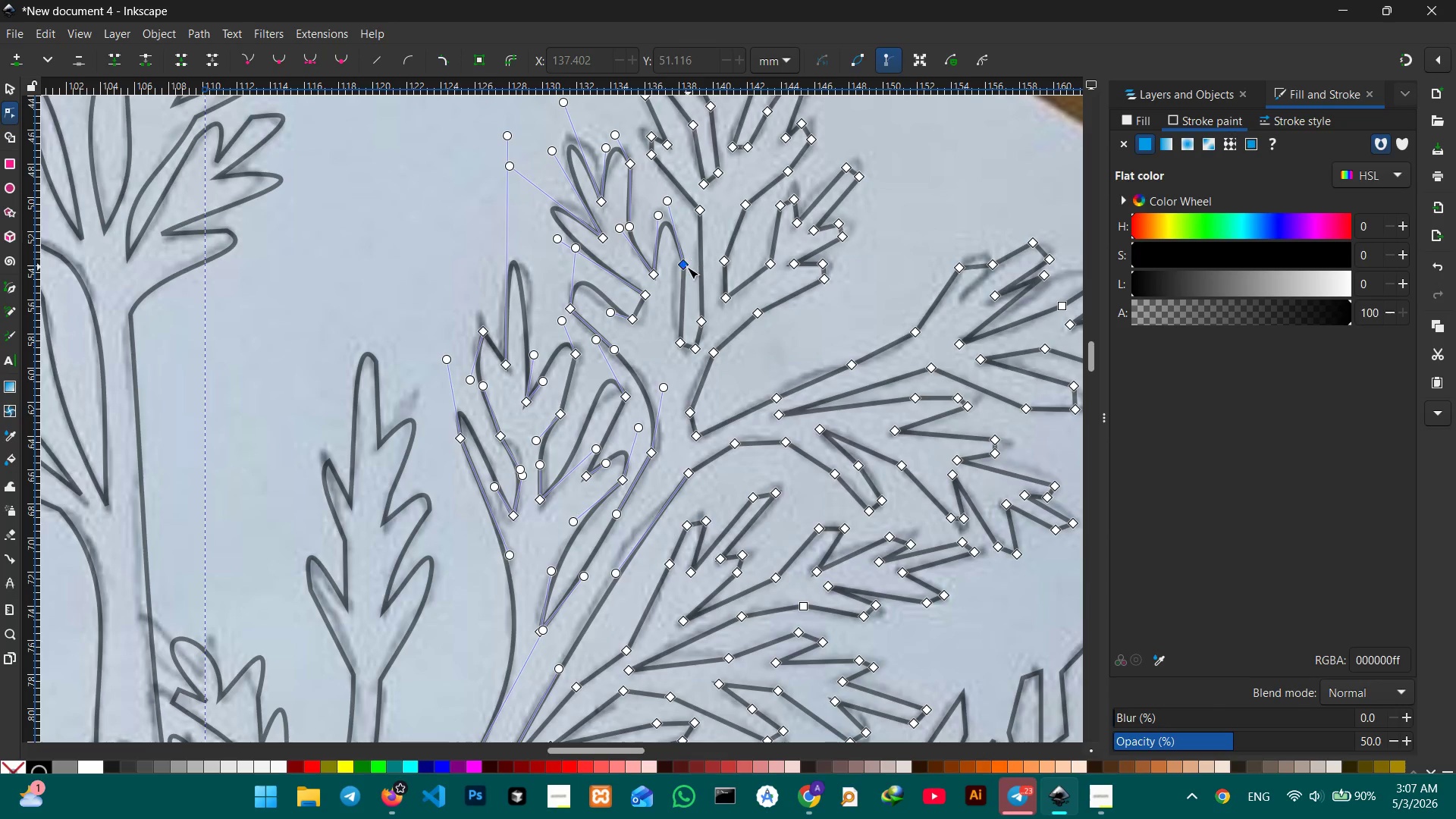 
left_click([687, 267])
 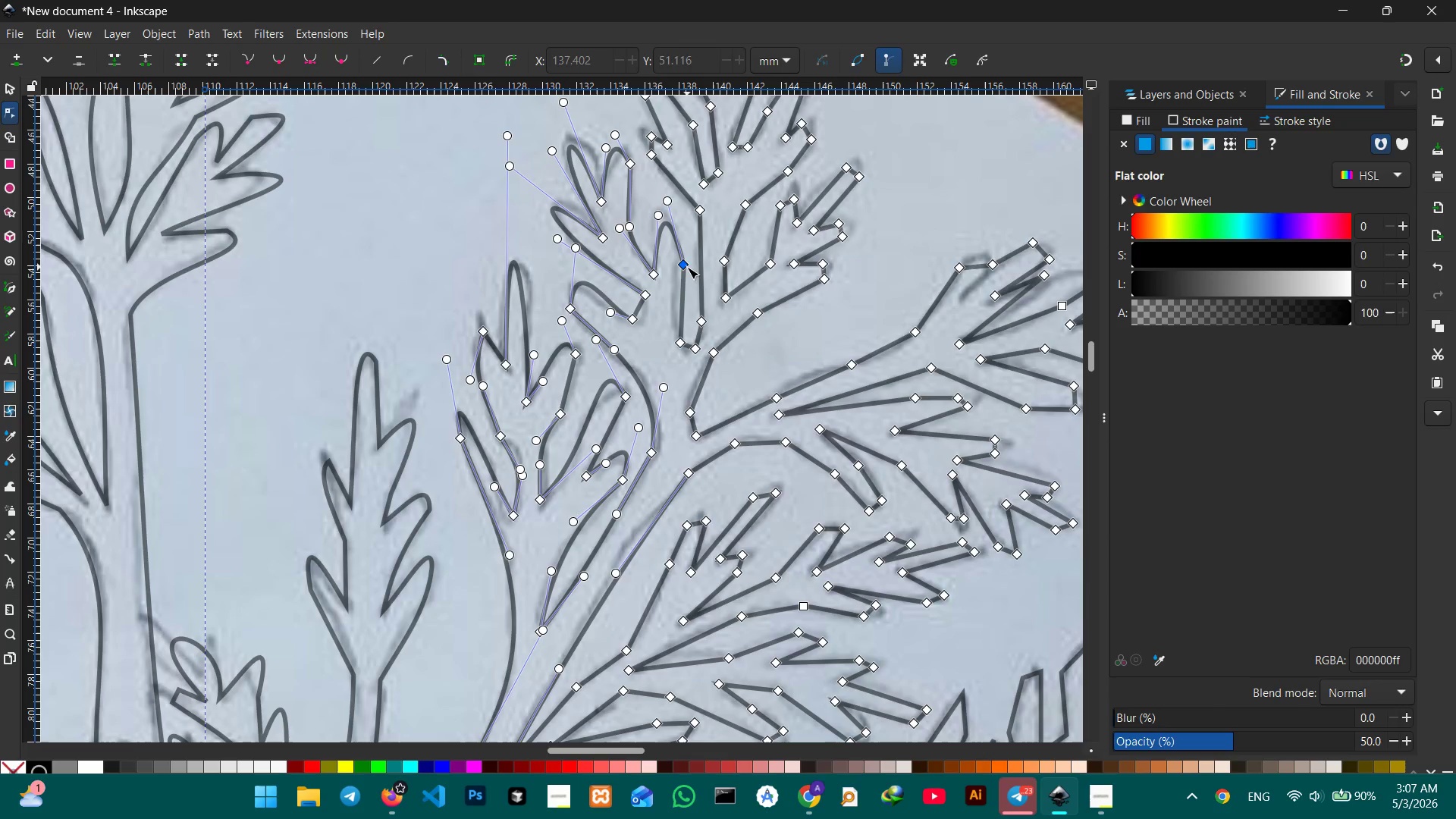 
key(Backspace)
 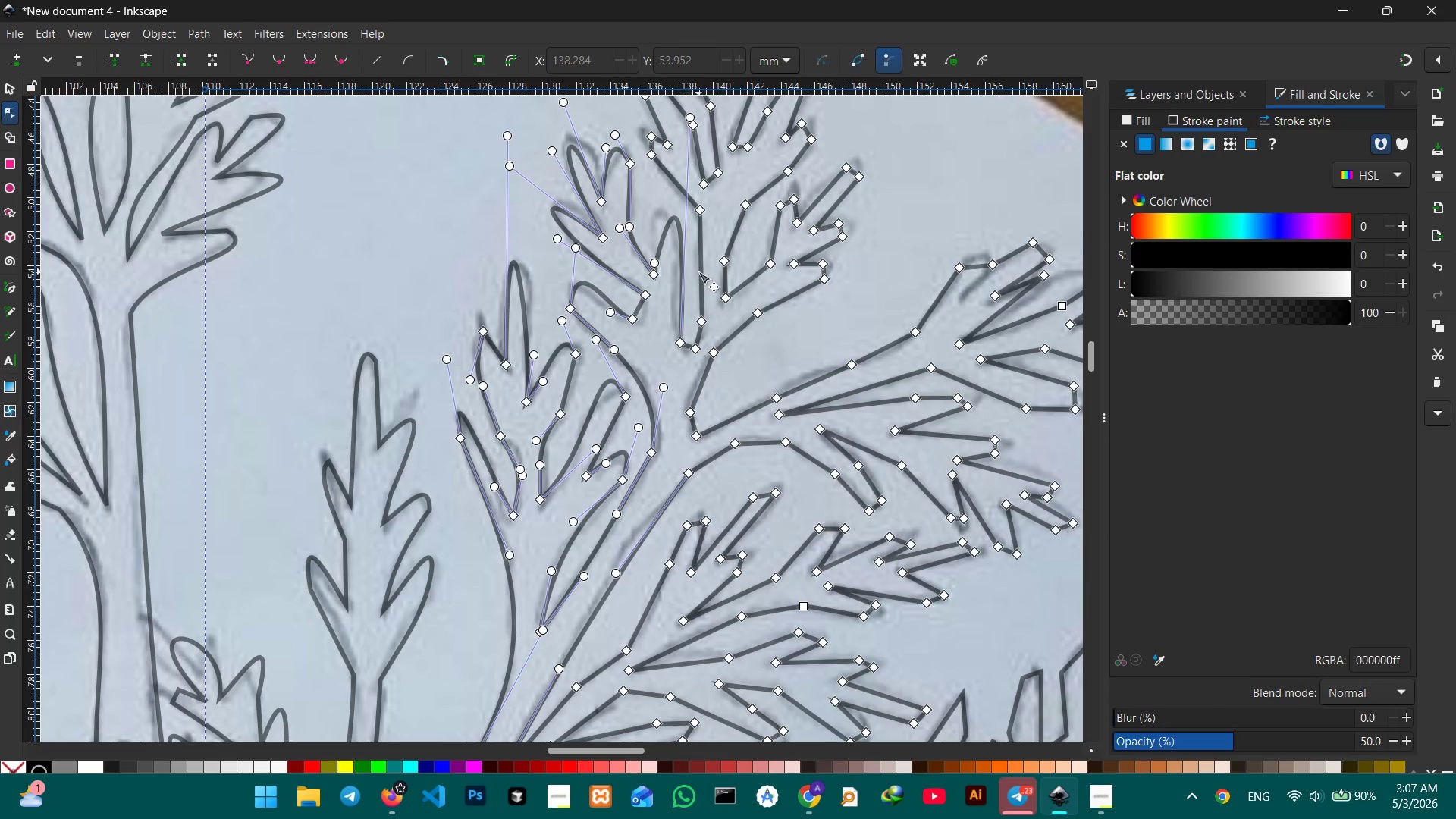 
scroll: coordinate [698, 272], scroll_direction: up, amount: 1.0
 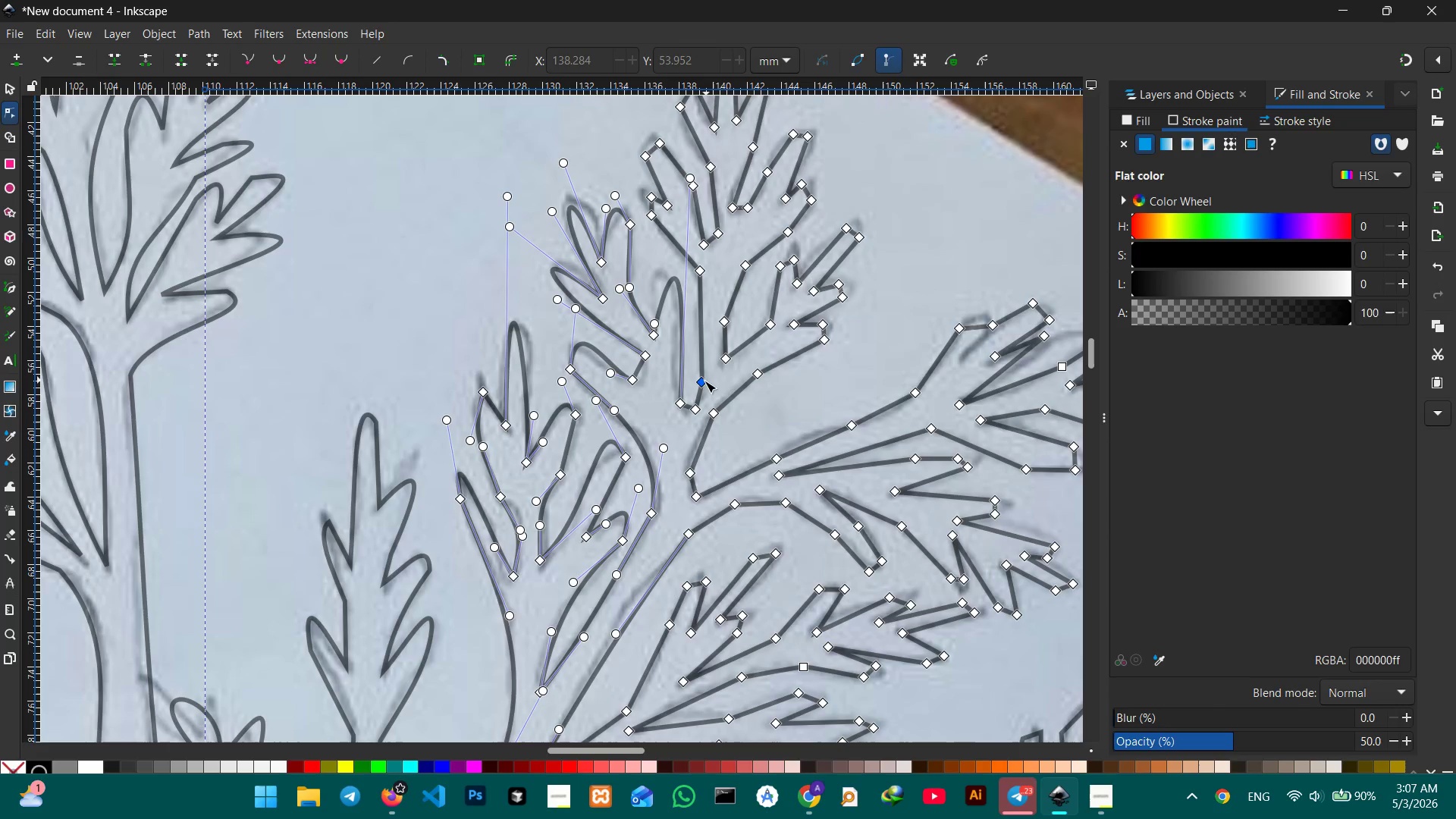 
left_click([702, 382])
 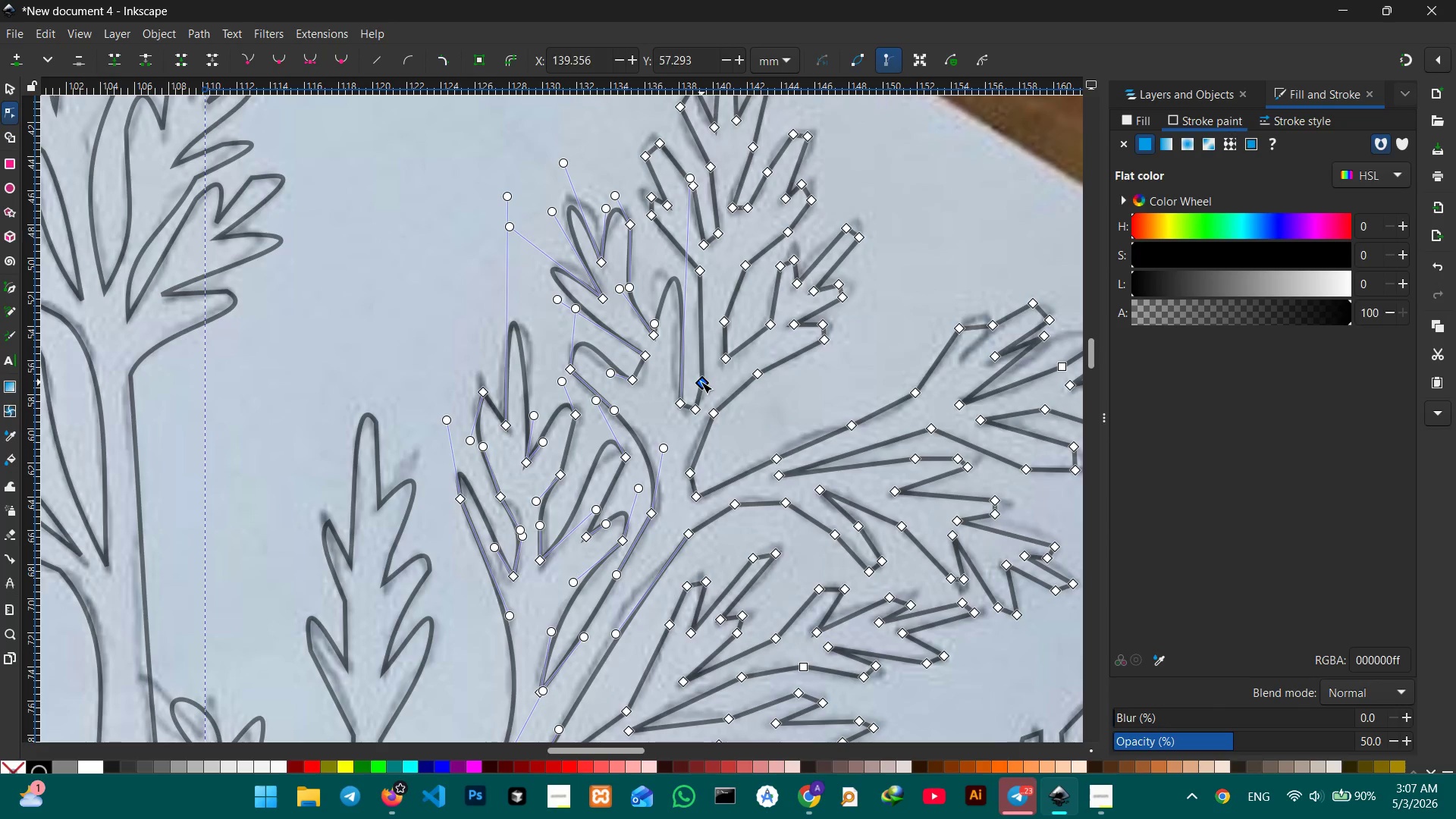 
key(Backspace)
 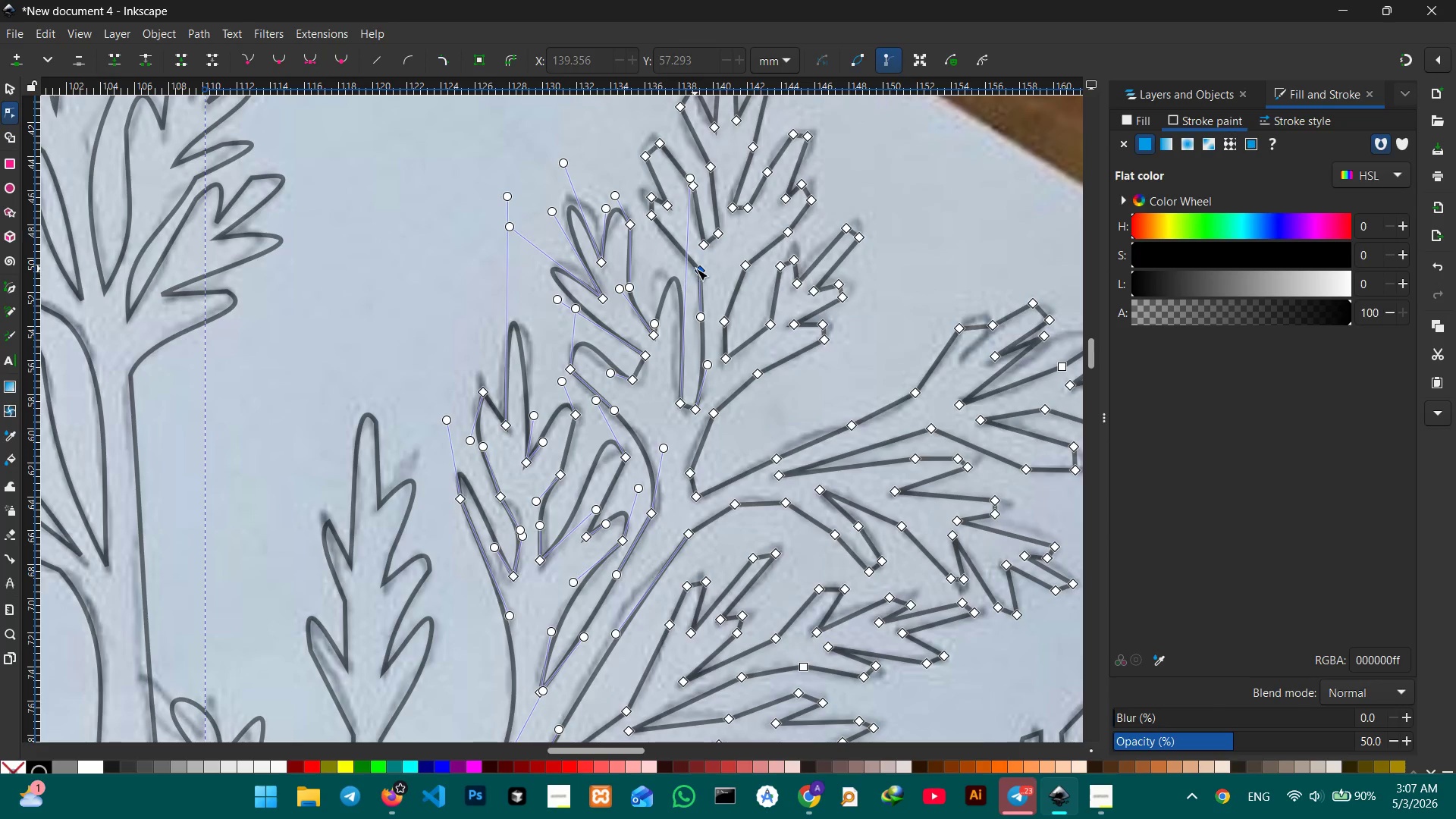 
left_click([697, 268])
 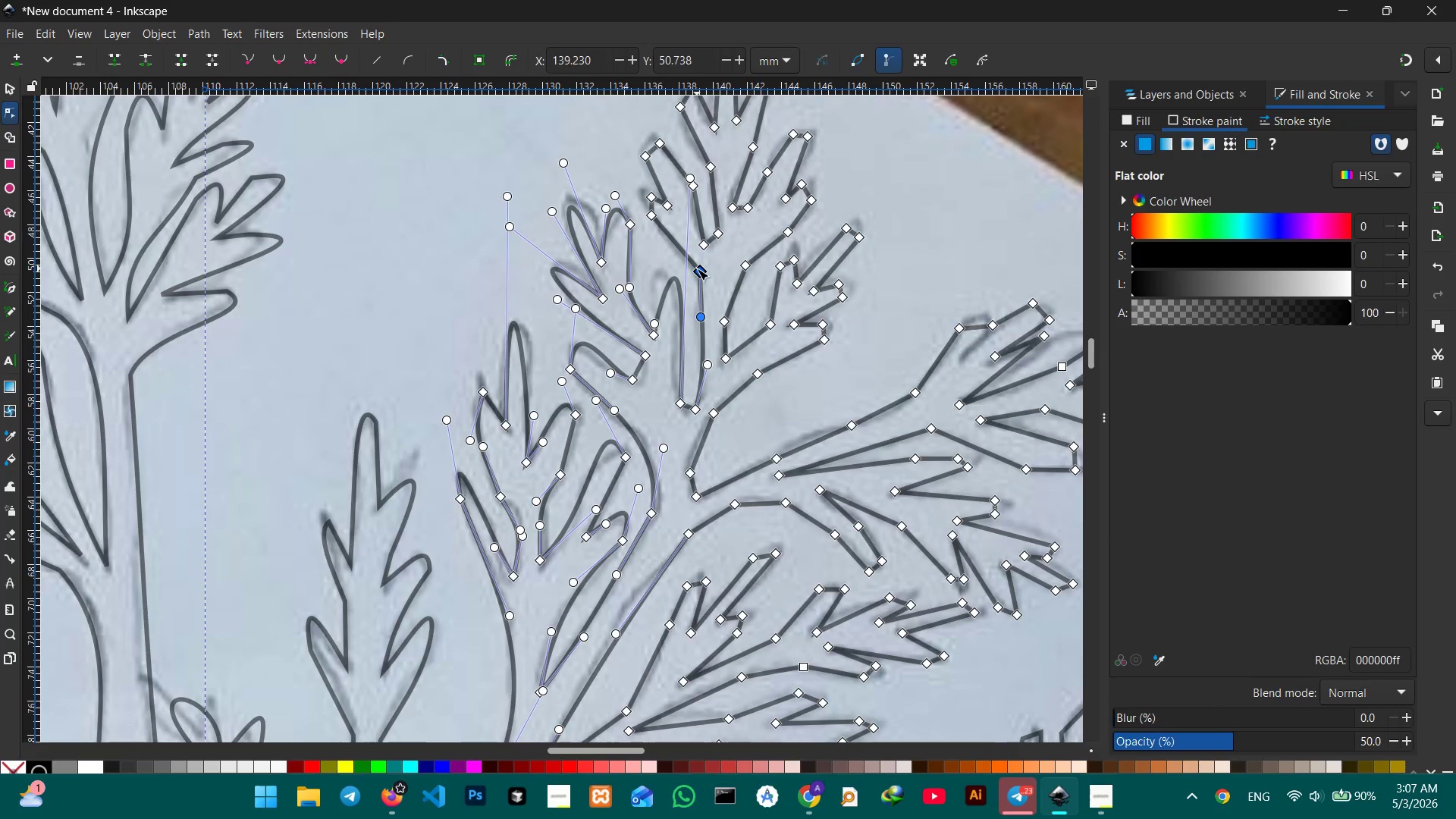 
key(Backspace)
 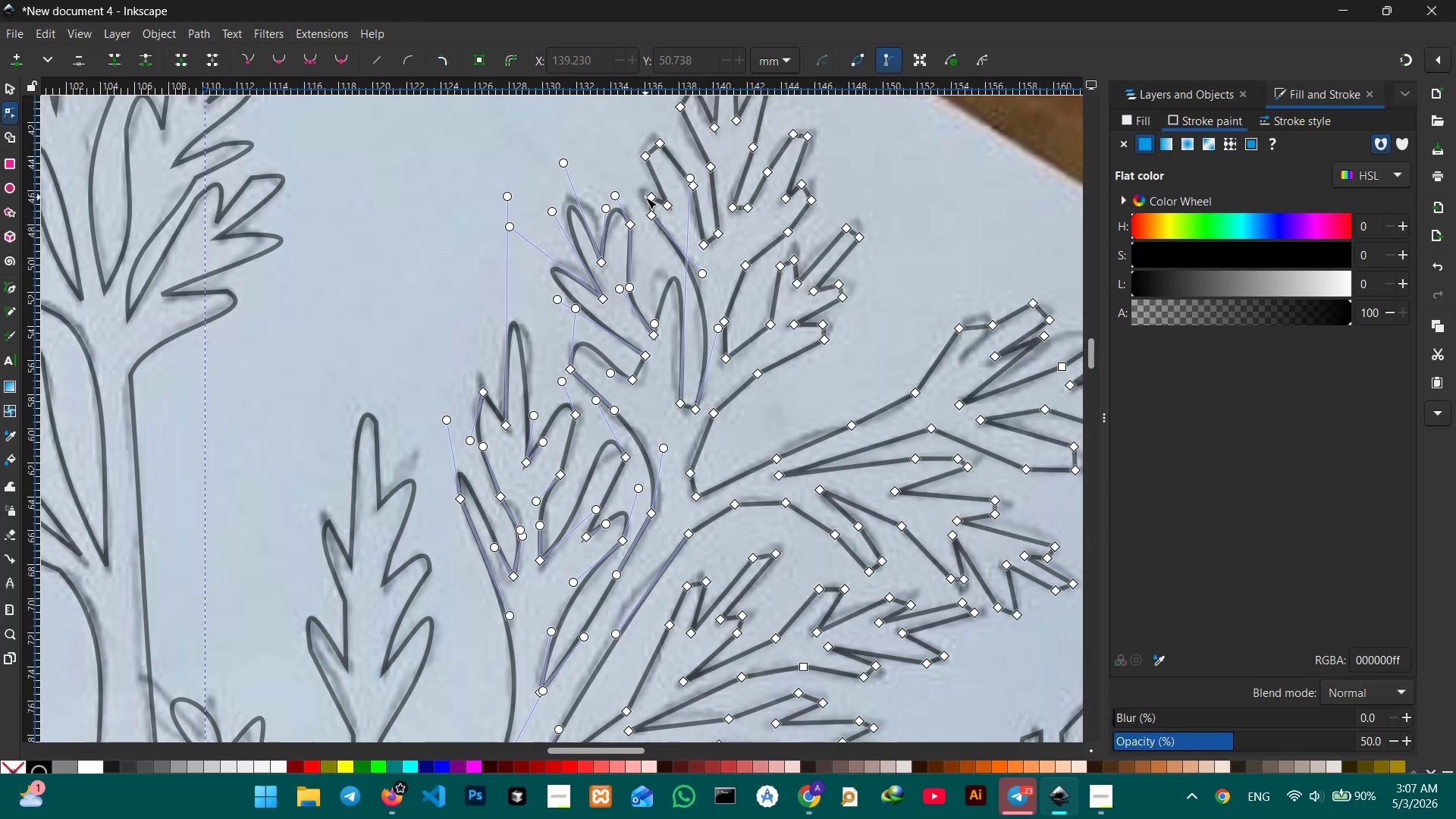 
left_click([651, 198])
 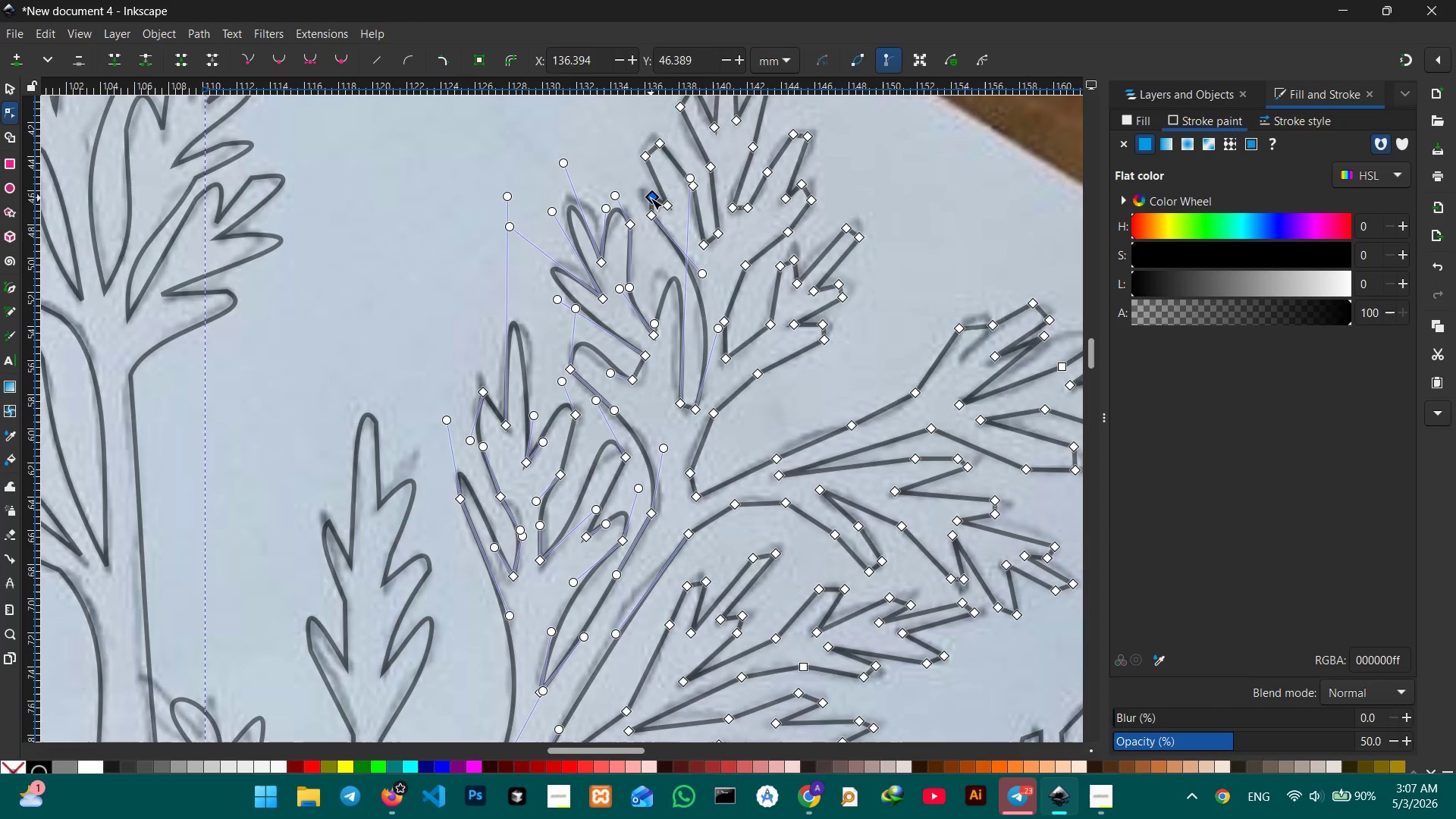 
key(Backspace)
 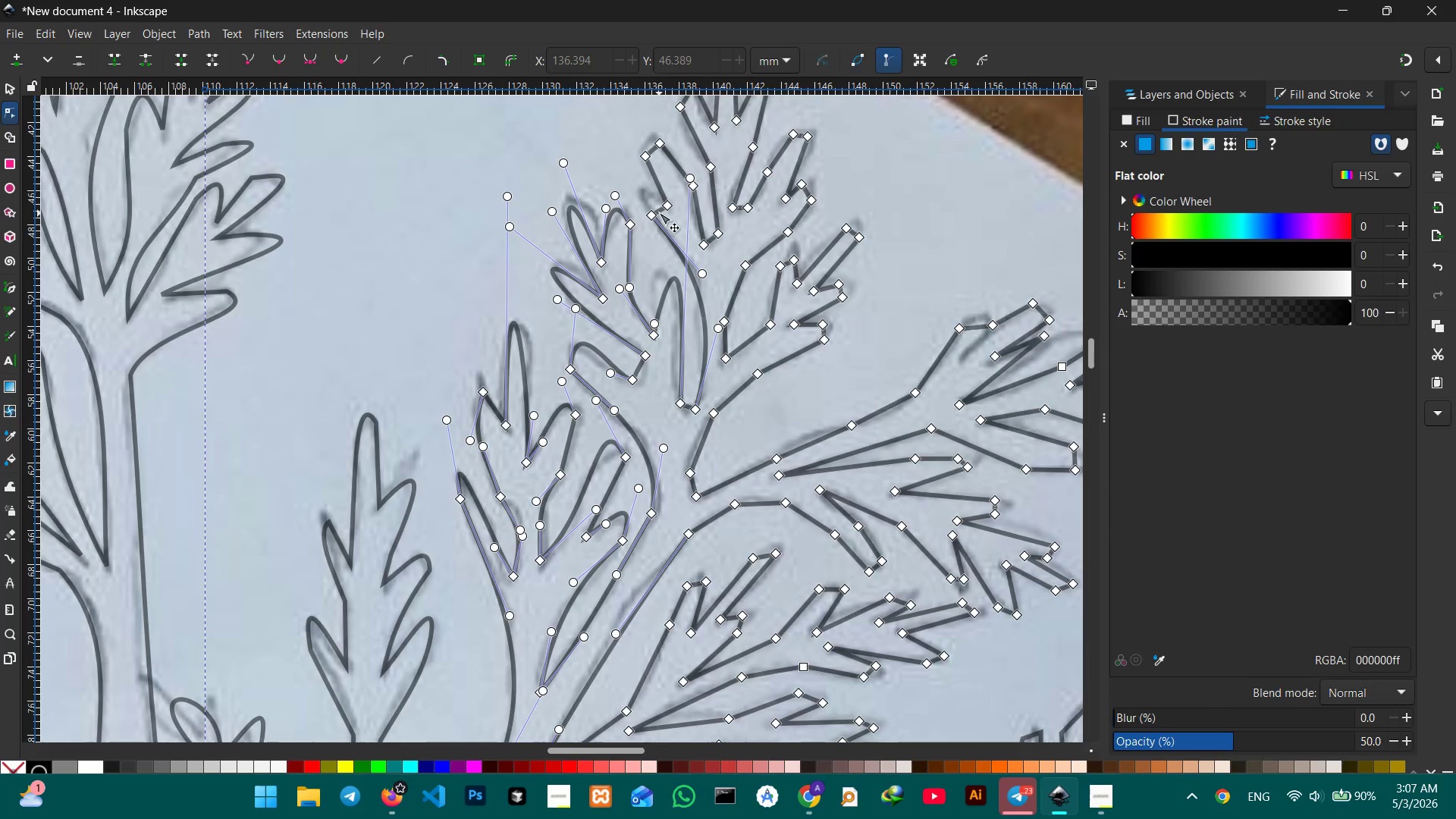 
left_click_drag(start_coordinate=[659, 212], to_coordinate=[644, 195])
 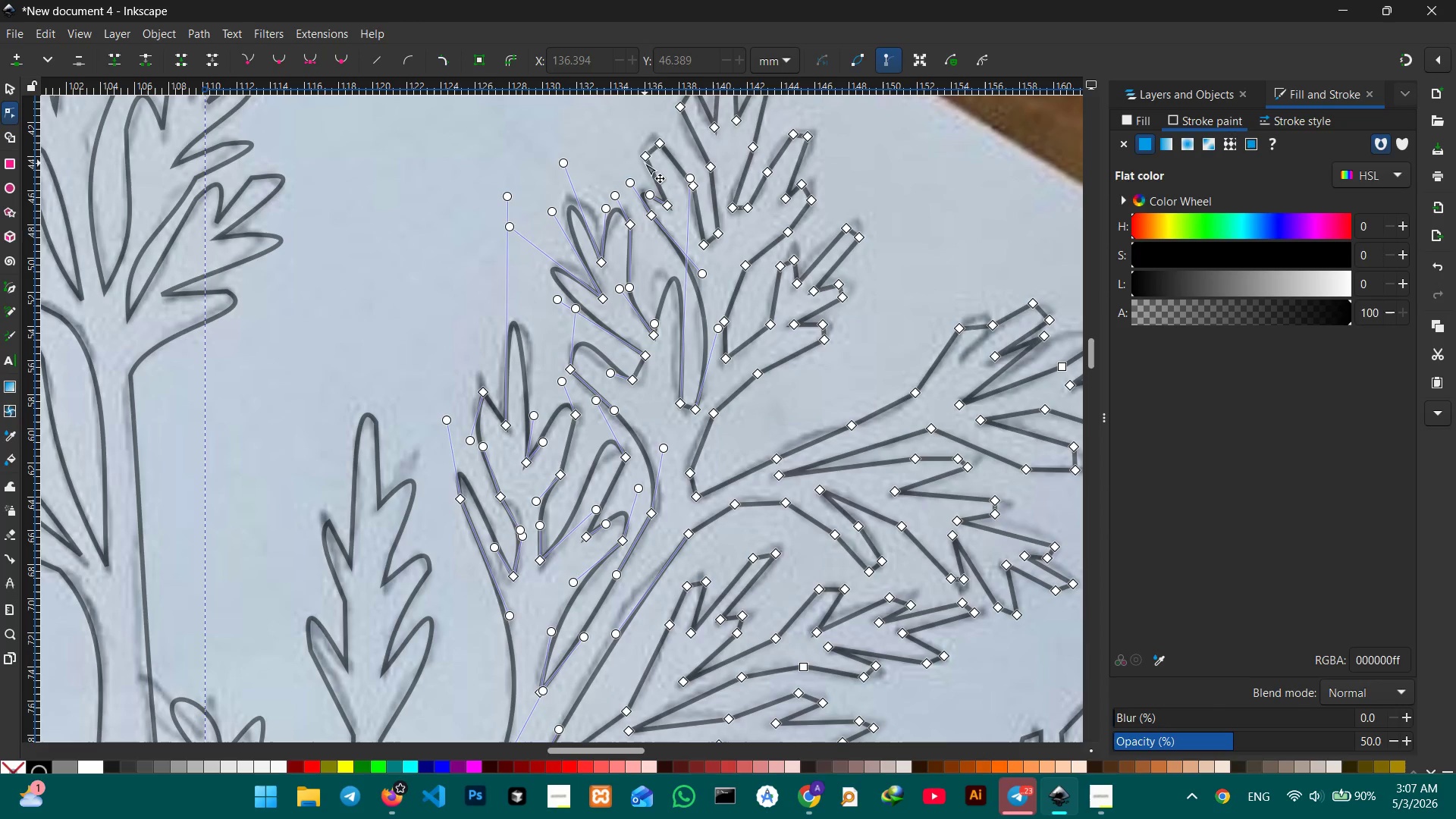 
left_click([645, 157])
 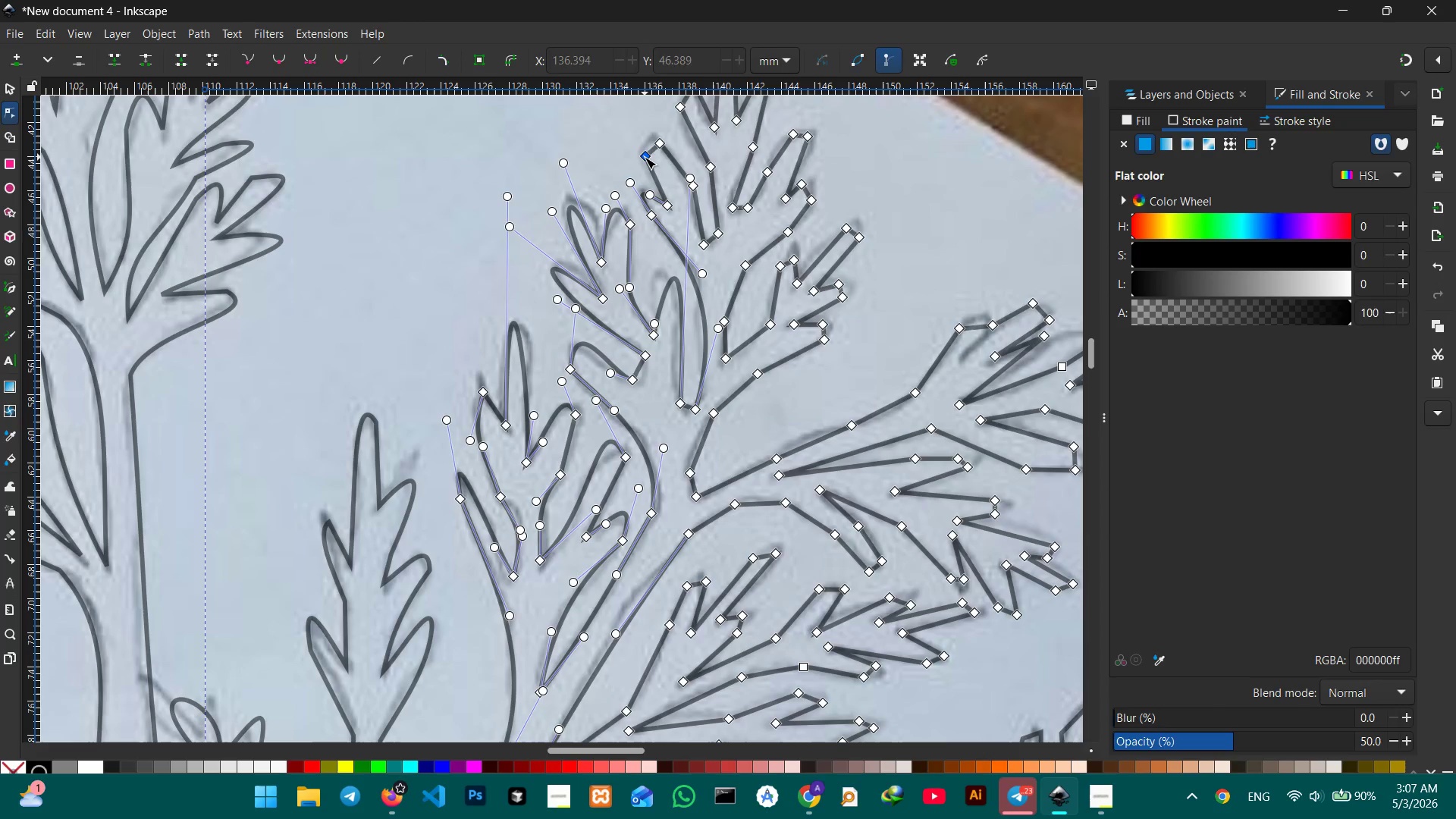 
key(Backspace)
 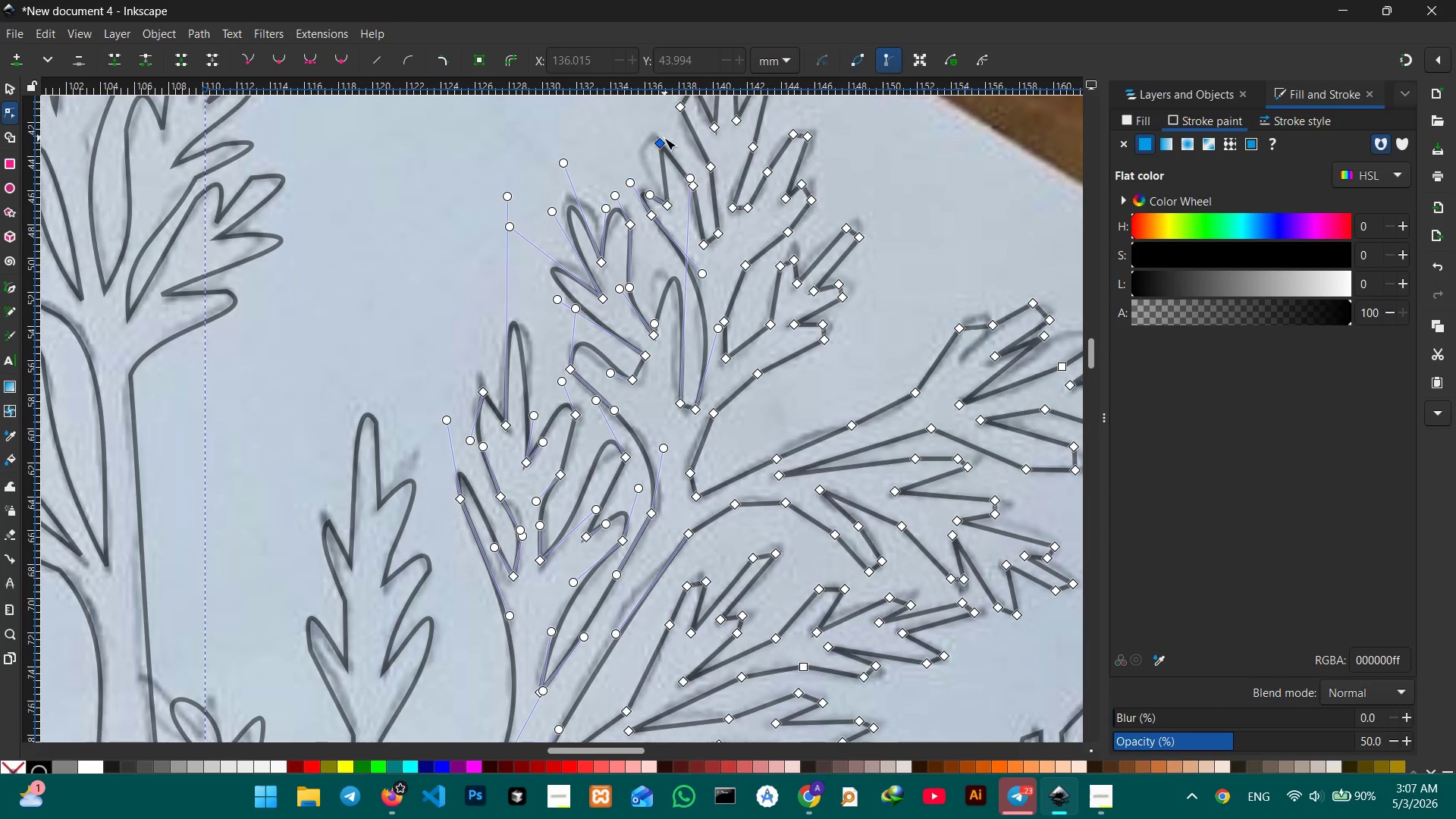 
left_click([664, 140])
 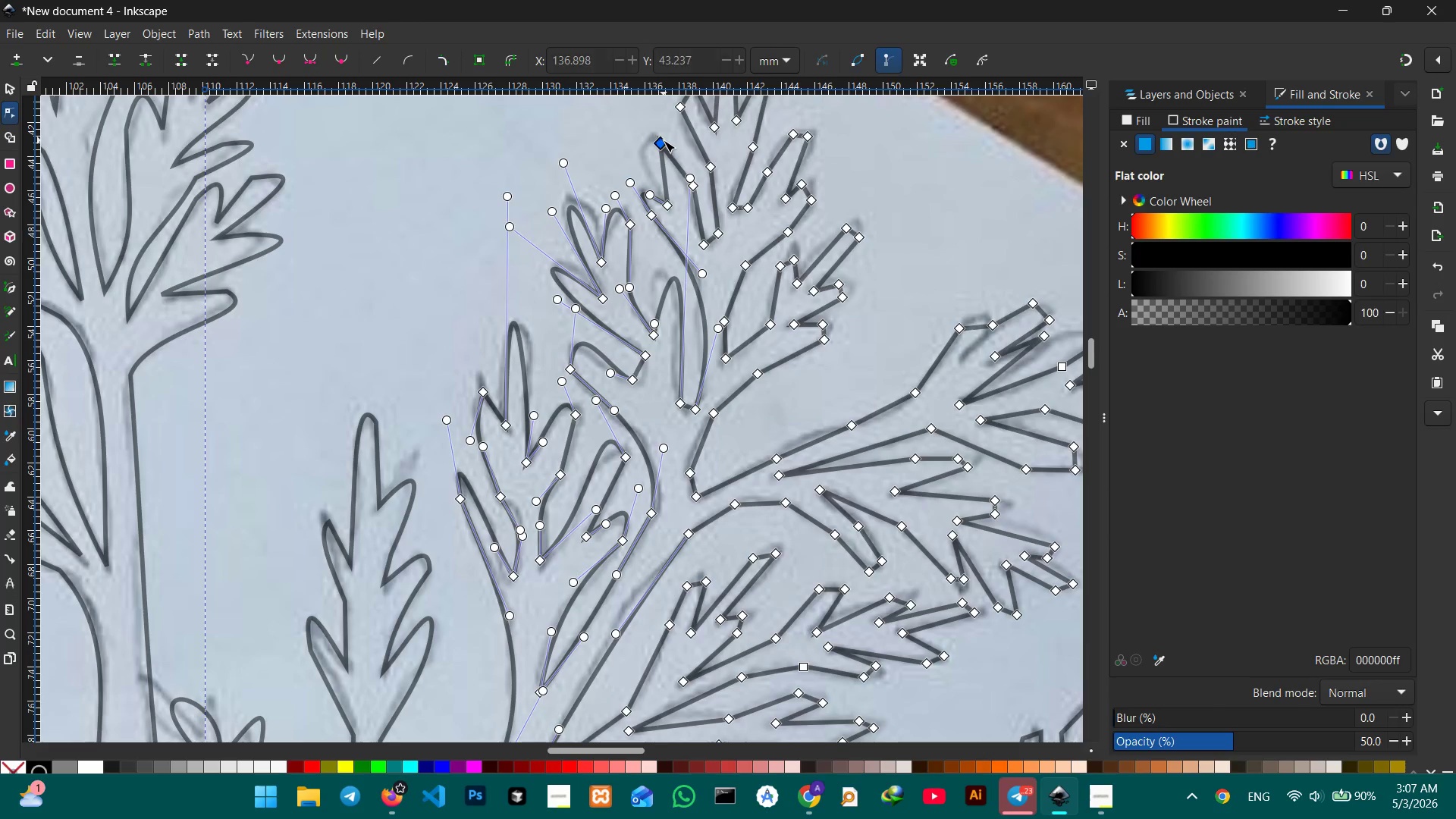 
key(Backspace)
 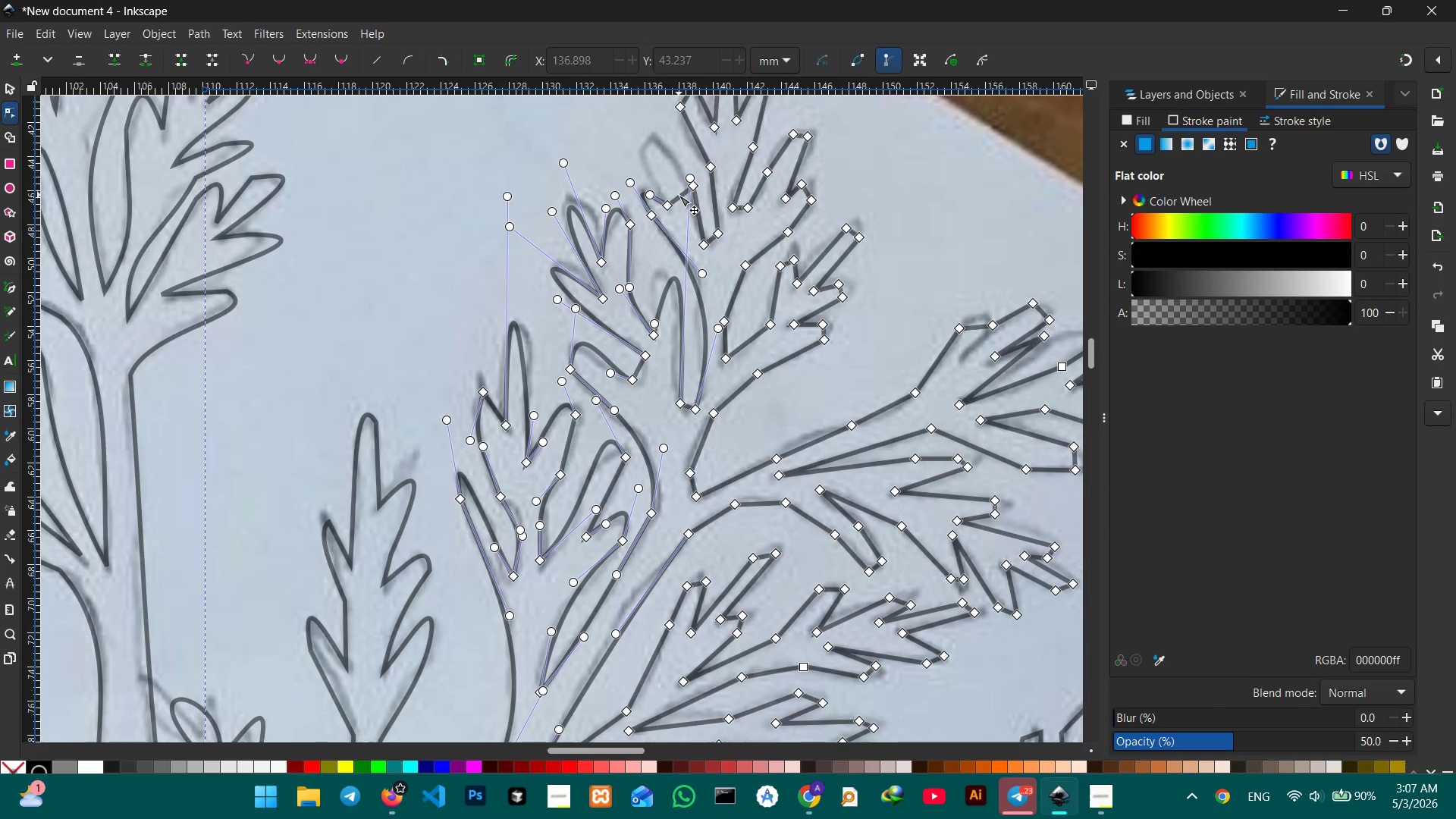 
left_click_drag(start_coordinate=[679, 195], to_coordinate=[646, 143])
 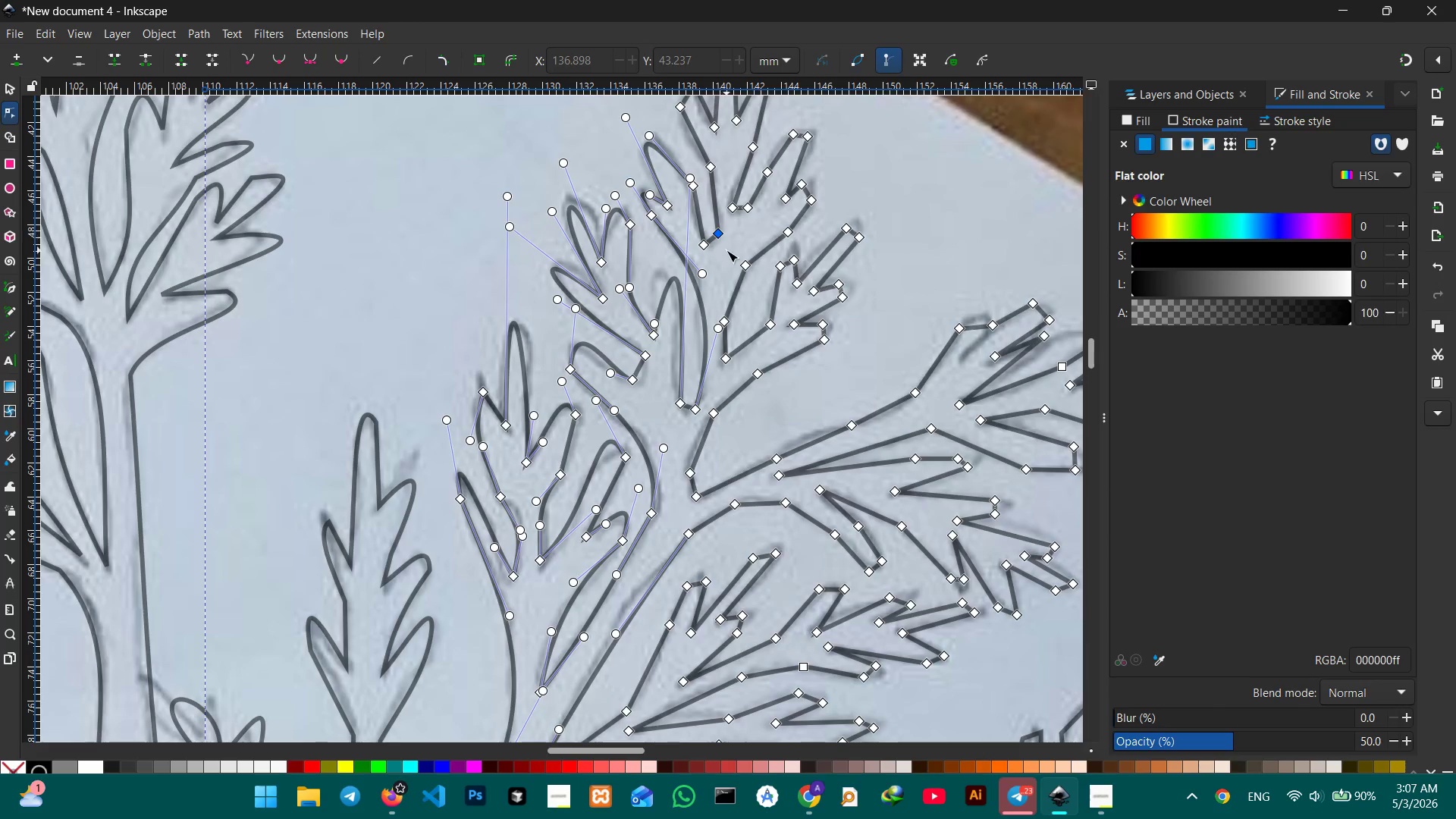 
left_click([721, 235])
 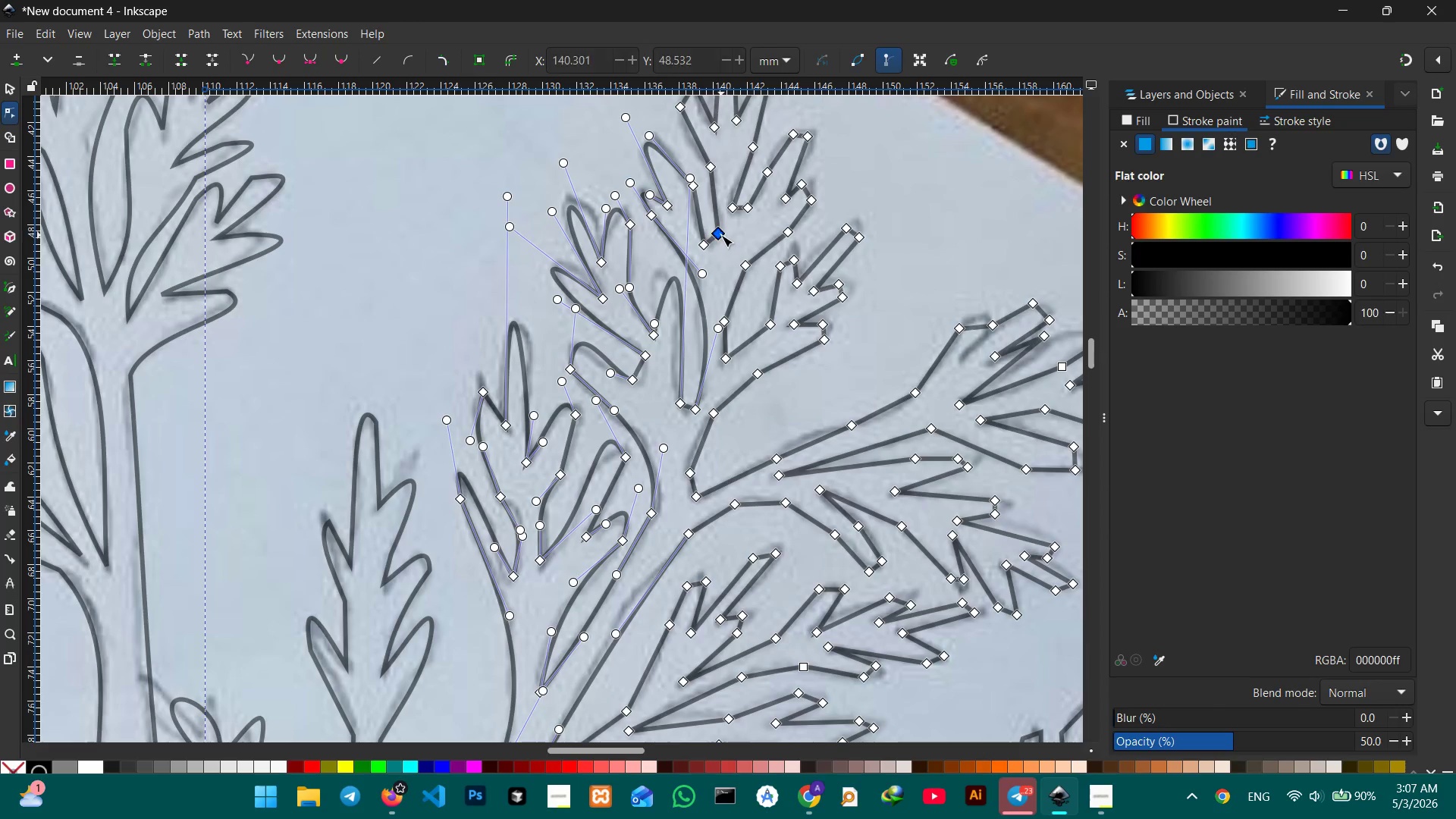 
key(Backspace)
 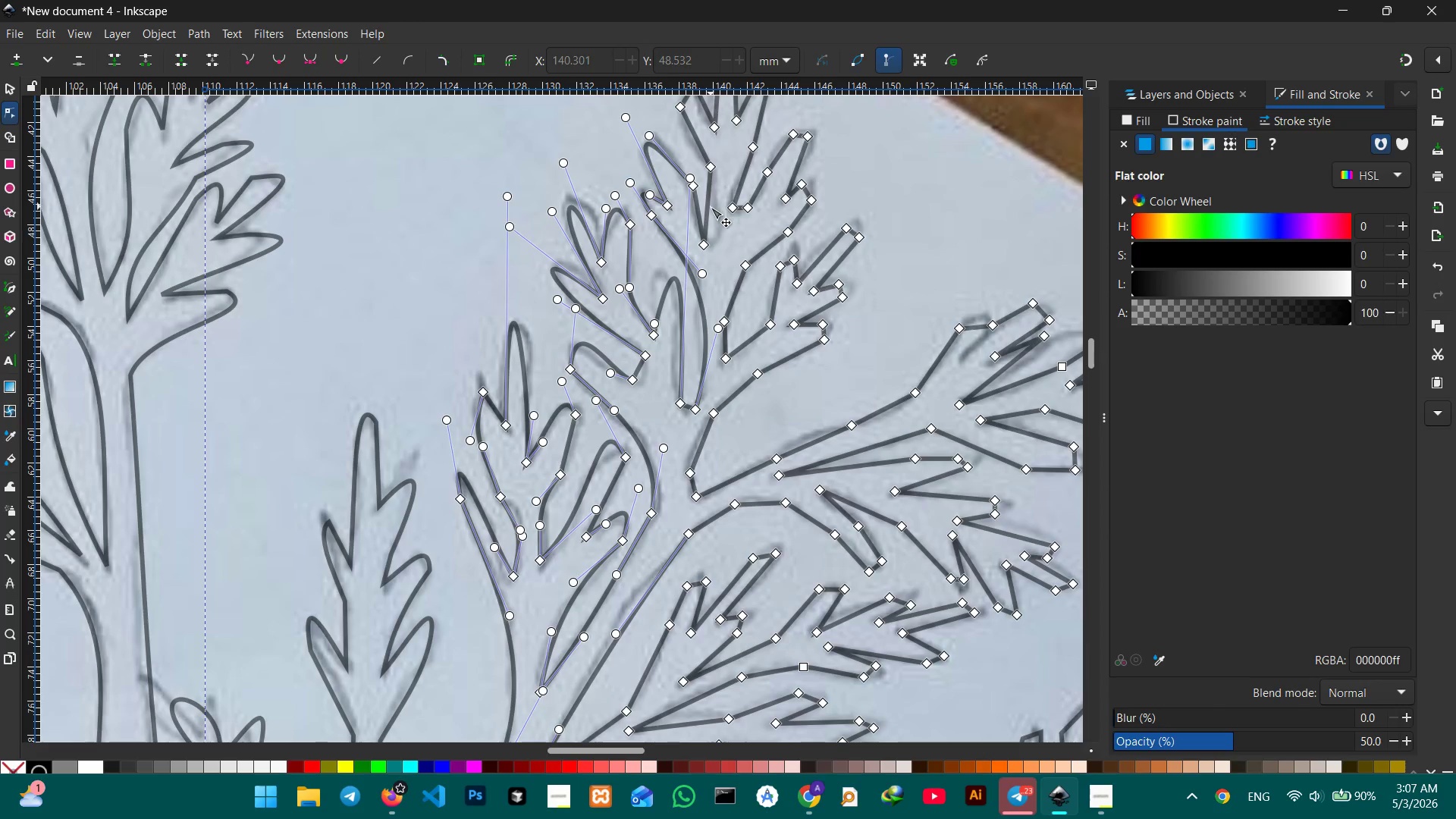 
left_click_drag(start_coordinate=[711, 212], to_coordinate=[721, 230])
 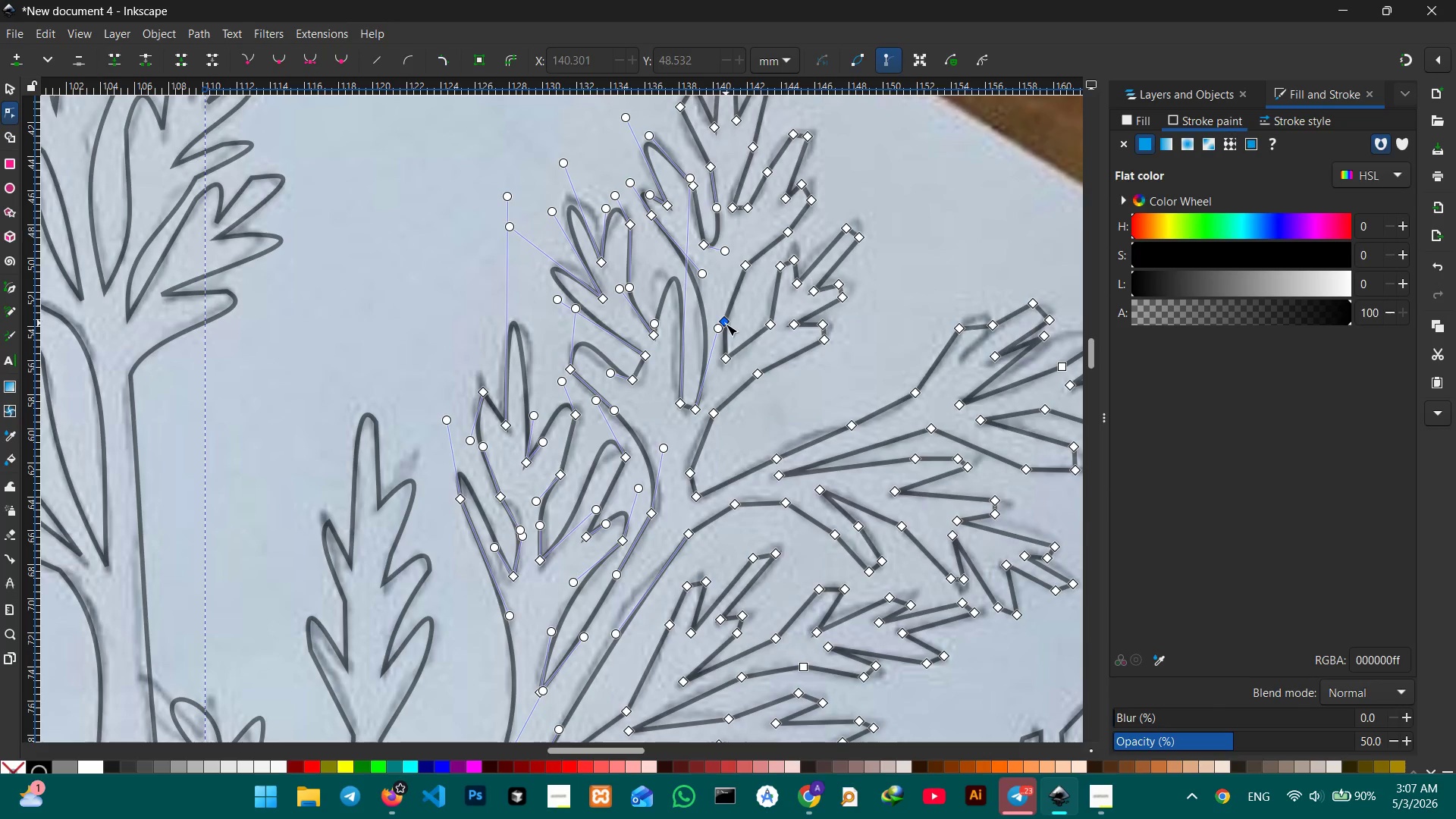 
left_click([726, 324])
 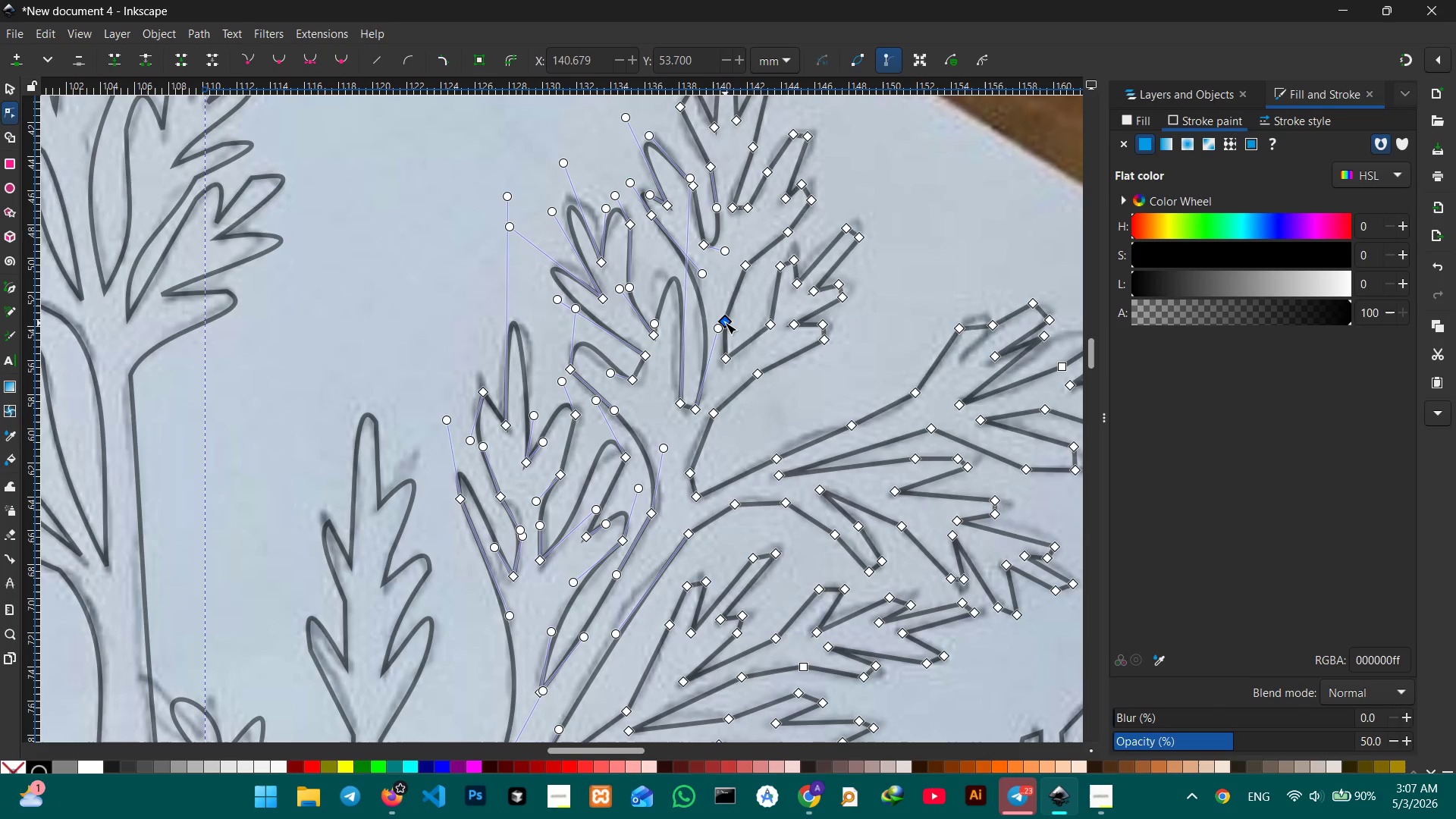 
key(Backspace)
 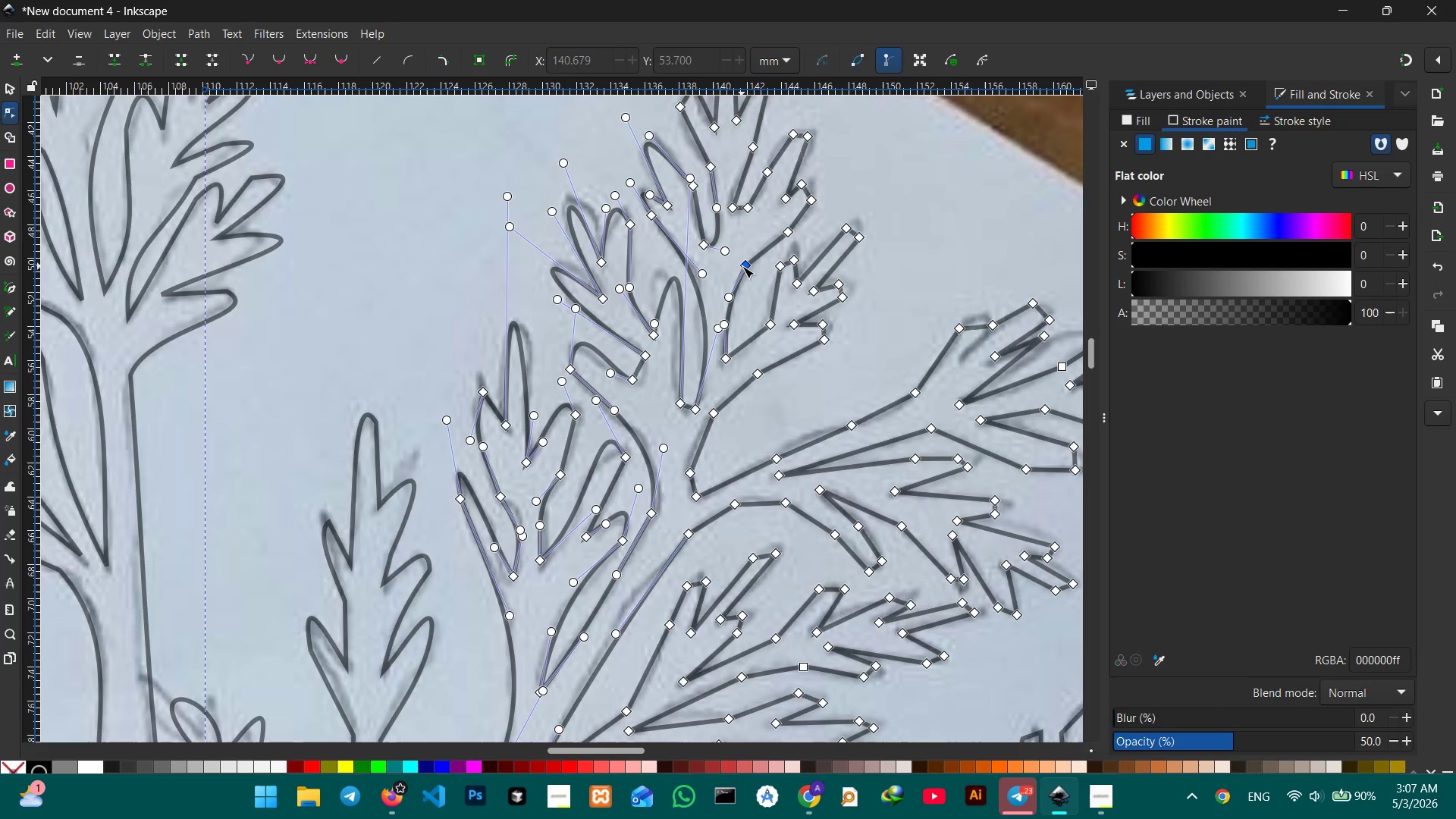 
left_click([742, 265])
 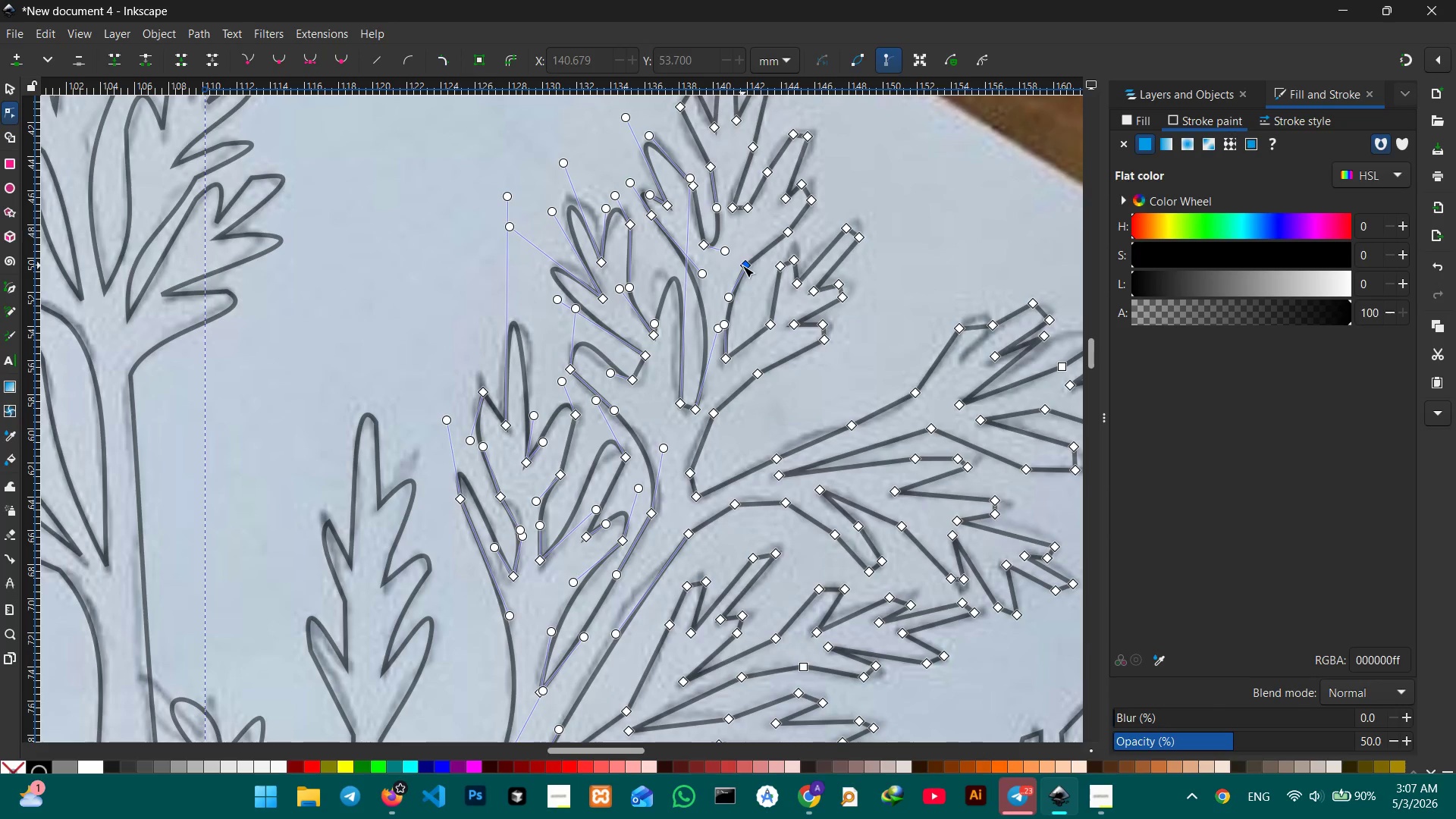 
key(Backspace)
 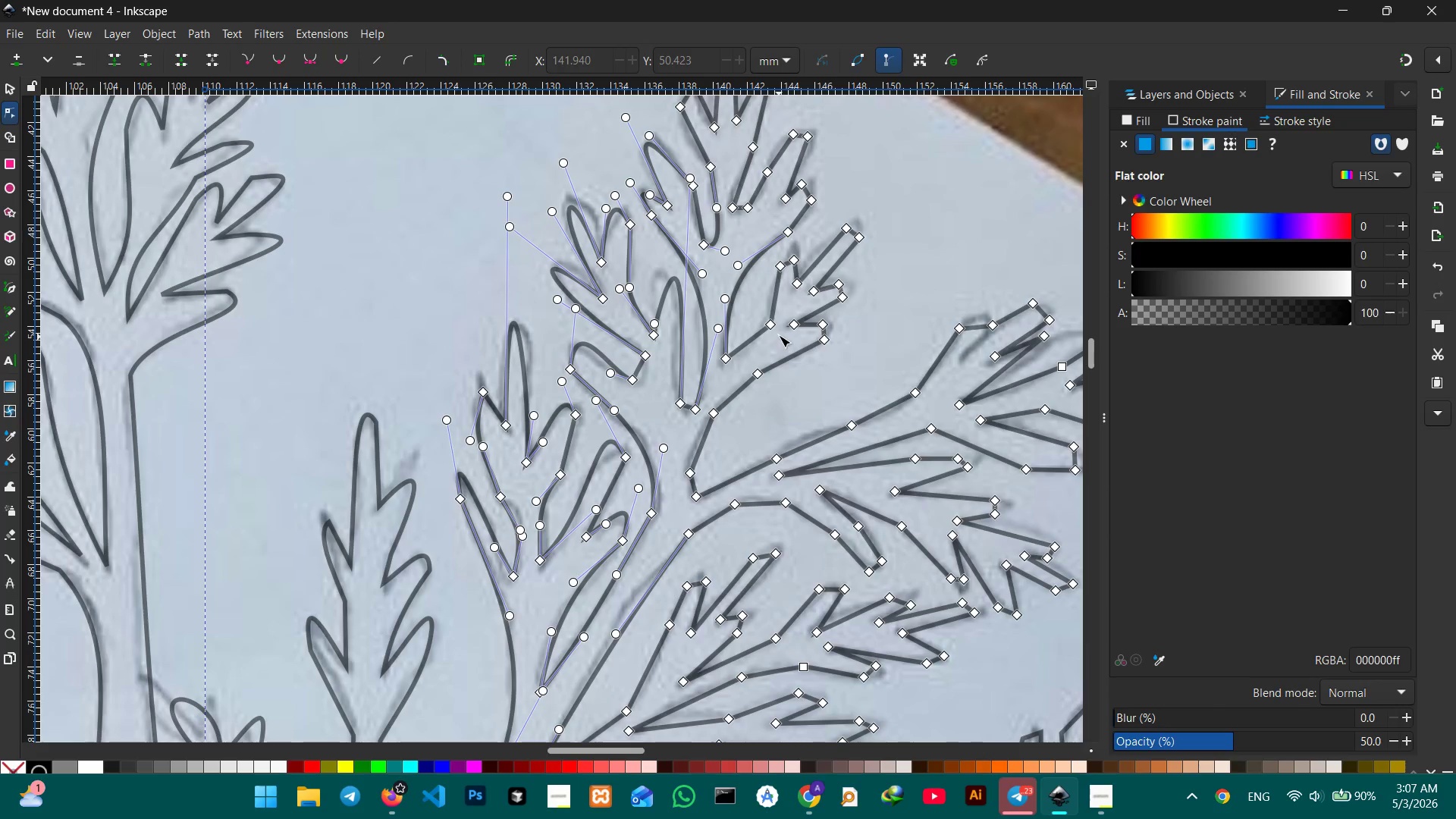 
left_click([773, 324])
 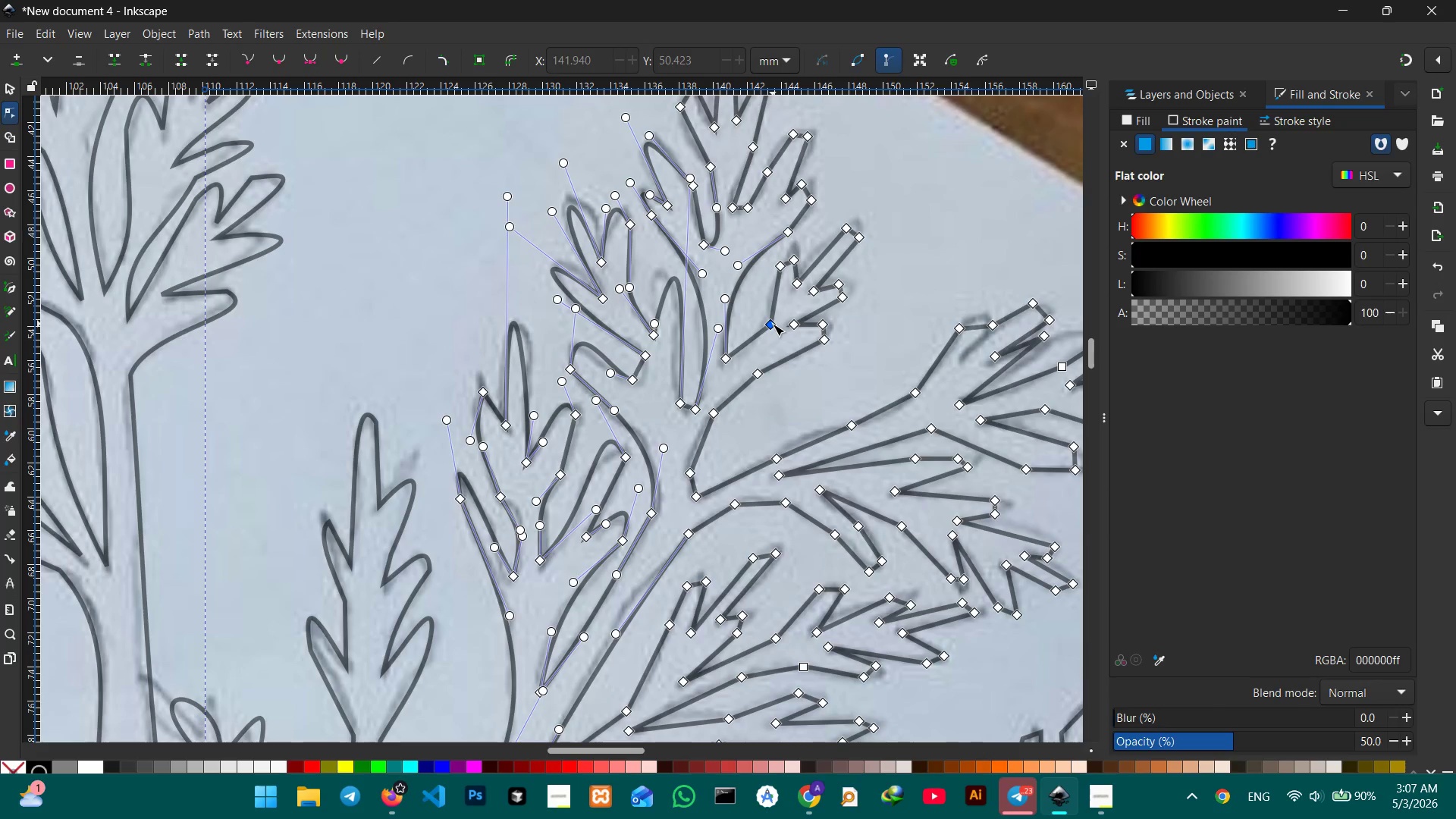 
key(Backspace)
 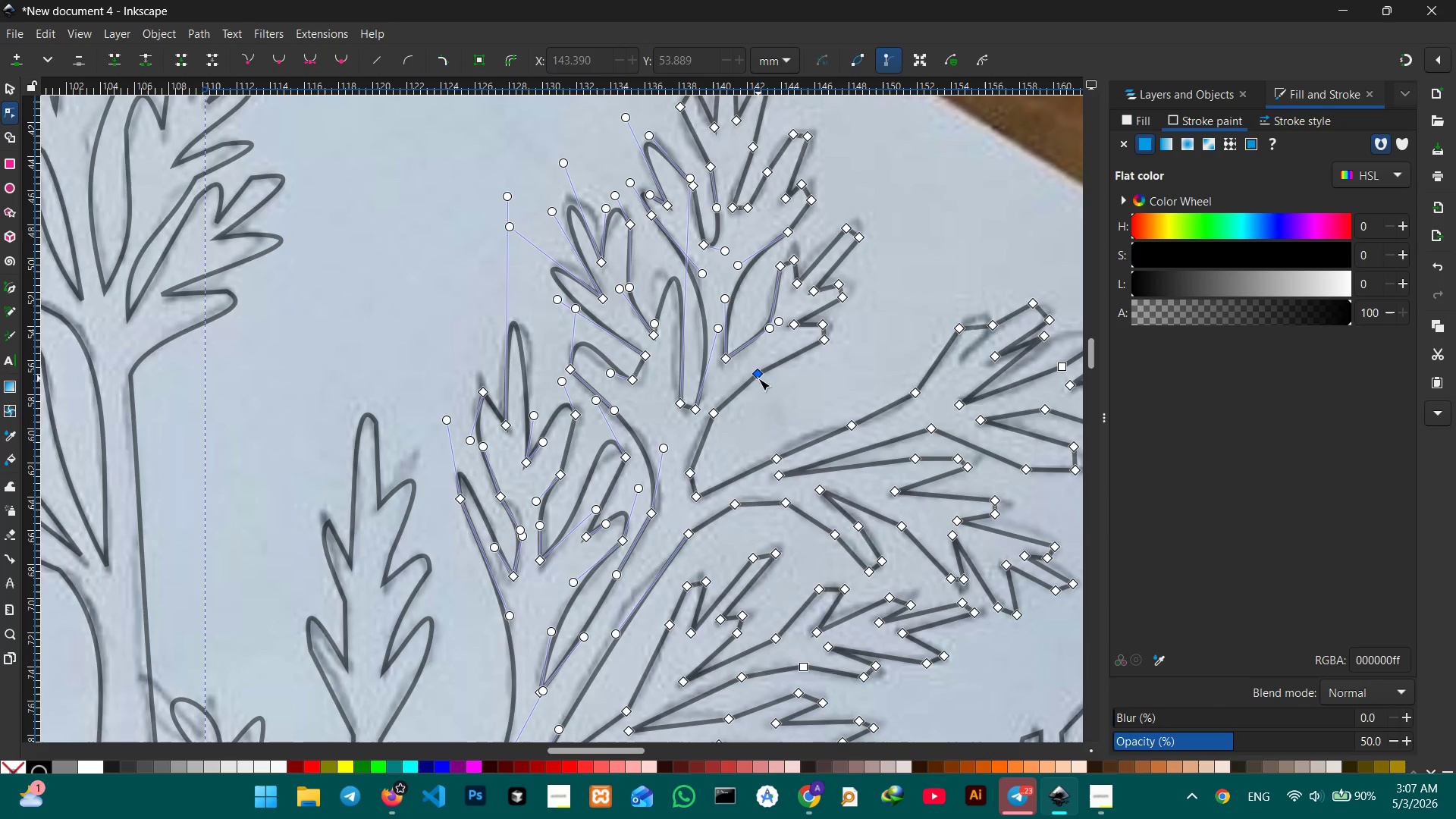 
left_click([759, 378])
 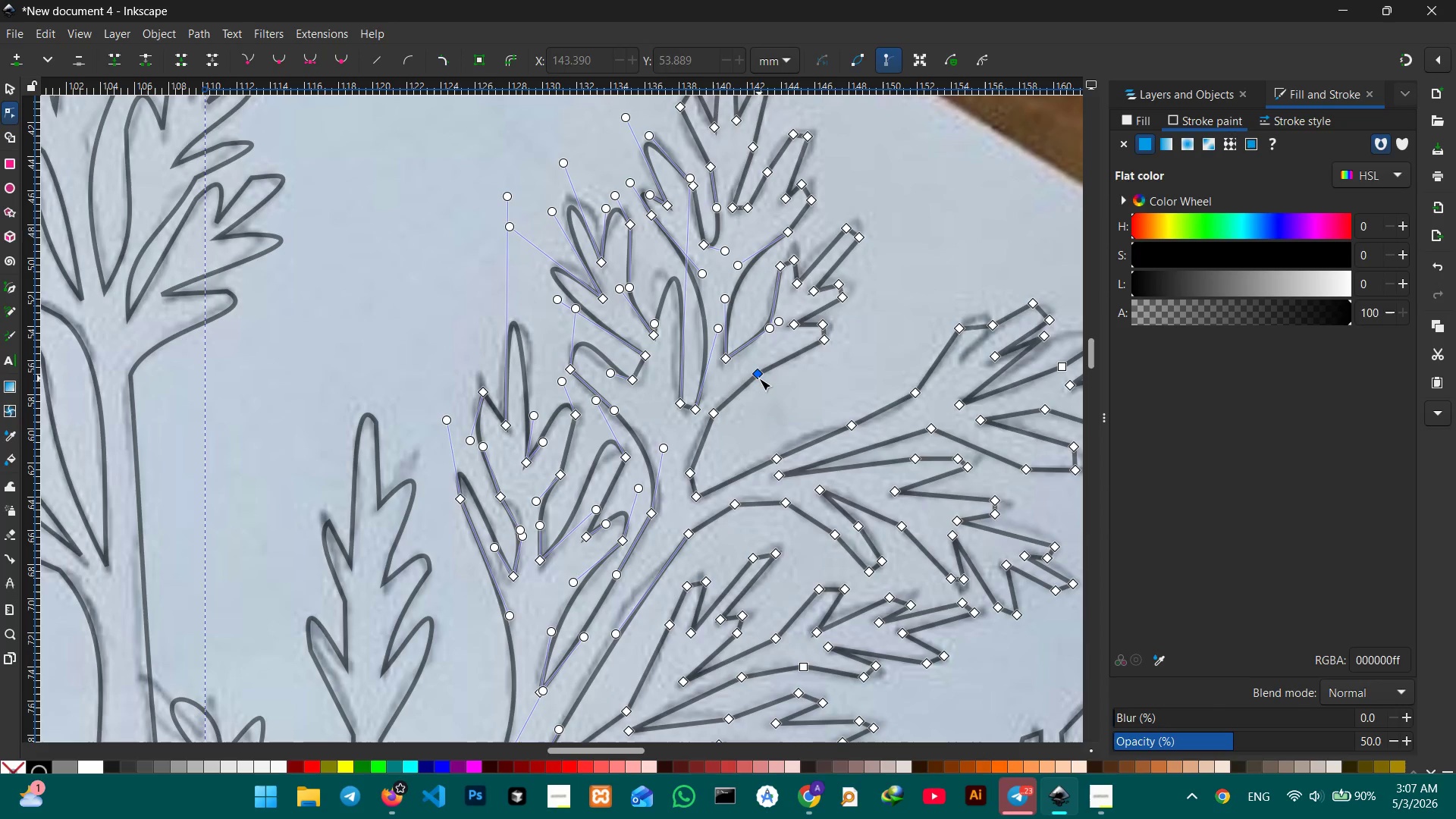 
key(Backspace)
 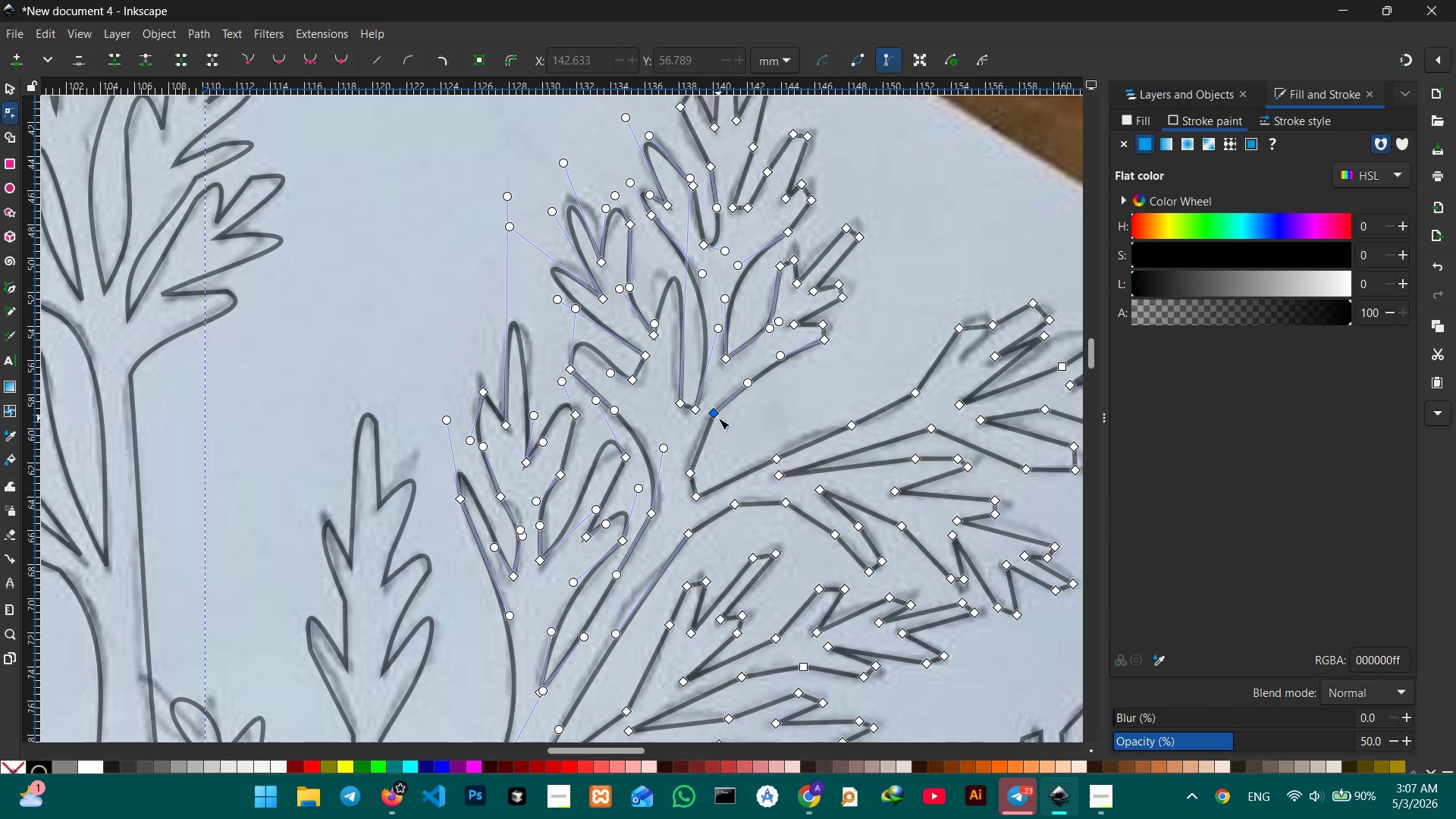 
key(Backspace)
 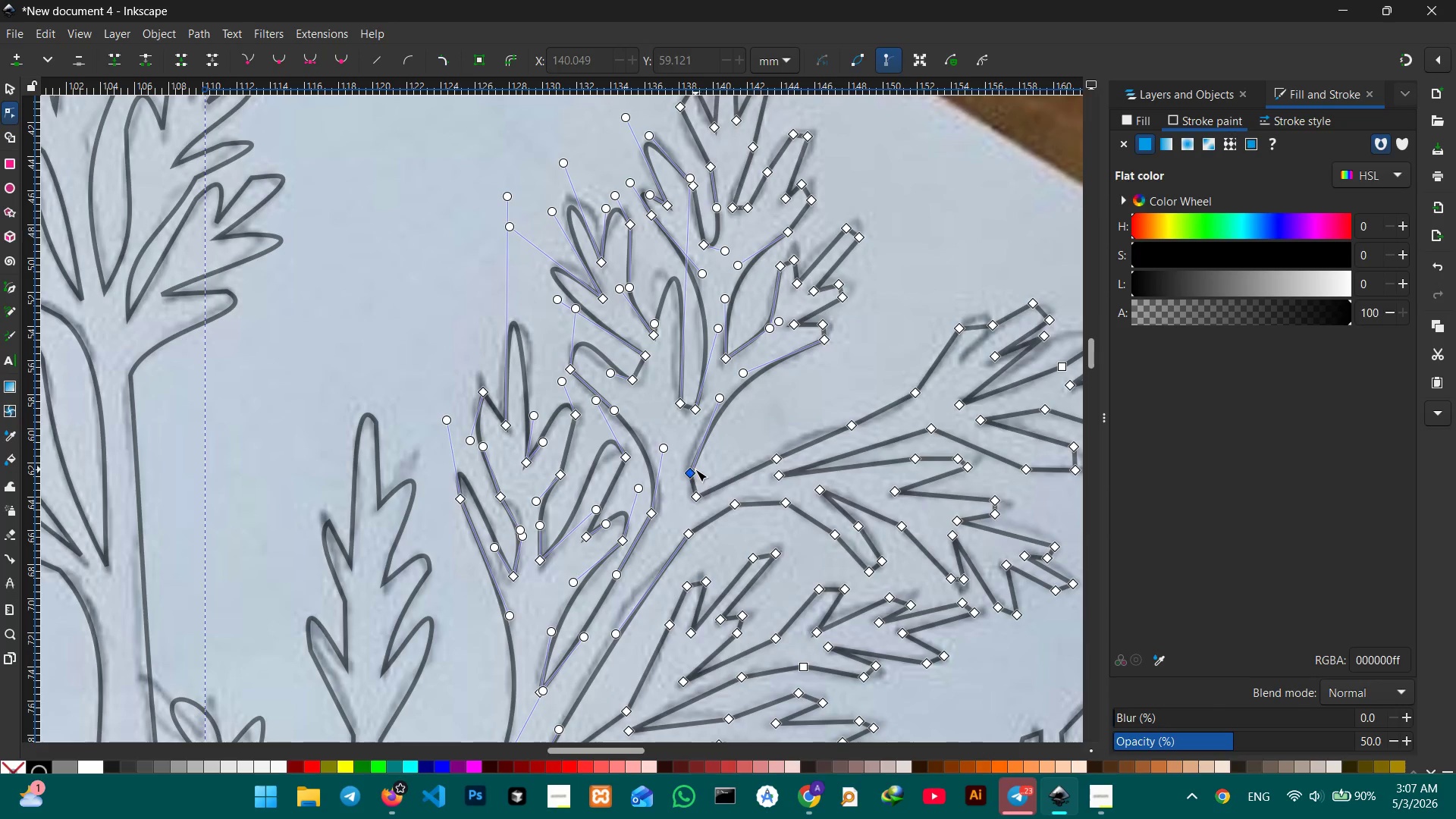 
left_click([692, 471])
 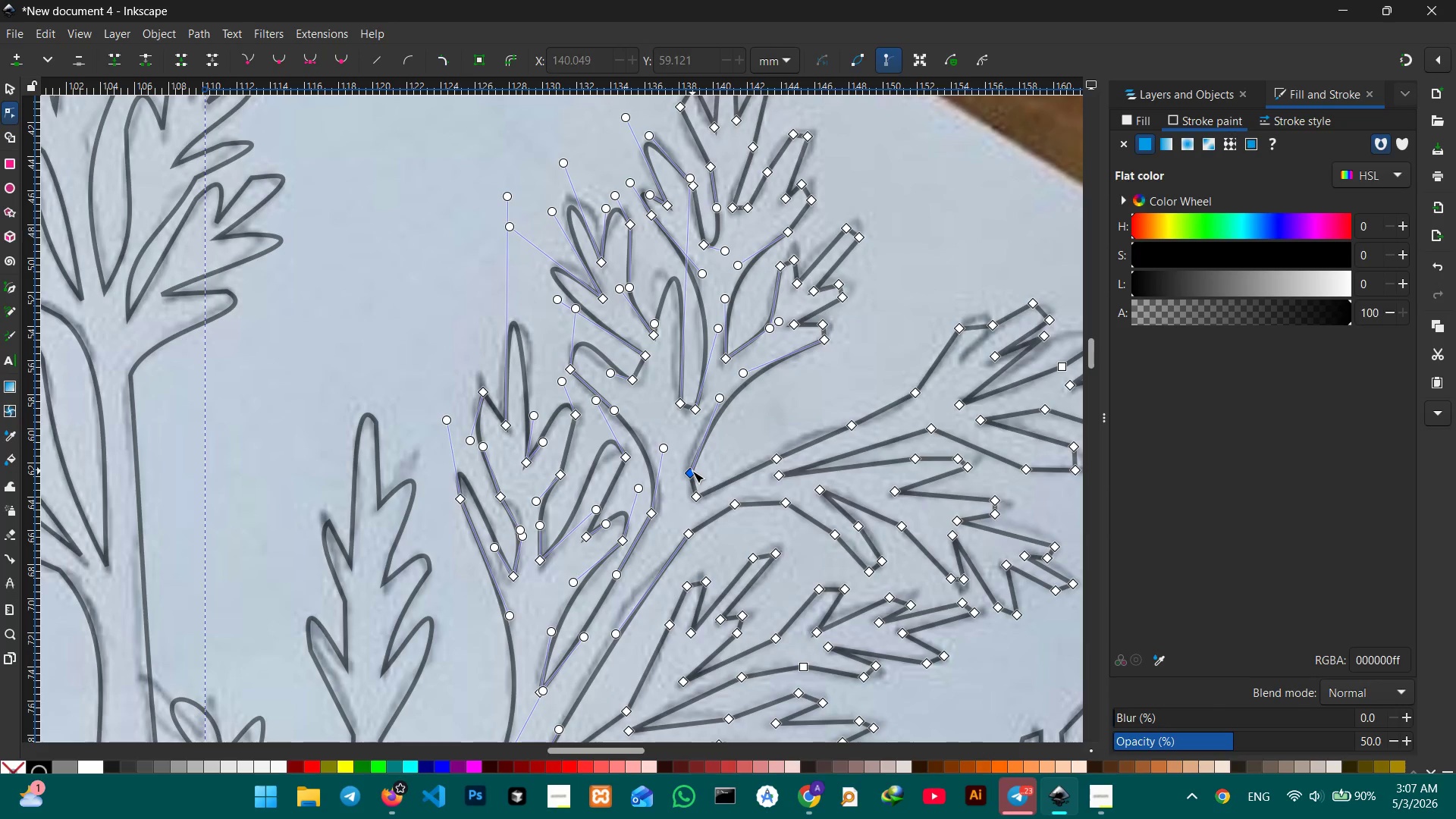 
key(Backspace)
 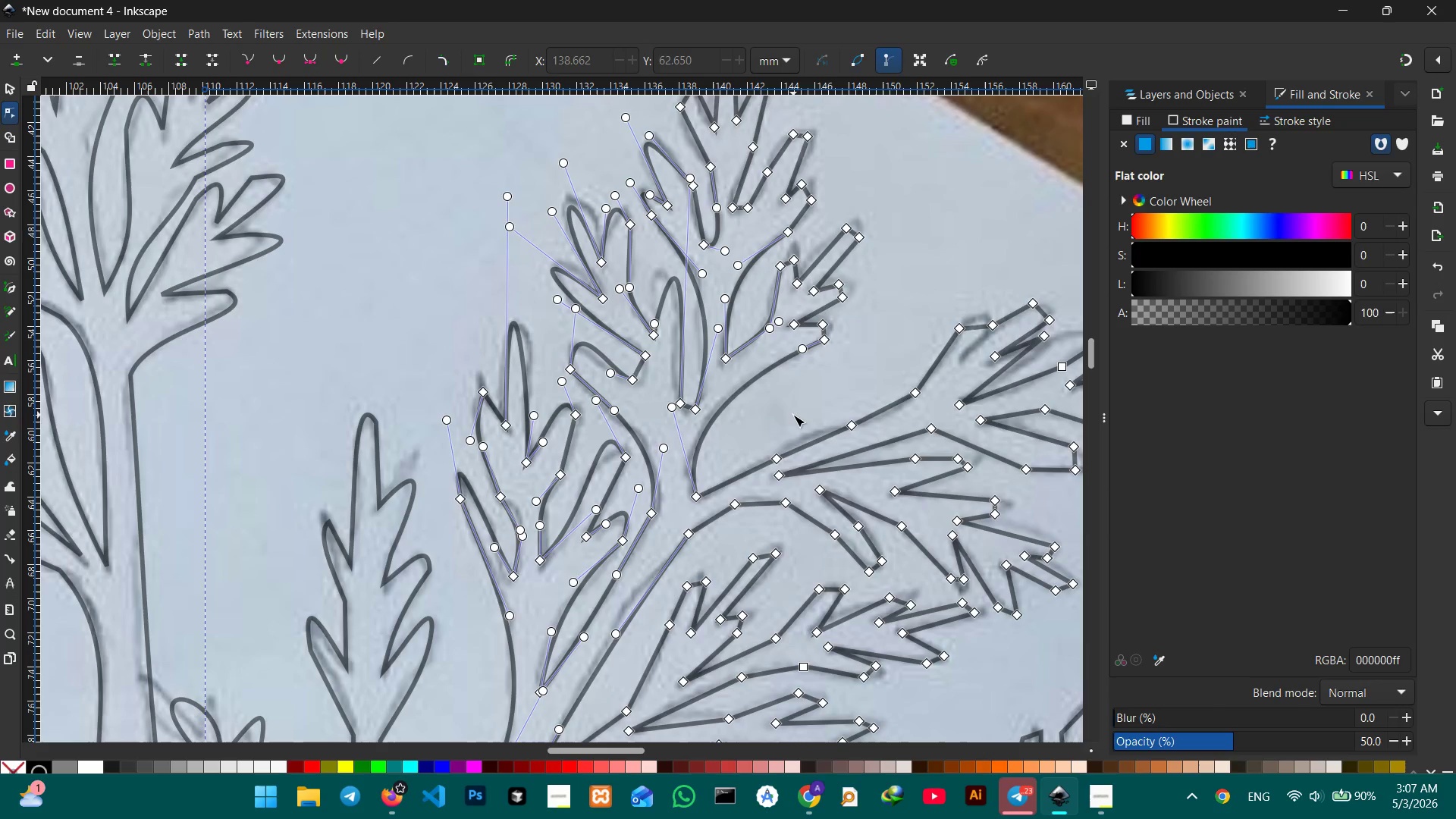 
scroll: coordinate [780, 403], scroll_direction: up, amount: 3.0
 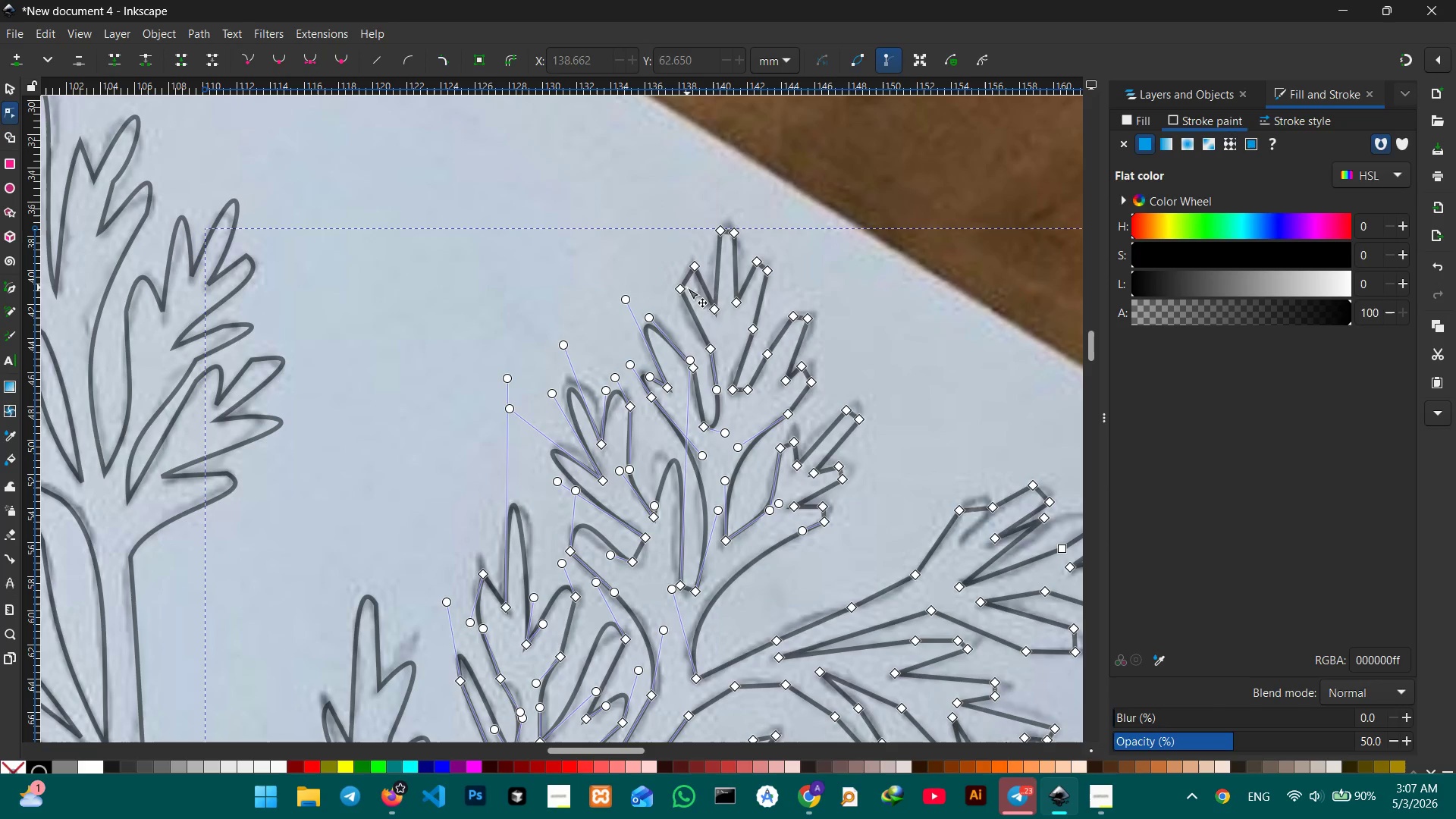 
left_click([678, 288])
 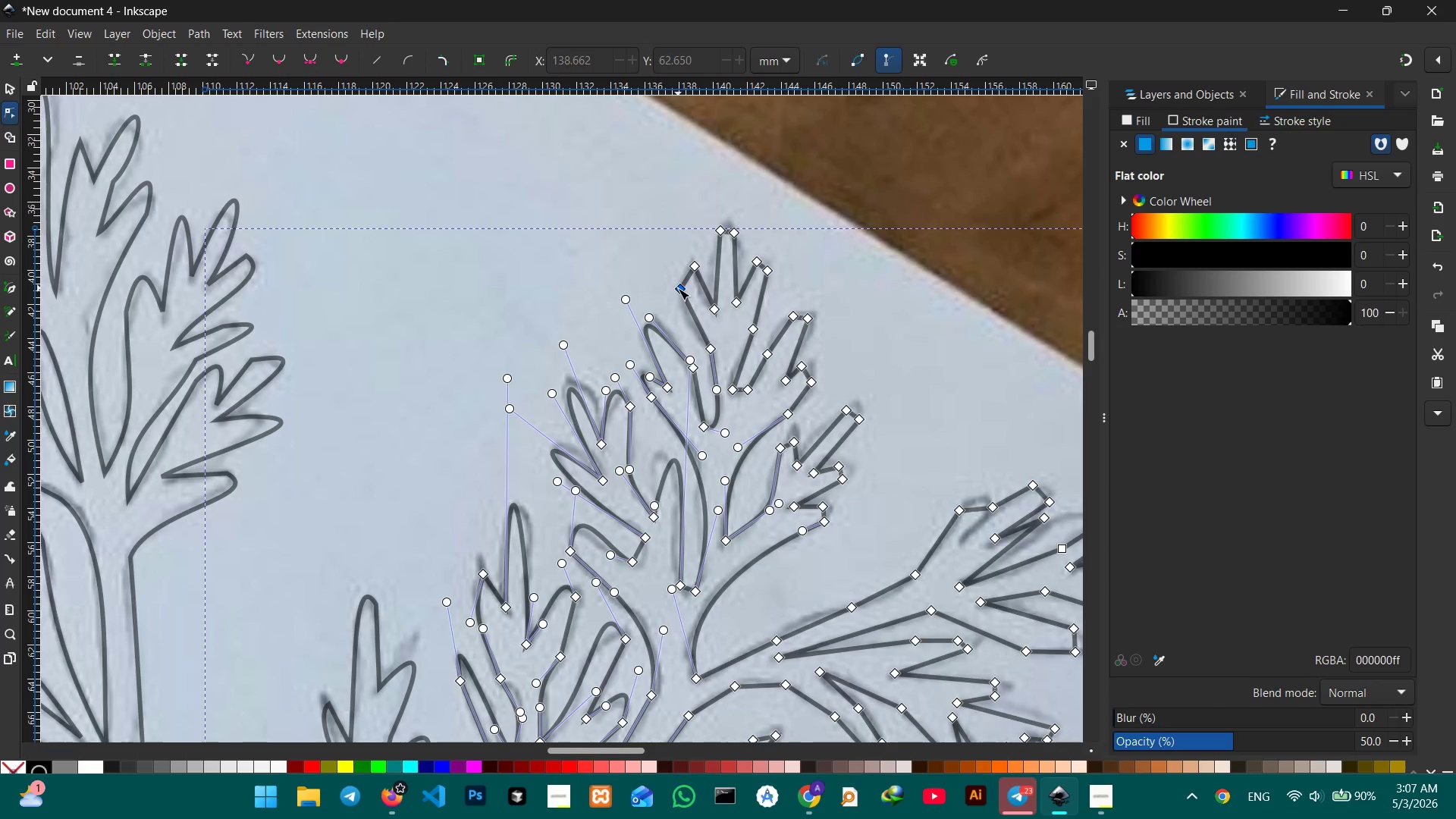 
key(Backspace)
 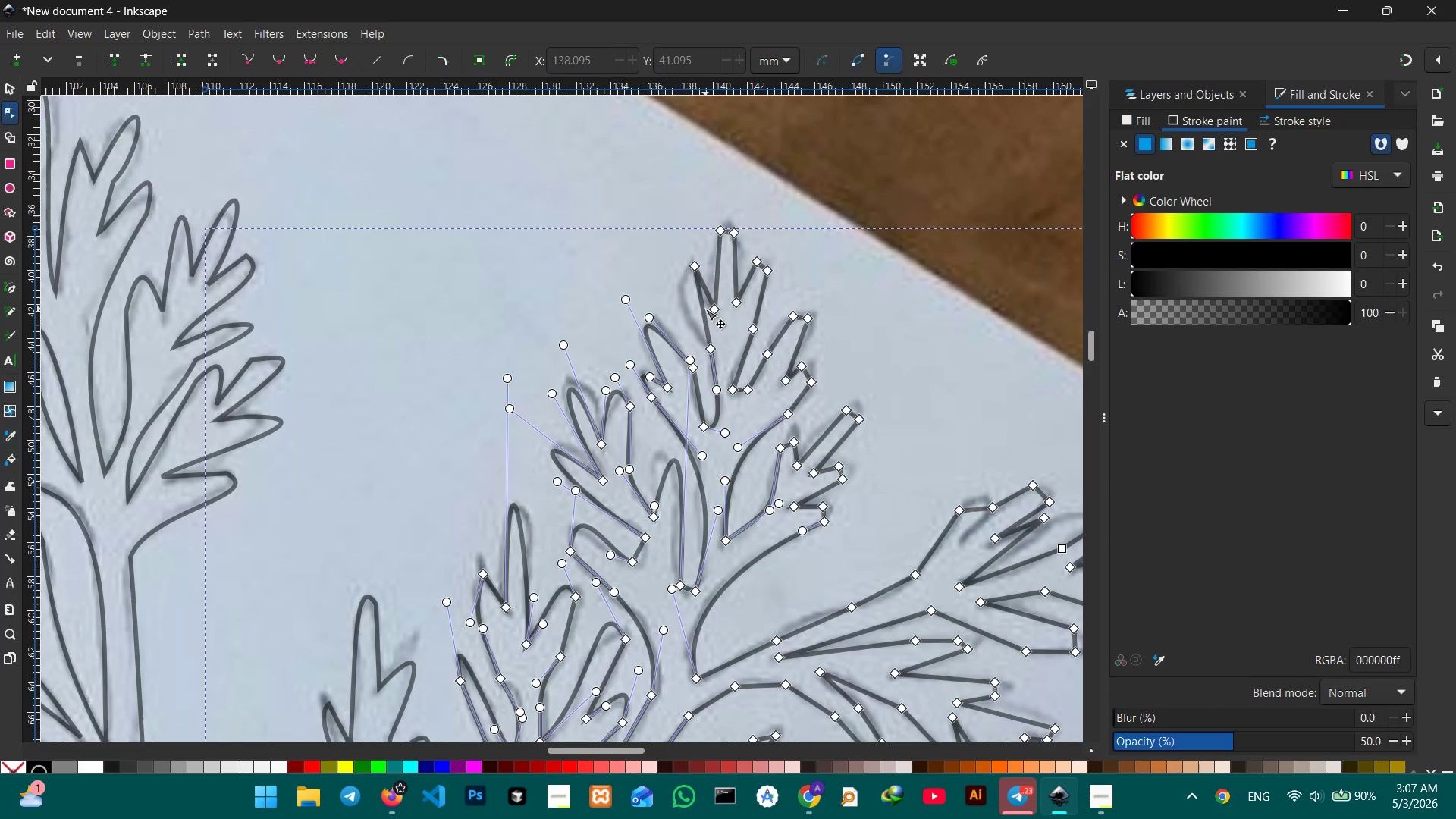 
left_click_drag(start_coordinate=[703, 309], to_coordinate=[685, 300])
 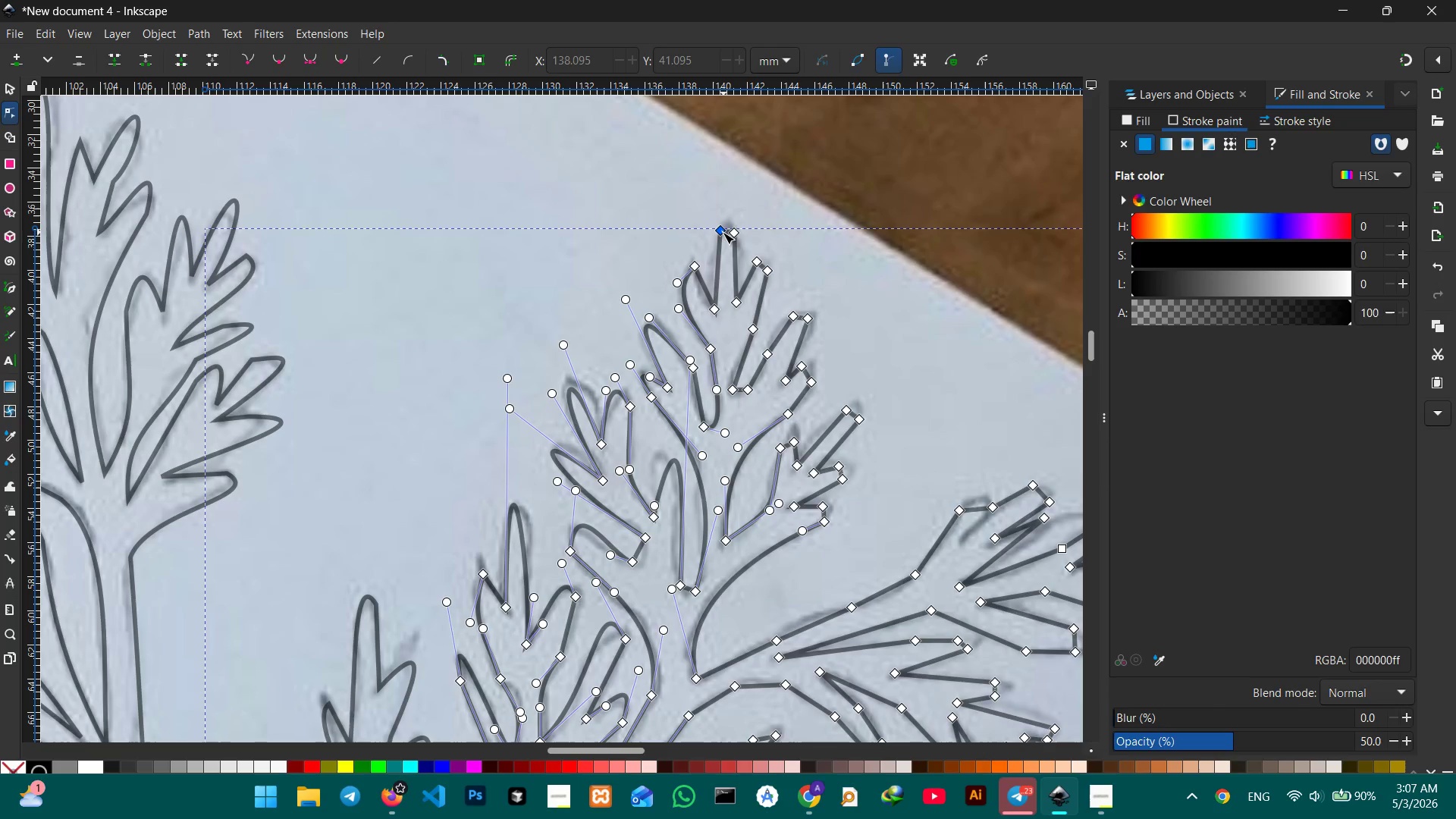 
left_click([723, 232])
 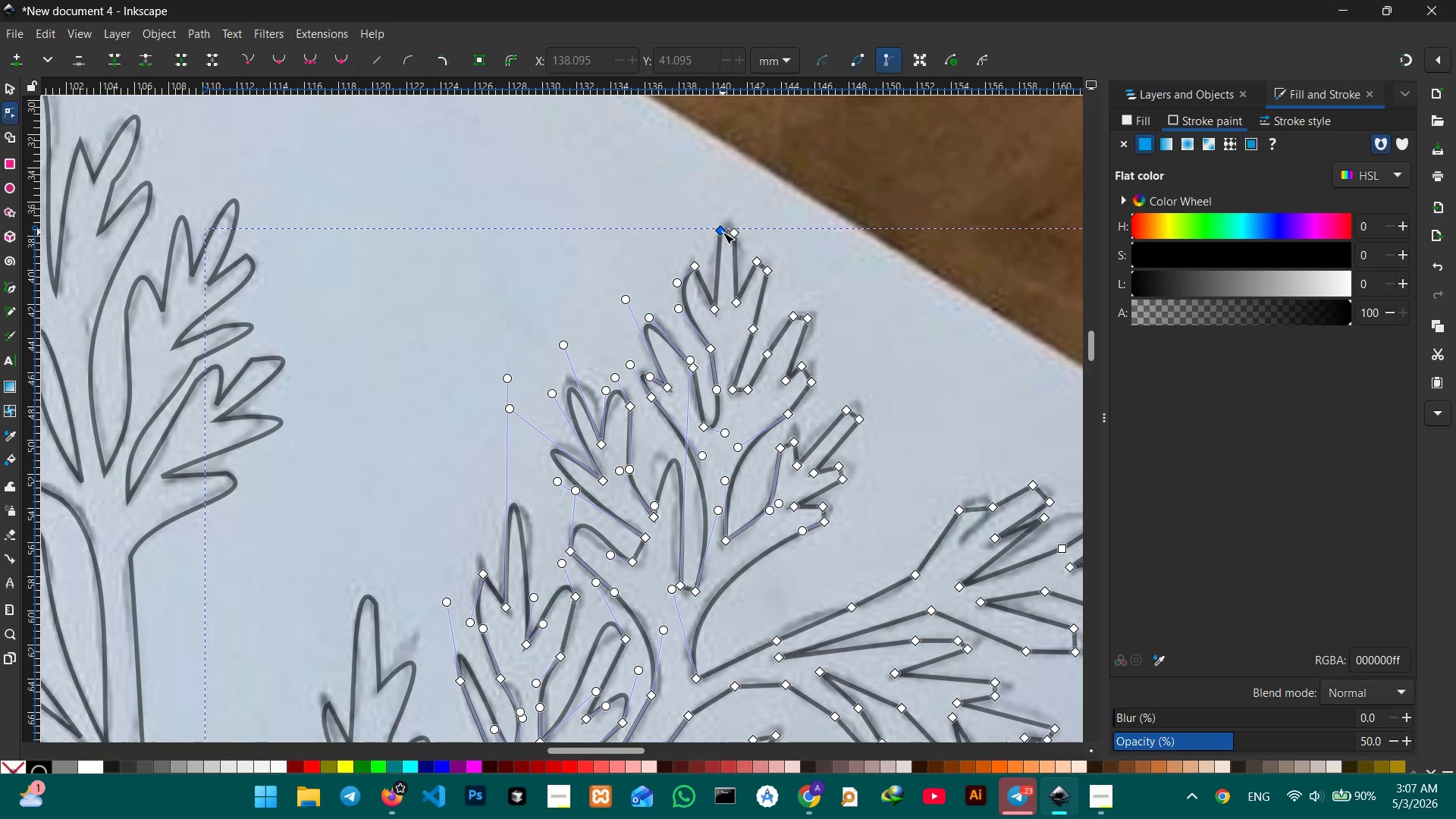 
key(Backspace)
 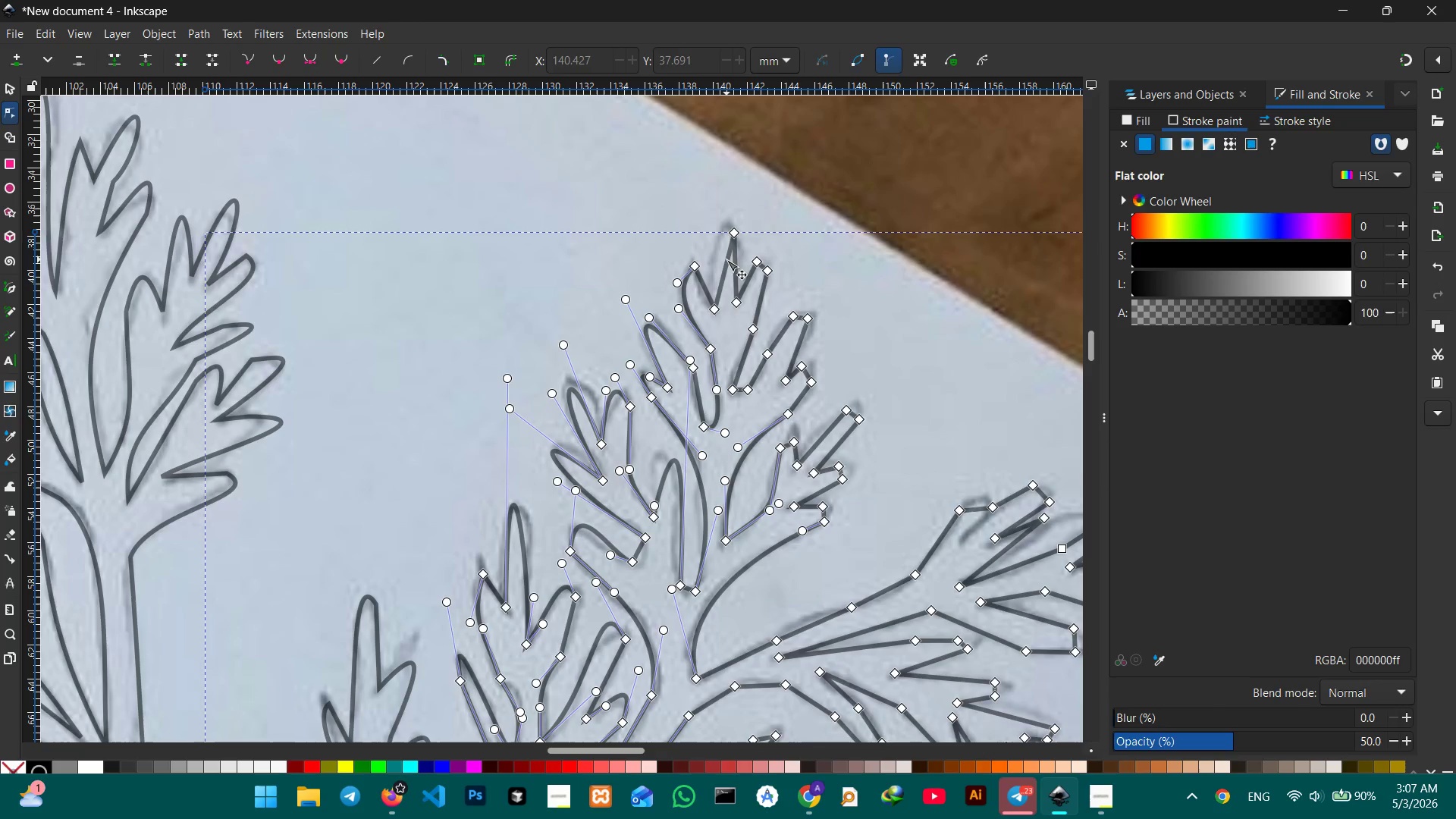 
left_click_drag(start_coordinate=[726, 259], to_coordinate=[715, 233])
 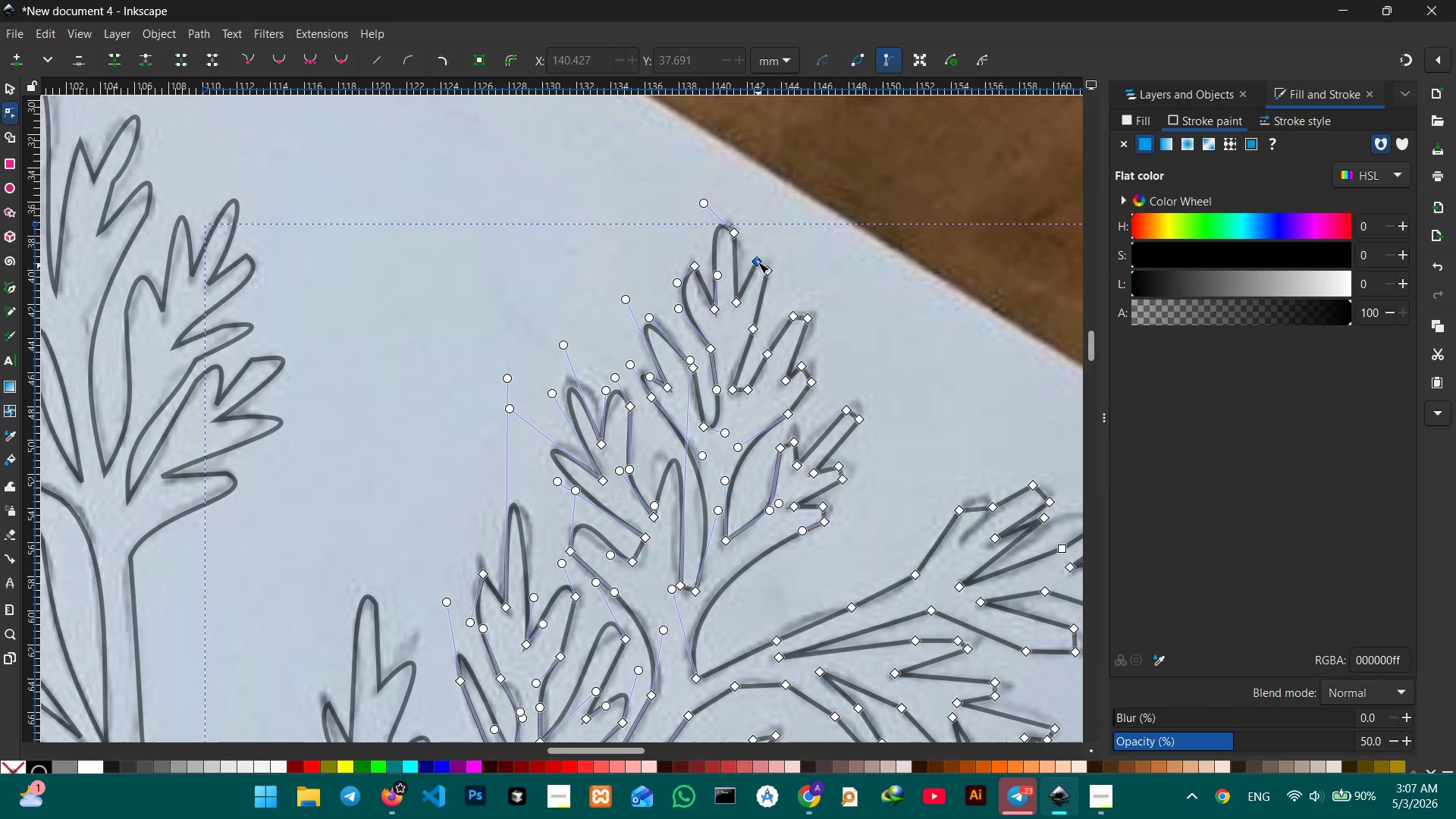 
left_click([758, 261])
 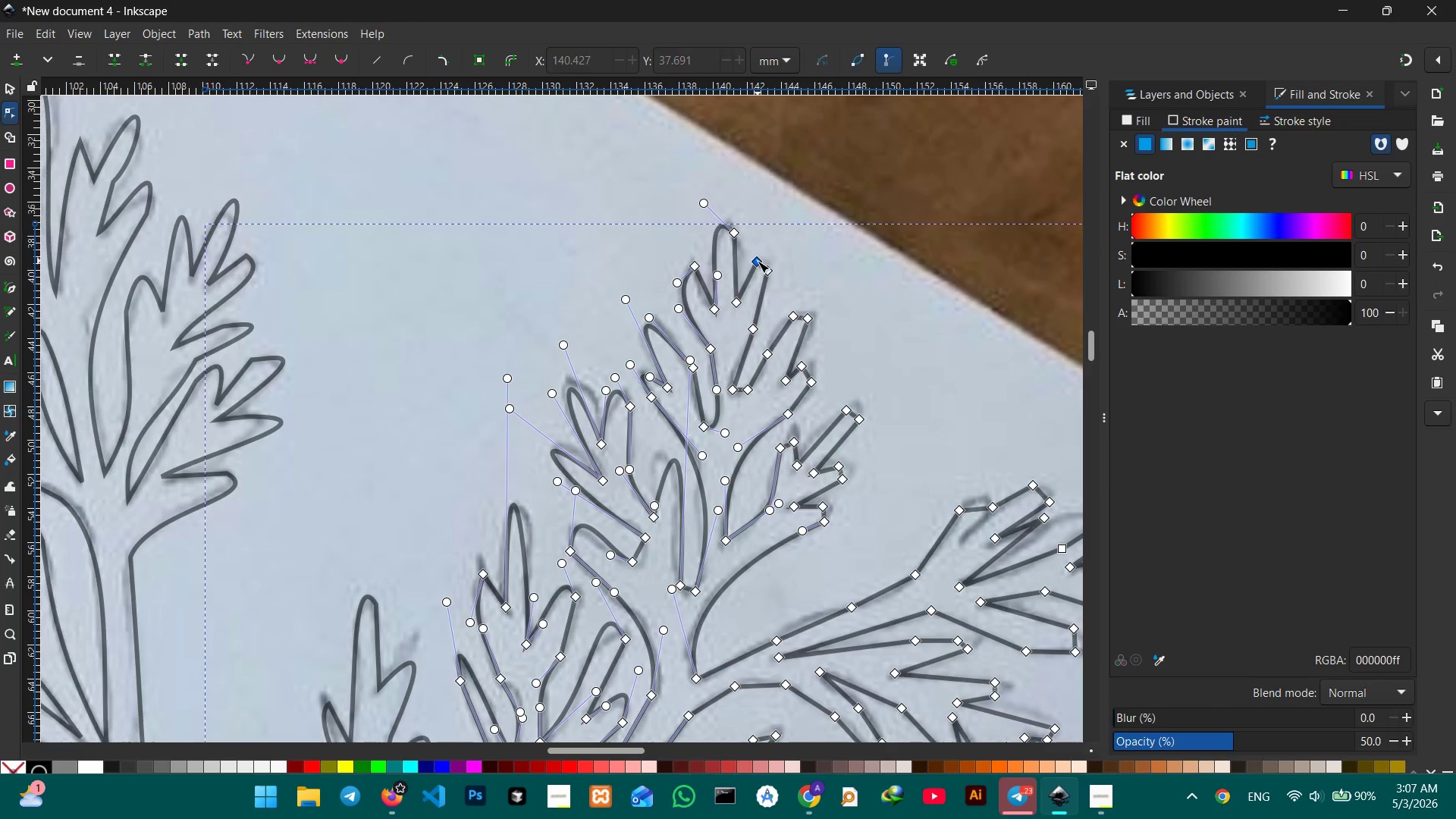 
key(Backspace)
 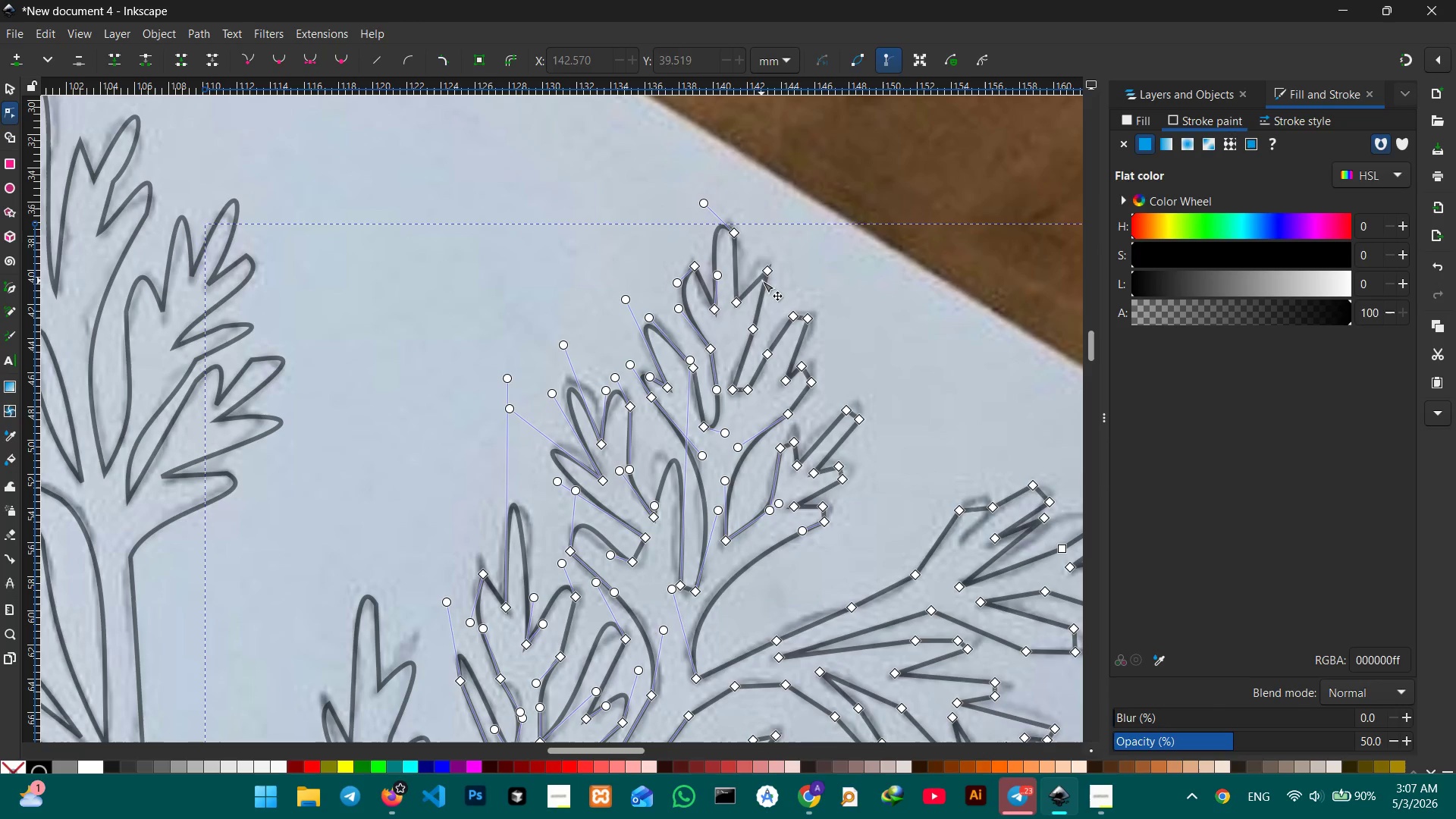 
left_click([767, 273])
 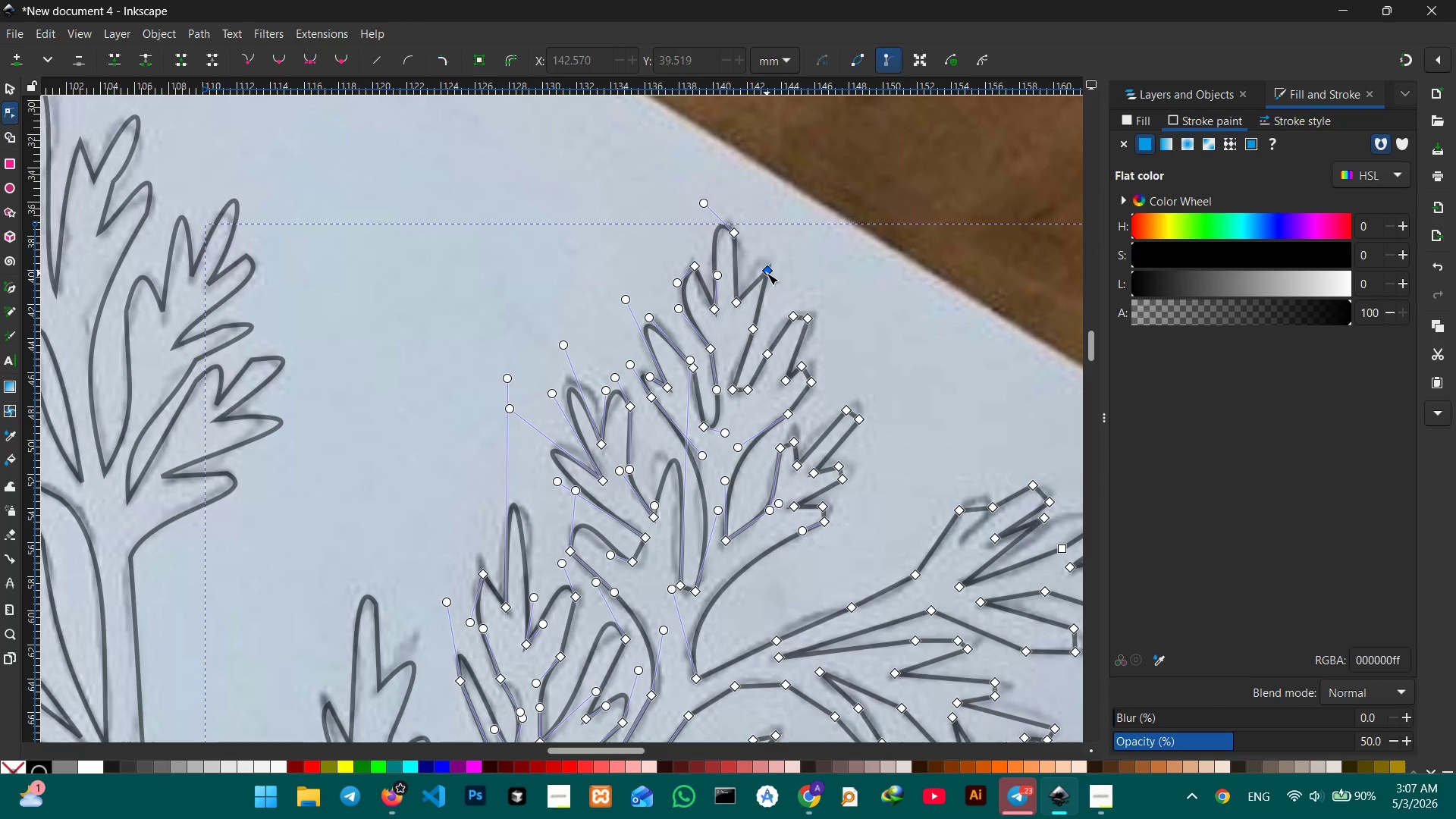 
key(Backspace)
 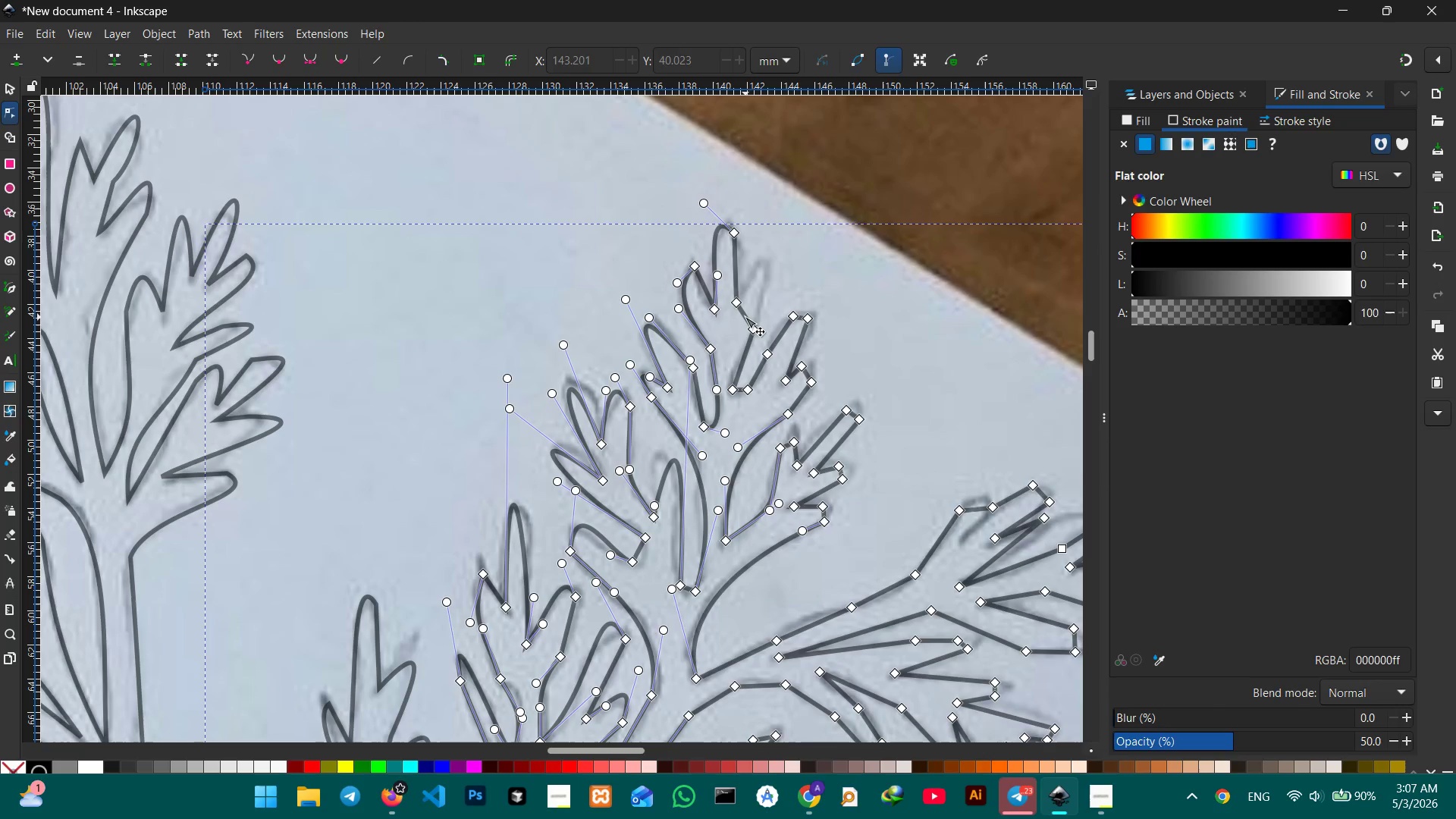 
left_click_drag(start_coordinate=[744, 315], to_coordinate=[767, 271])
 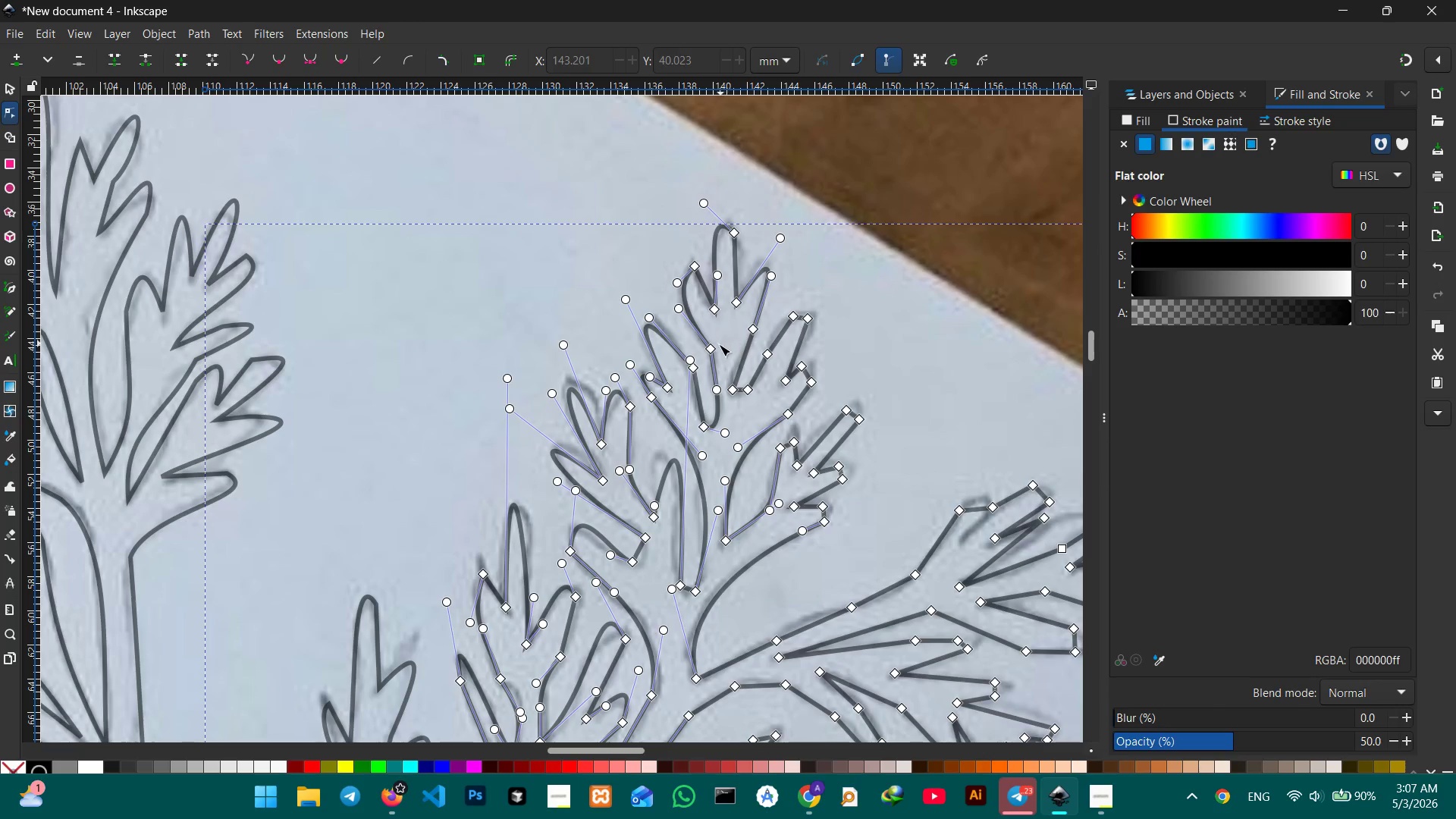 
left_click([714, 350])
 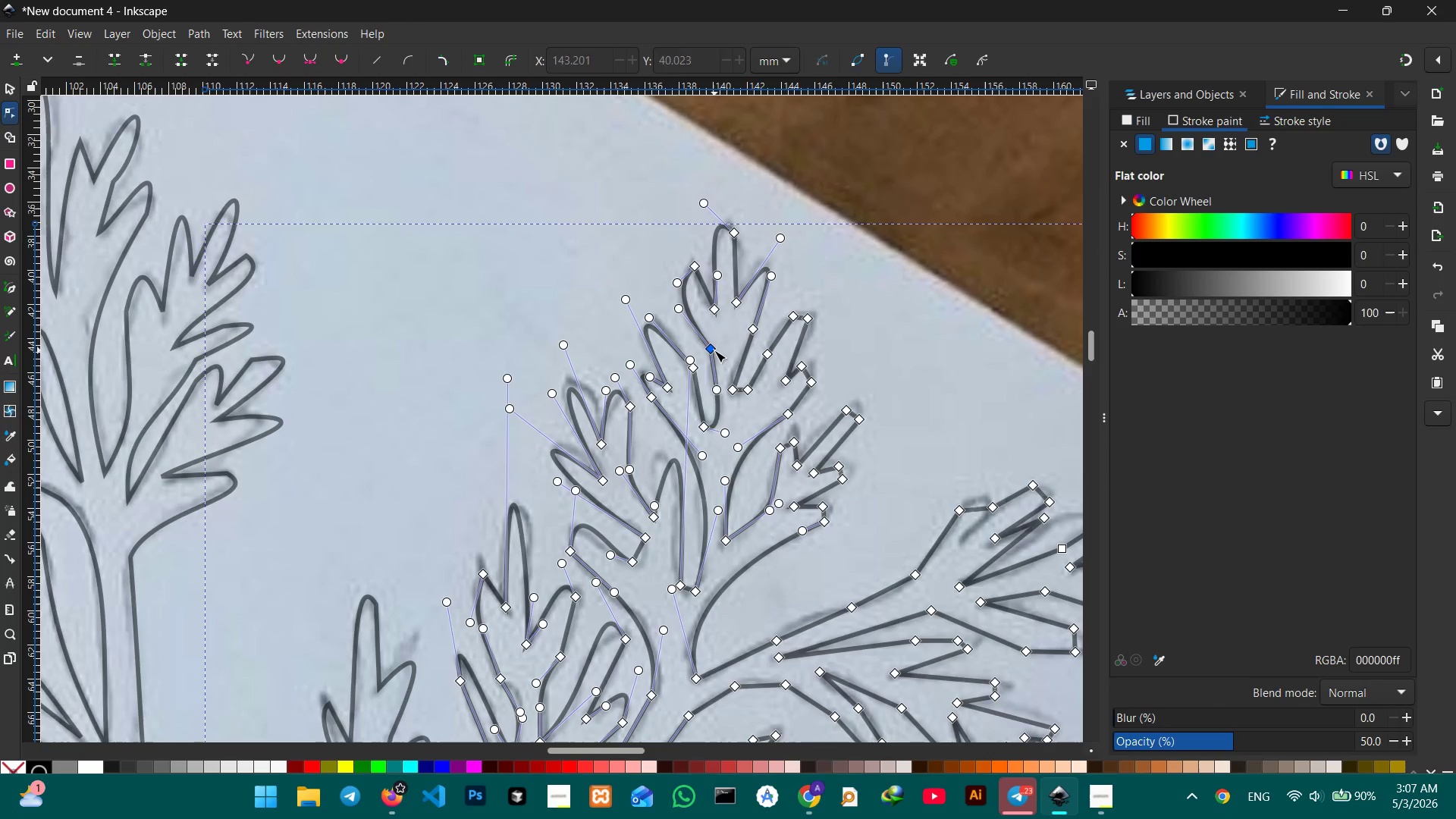 
key(Backspace)
 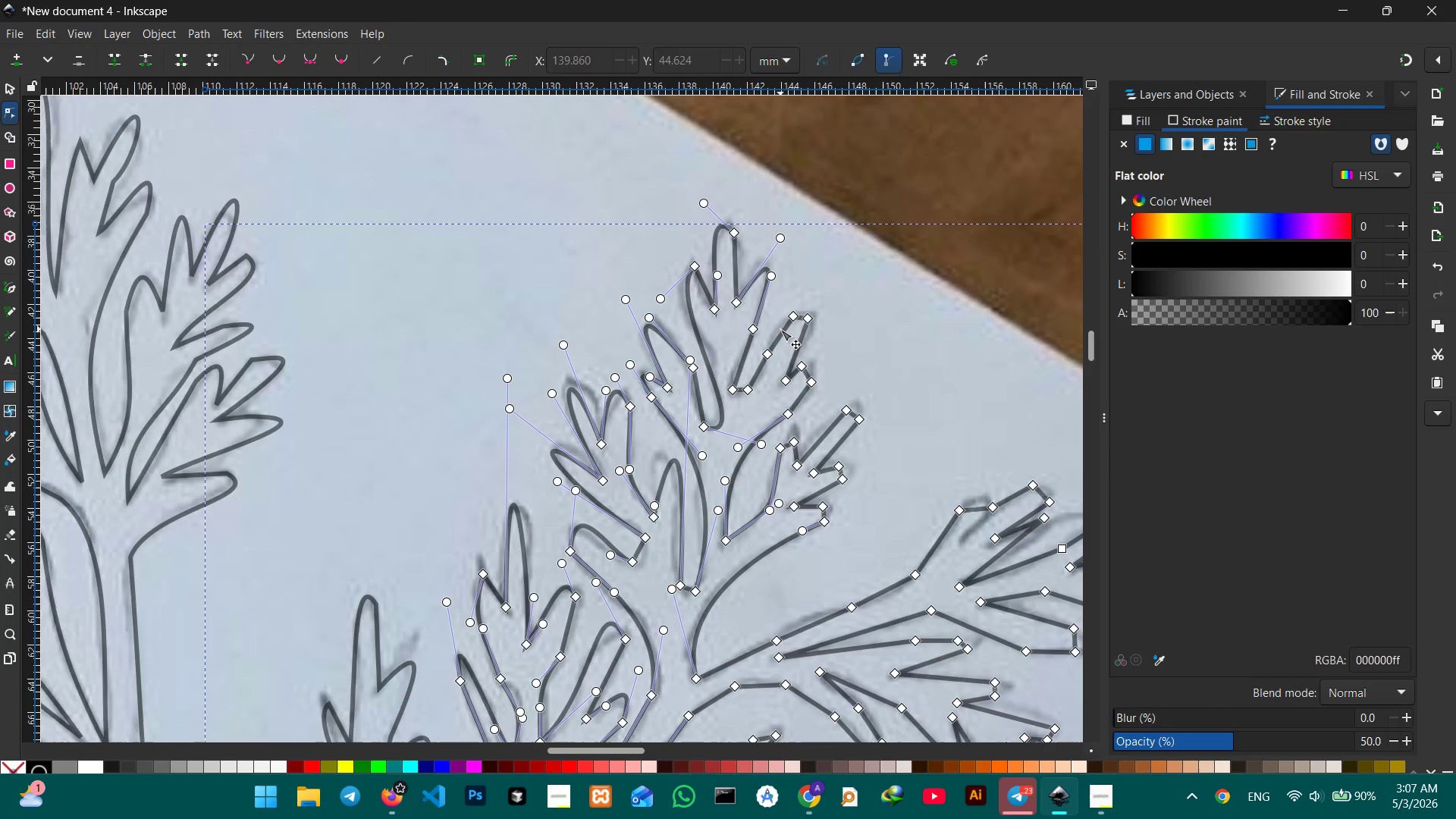 
left_click([770, 353])
 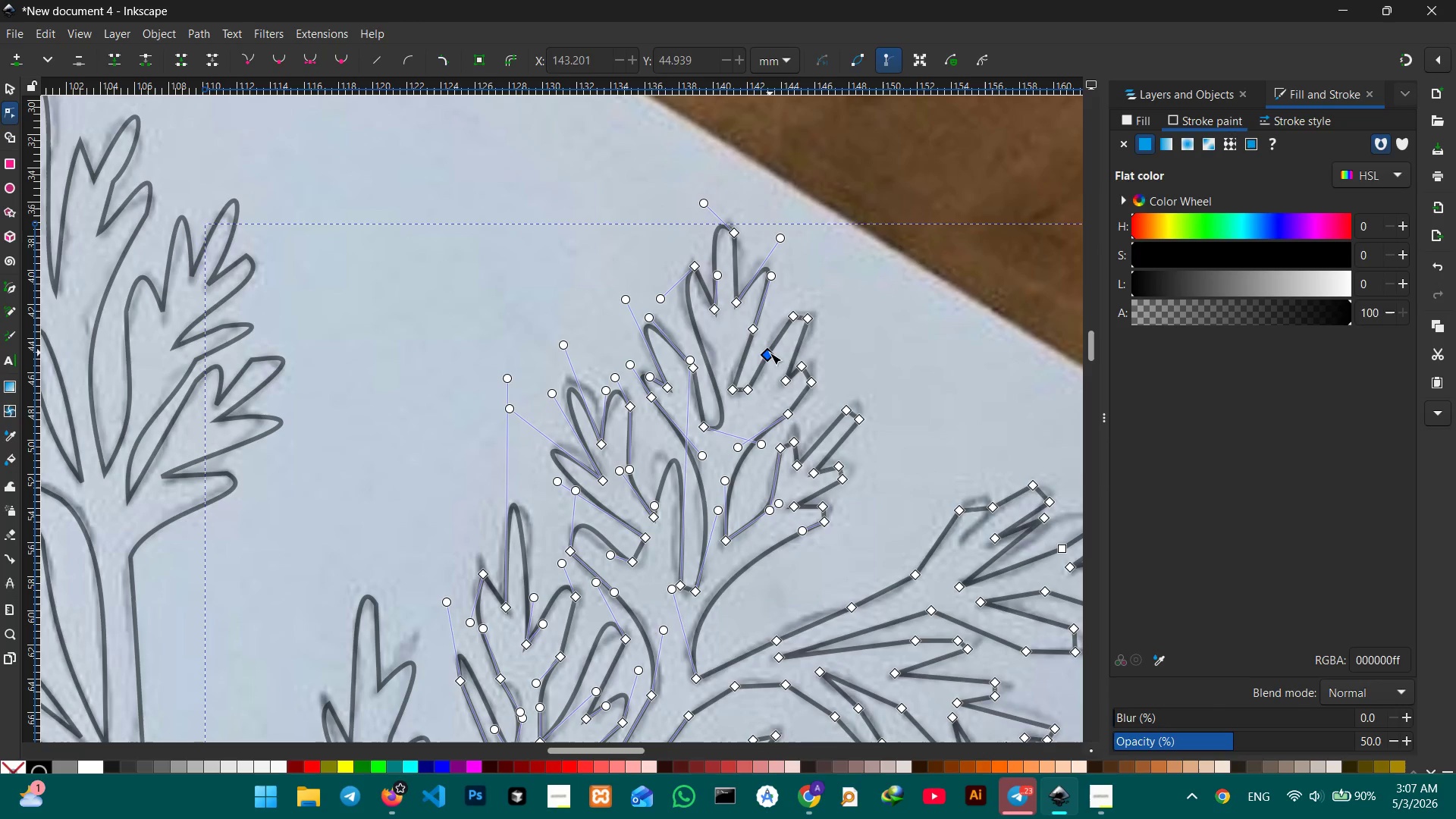 
key(Backspace)
 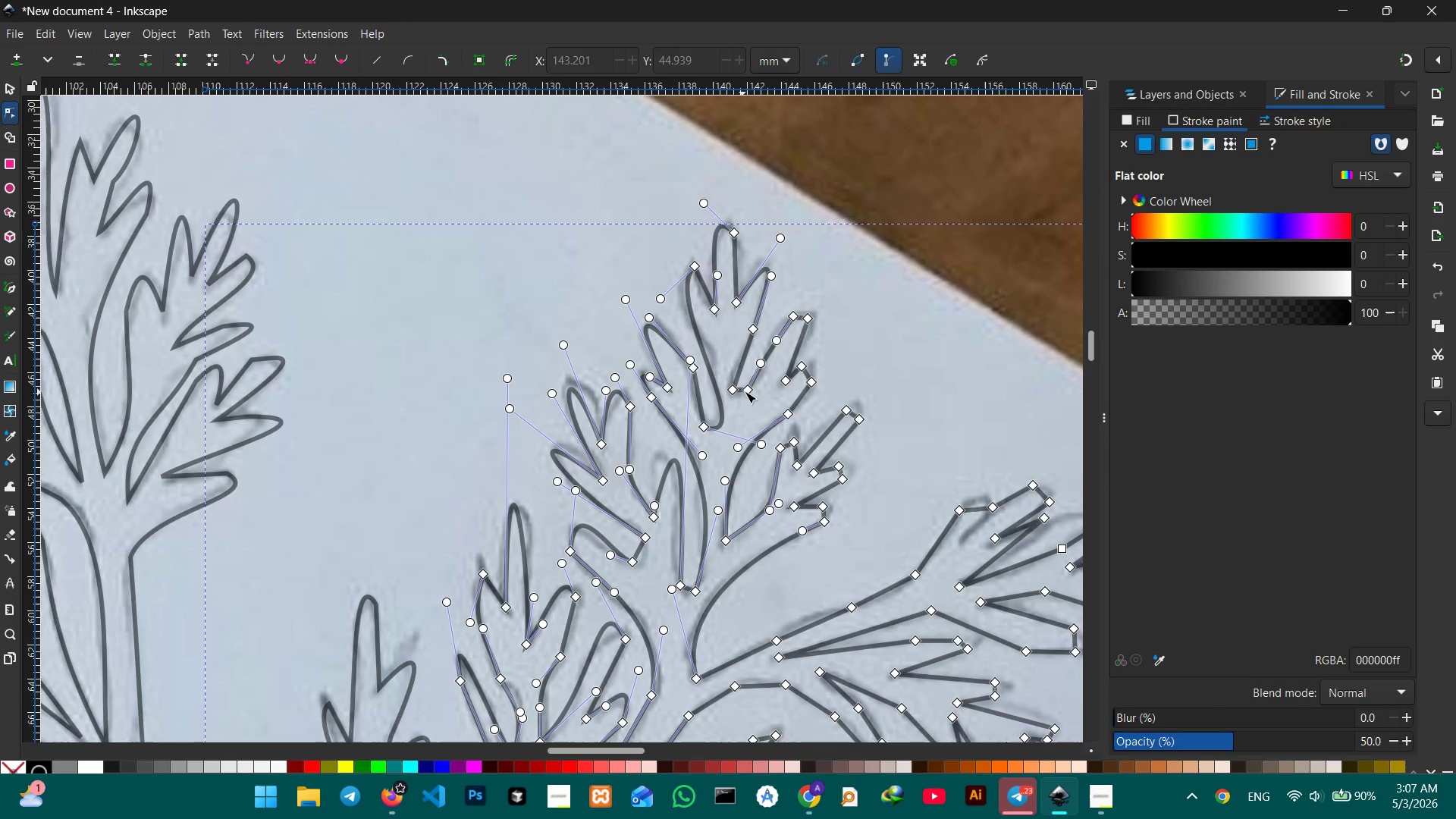 
left_click([746, 391])
 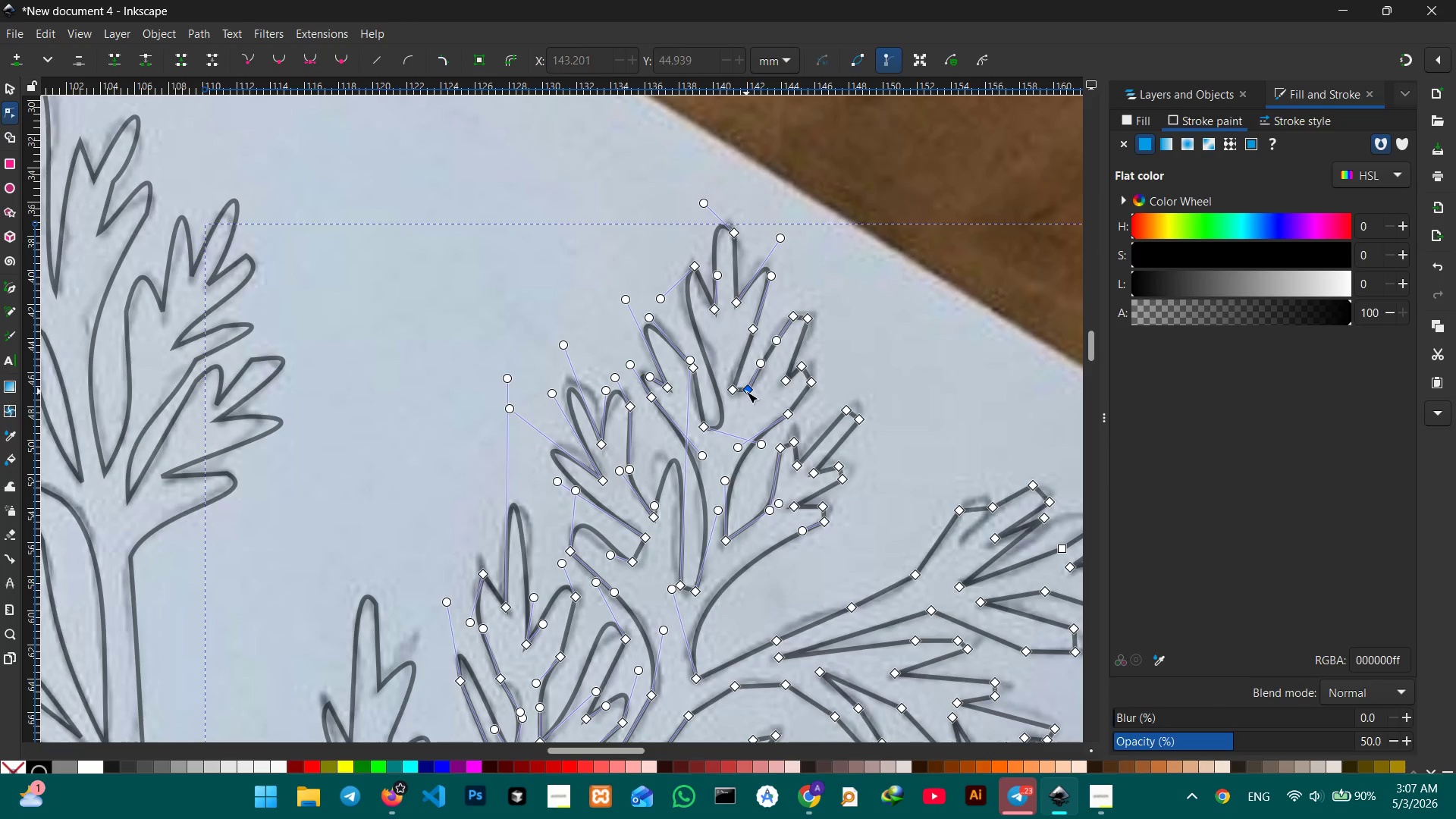 
key(Backspace)
 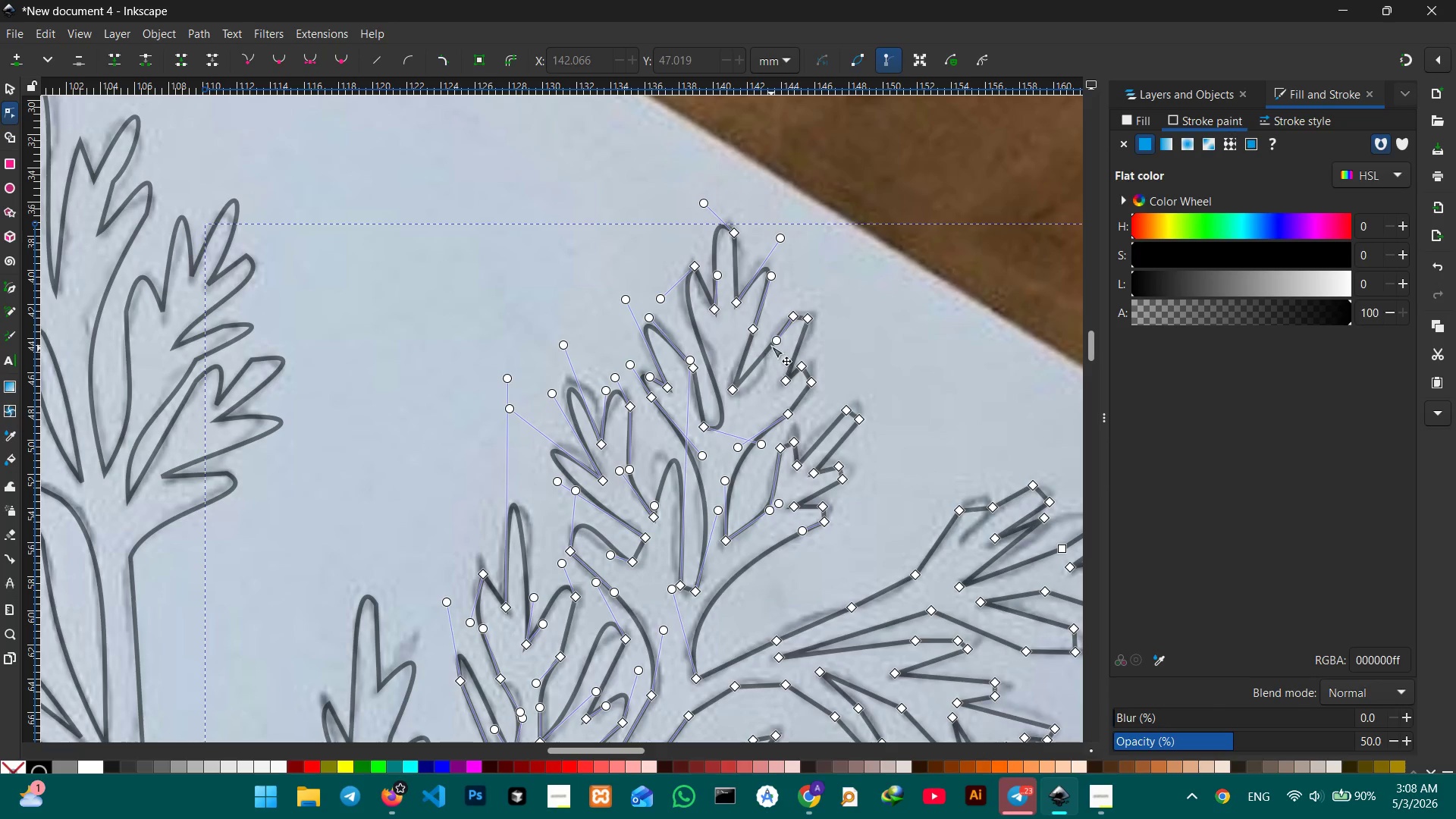 
left_click_drag(start_coordinate=[772, 344], to_coordinate=[759, 381])
 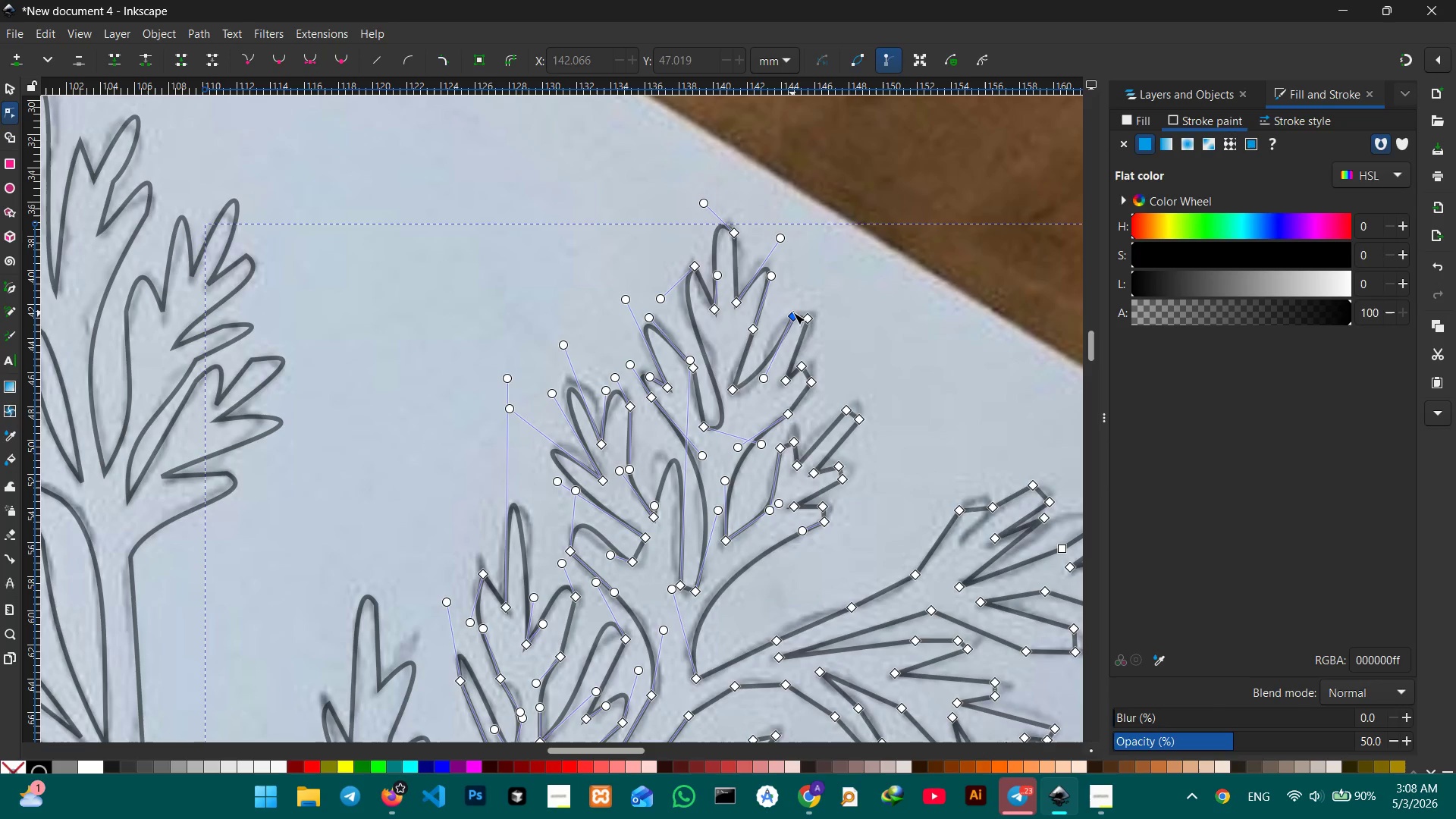 
left_click([793, 312])
 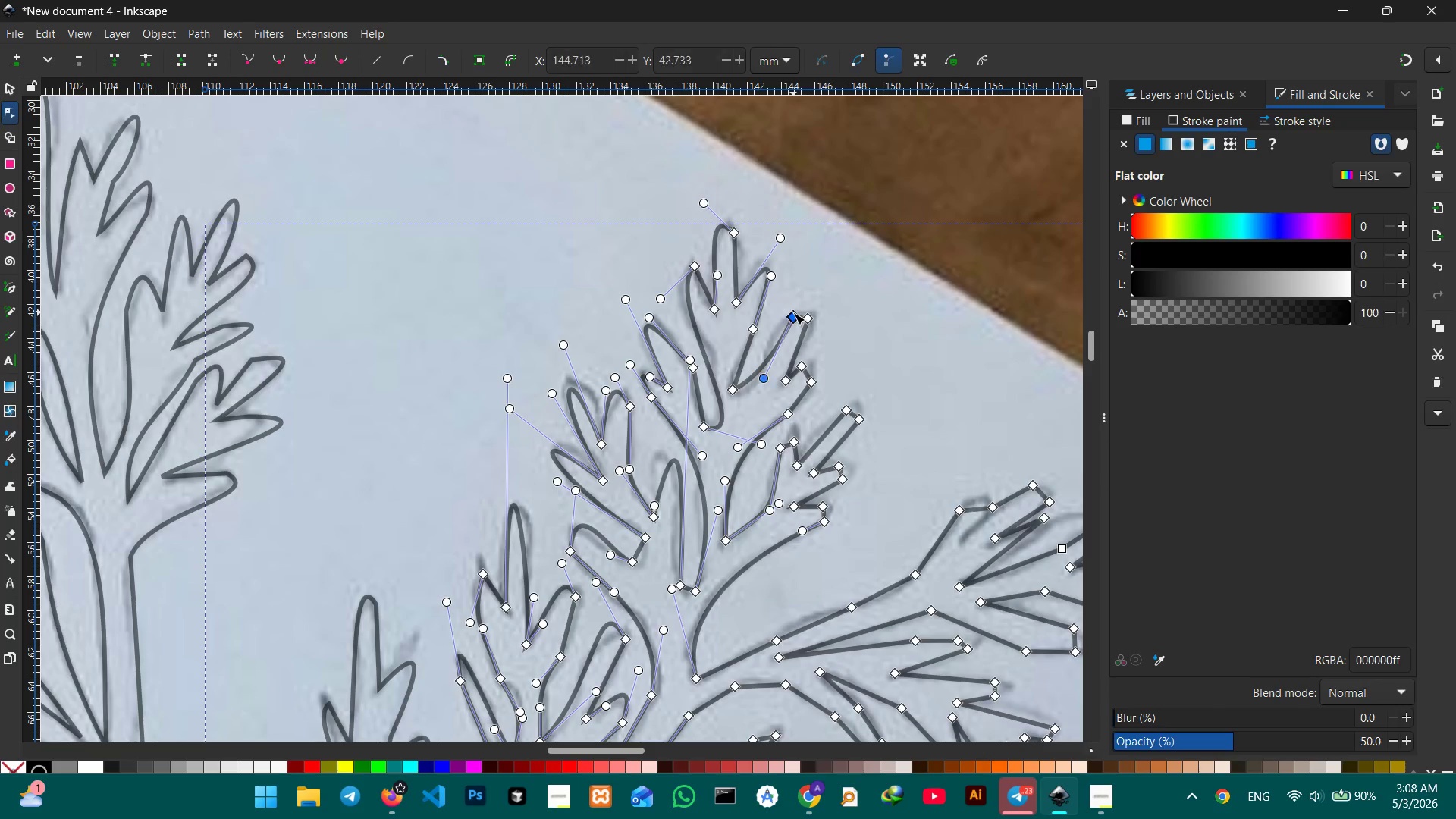 
key(Backspace)
 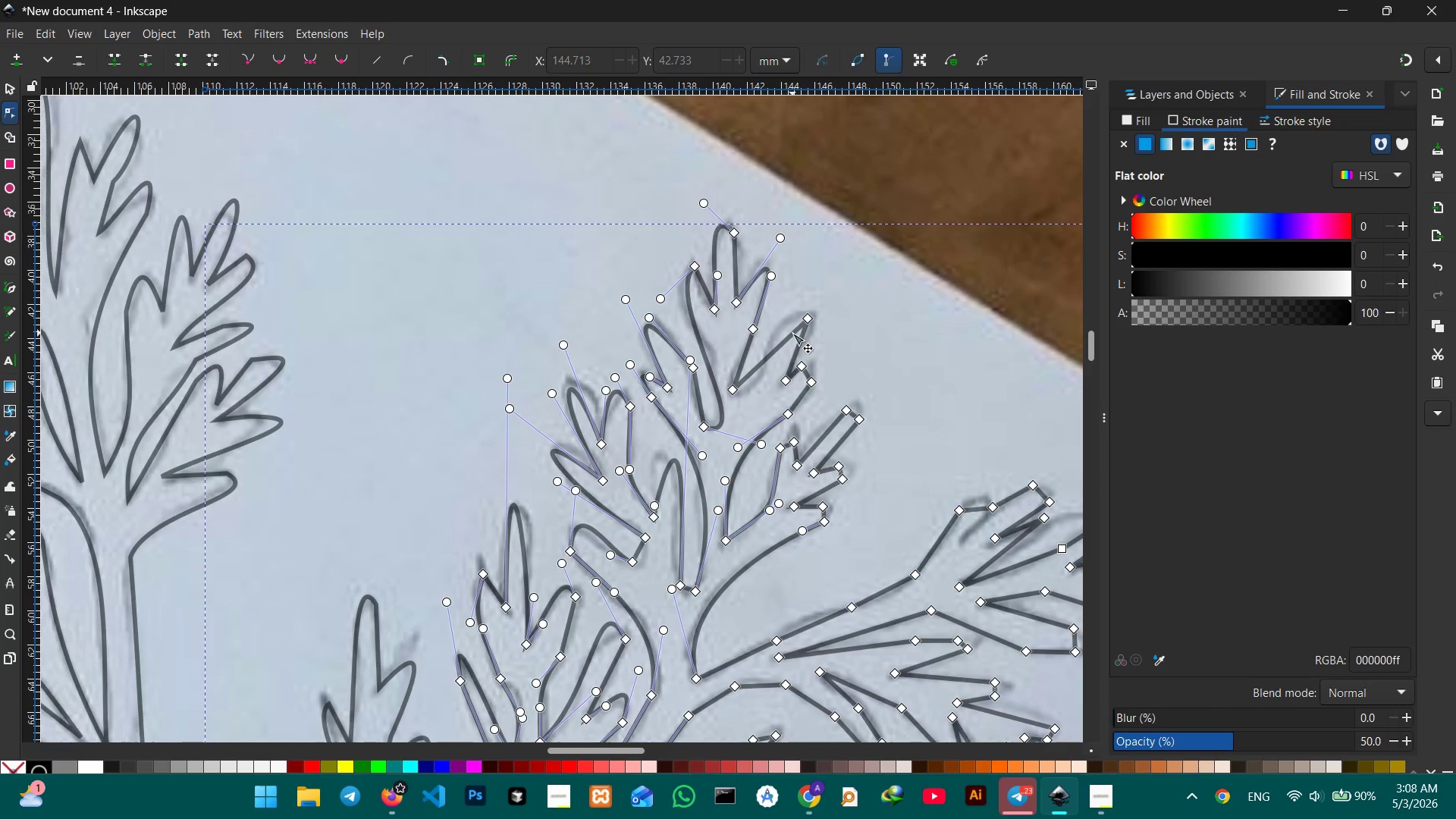 
left_click_drag(start_coordinate=[792, 333], to_coordinate=[788, 319])
 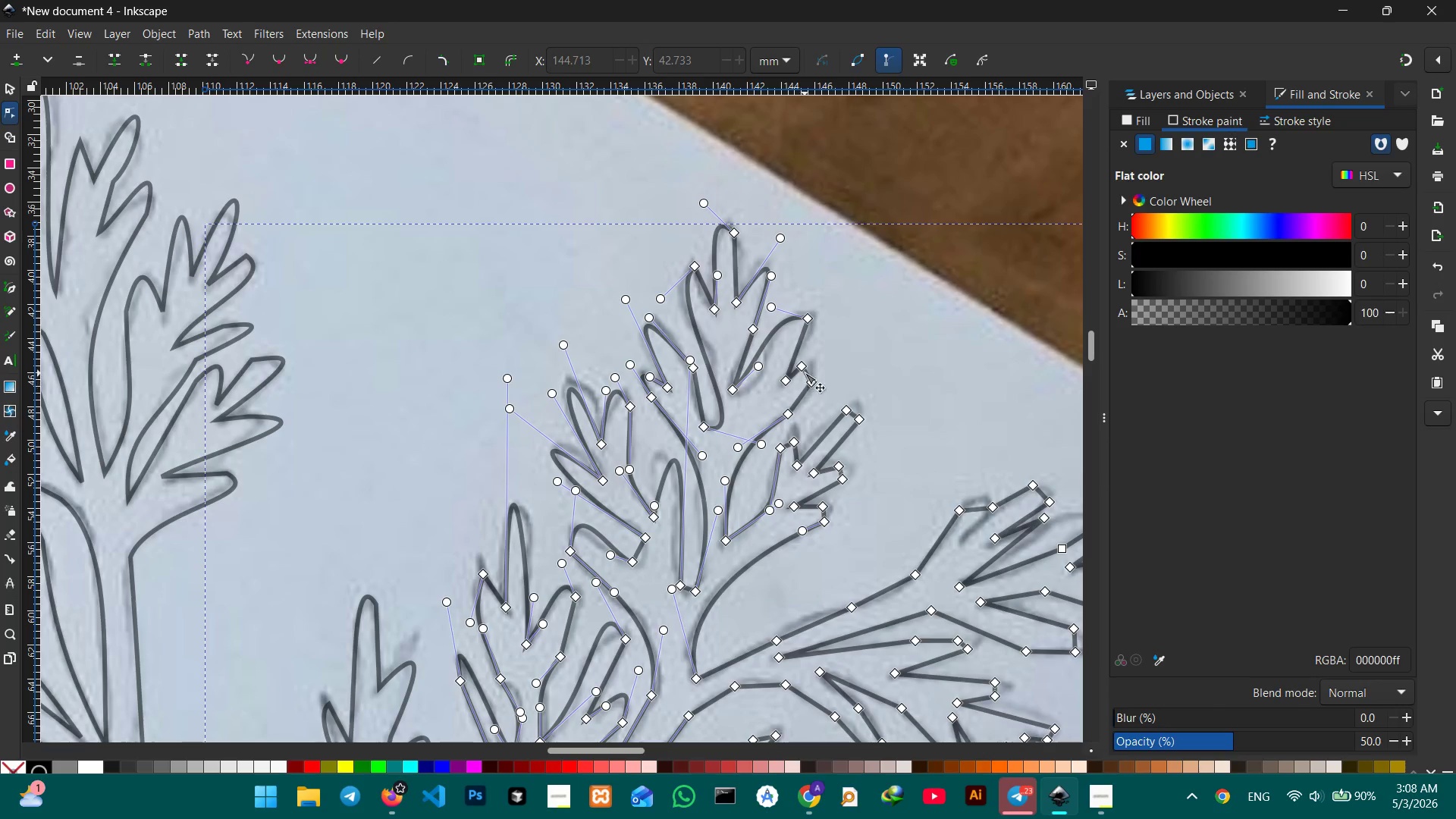 
left_click([805, 369])
 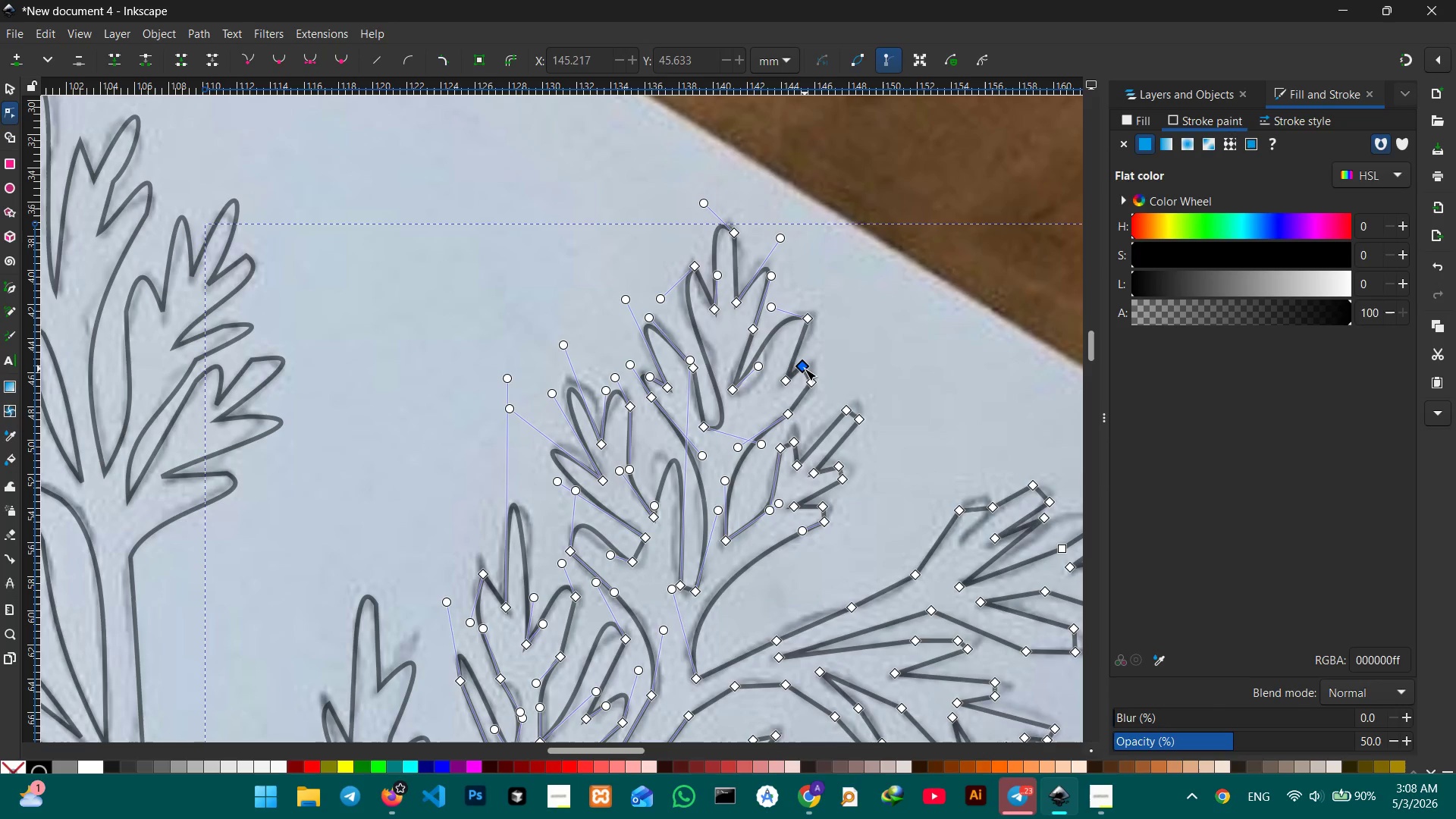 
key(Backspace)
 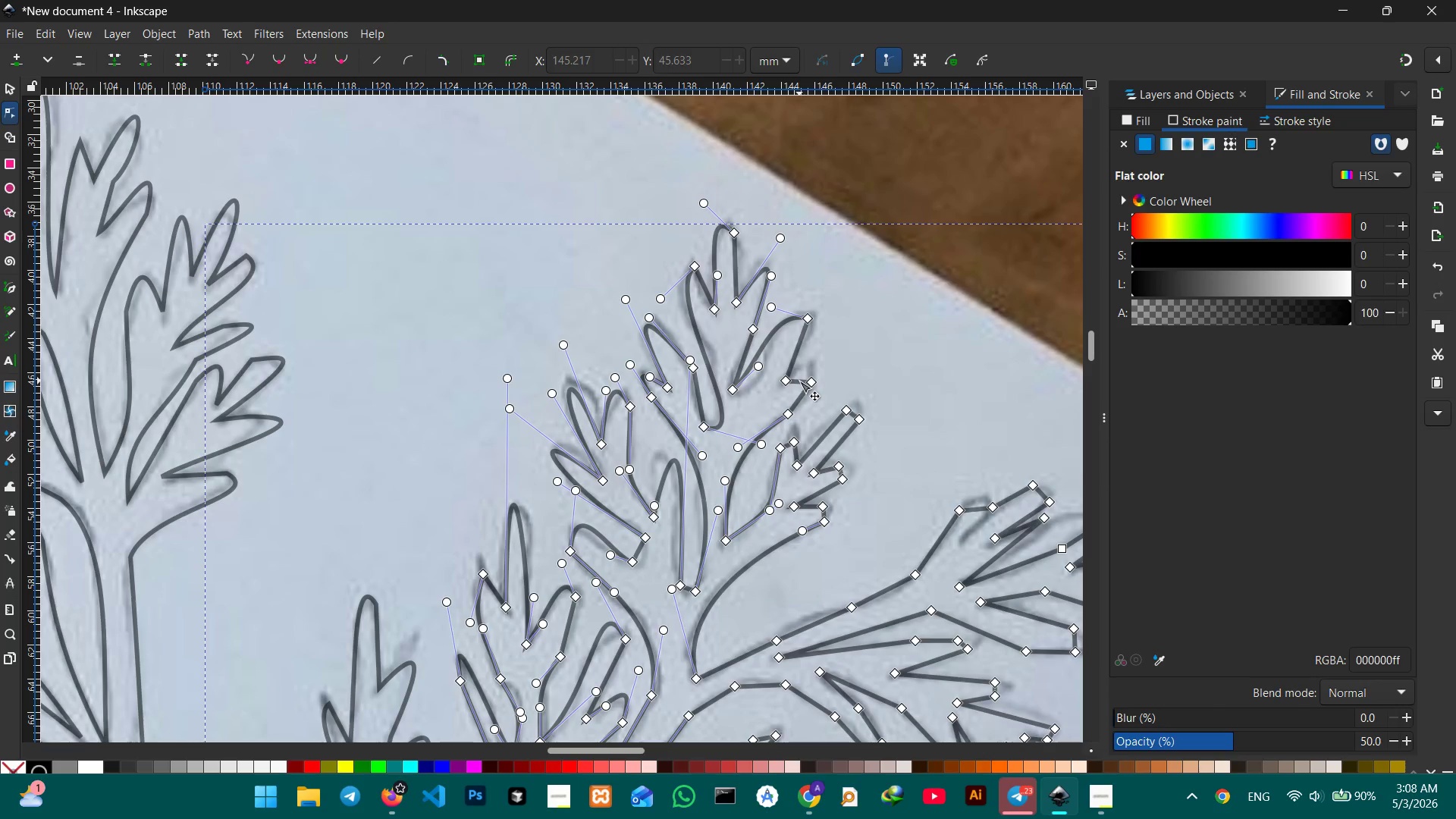 
left_click_drag(start_coordinate=[799, 381], to_coordinate=[808, 360])
 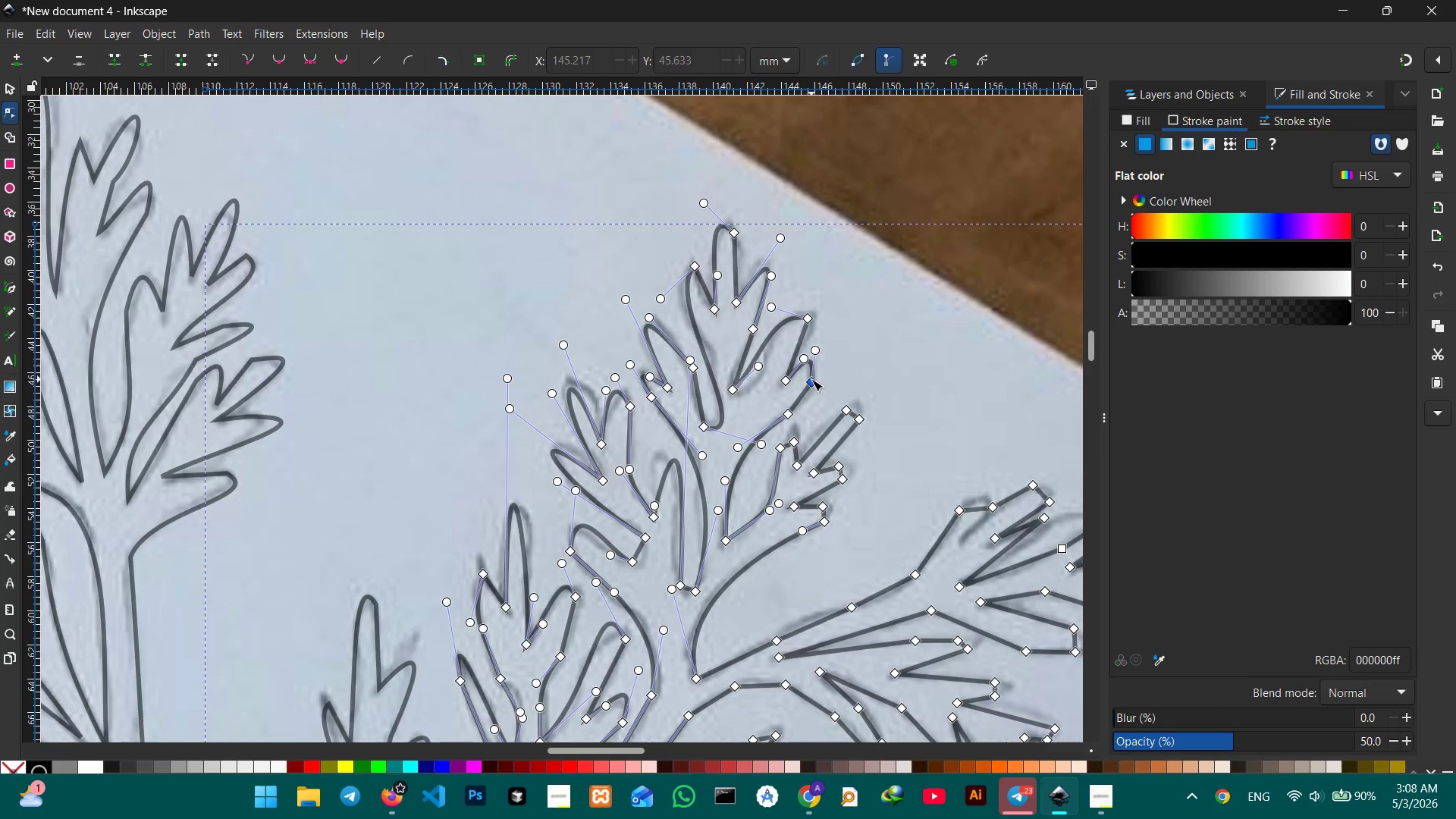 
left_click([811, 379])
 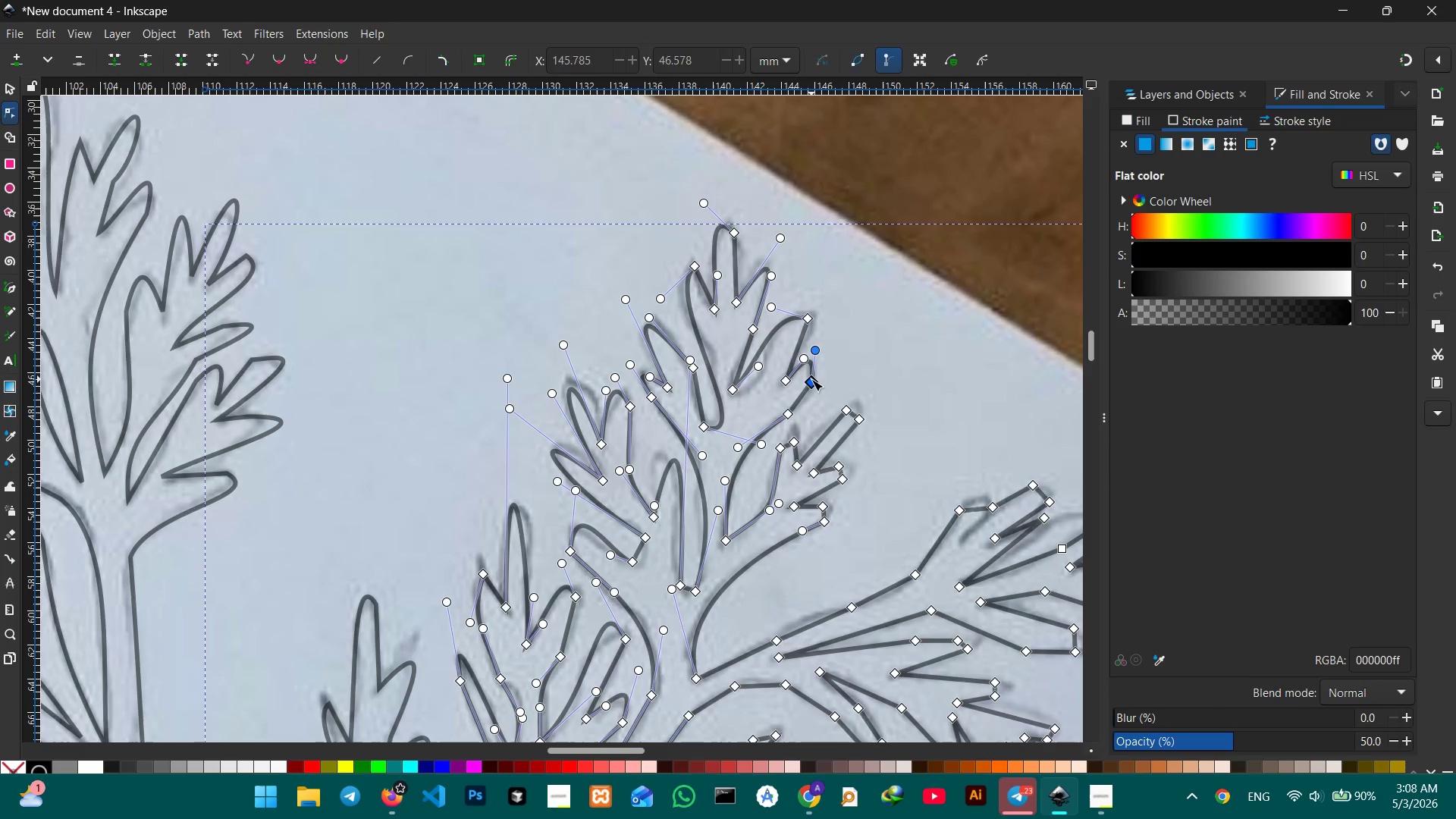 
key(Backspace)
 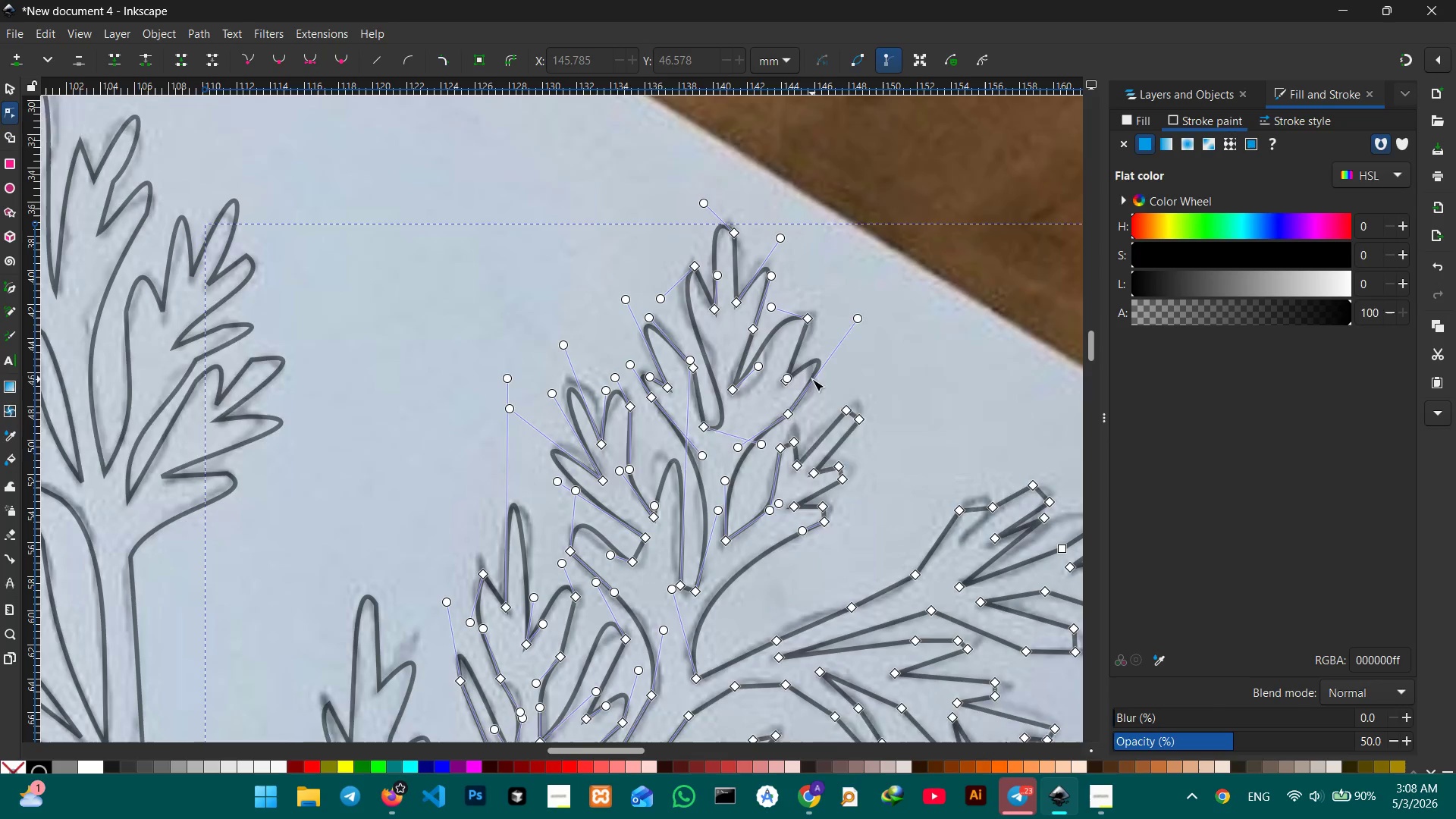 
scroll: coordinate [812, 379], scroll_direction: down, amount: 1.0
 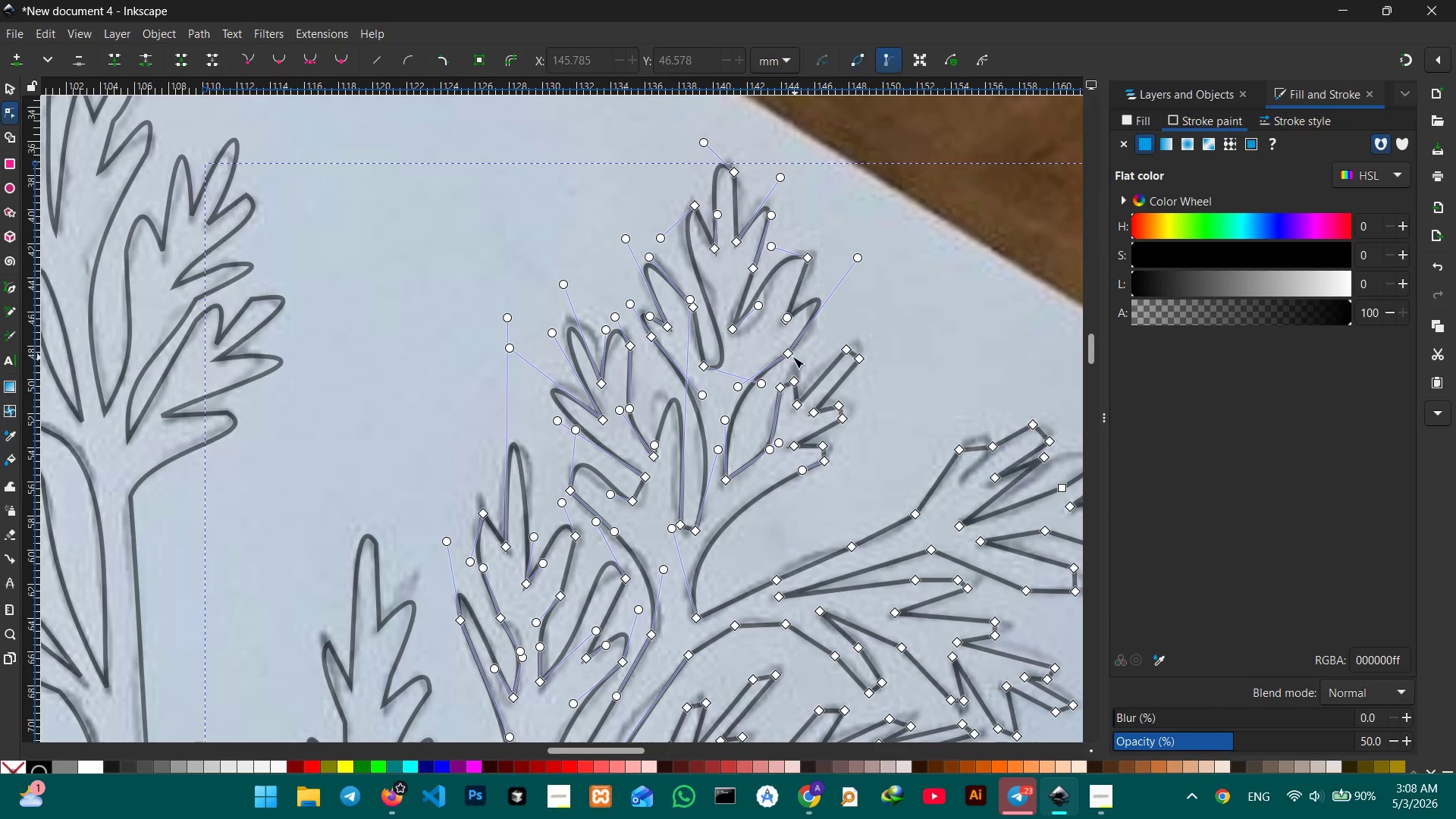 
left_click([791, 356])
 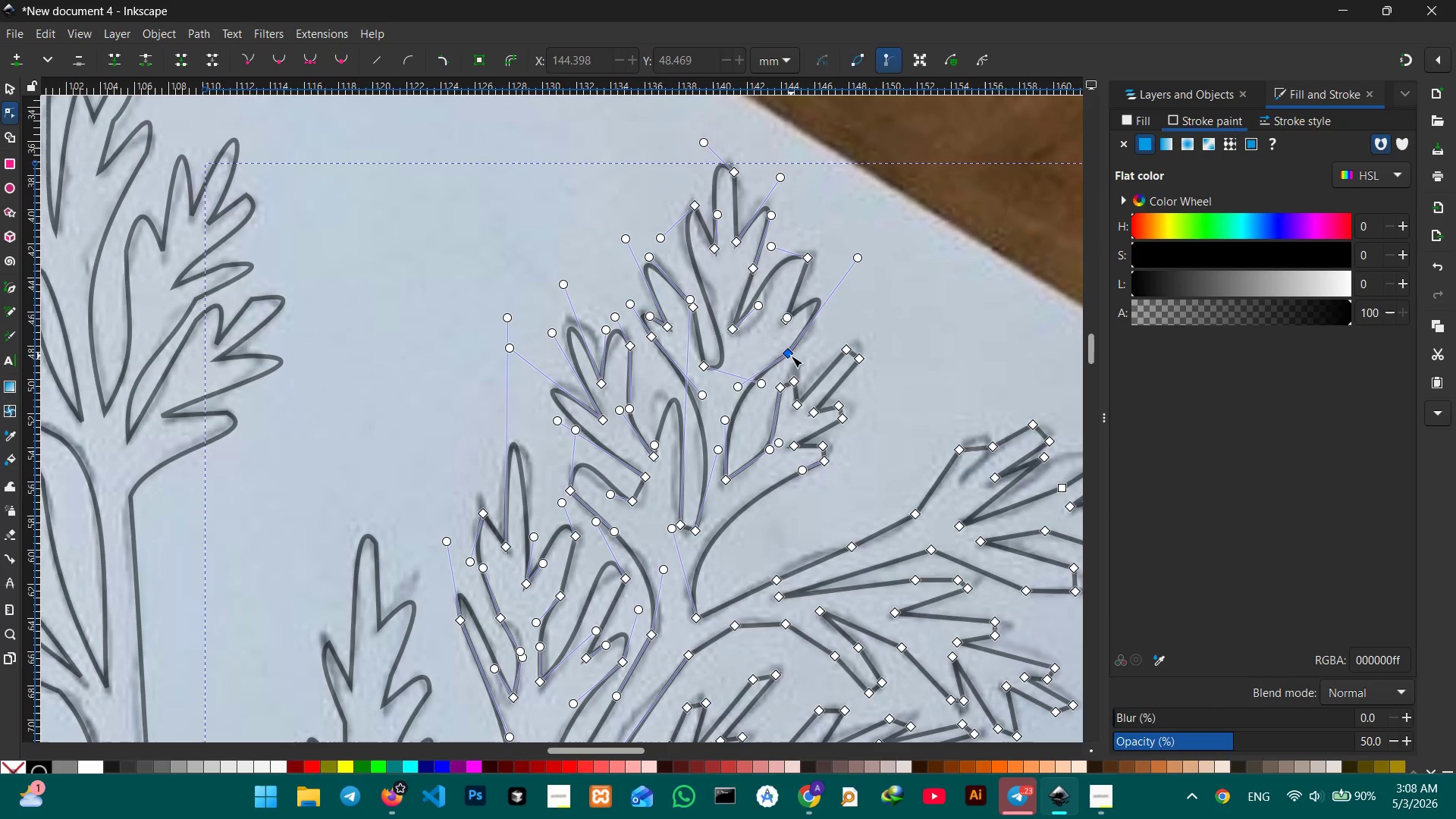 
key(Backspace)
 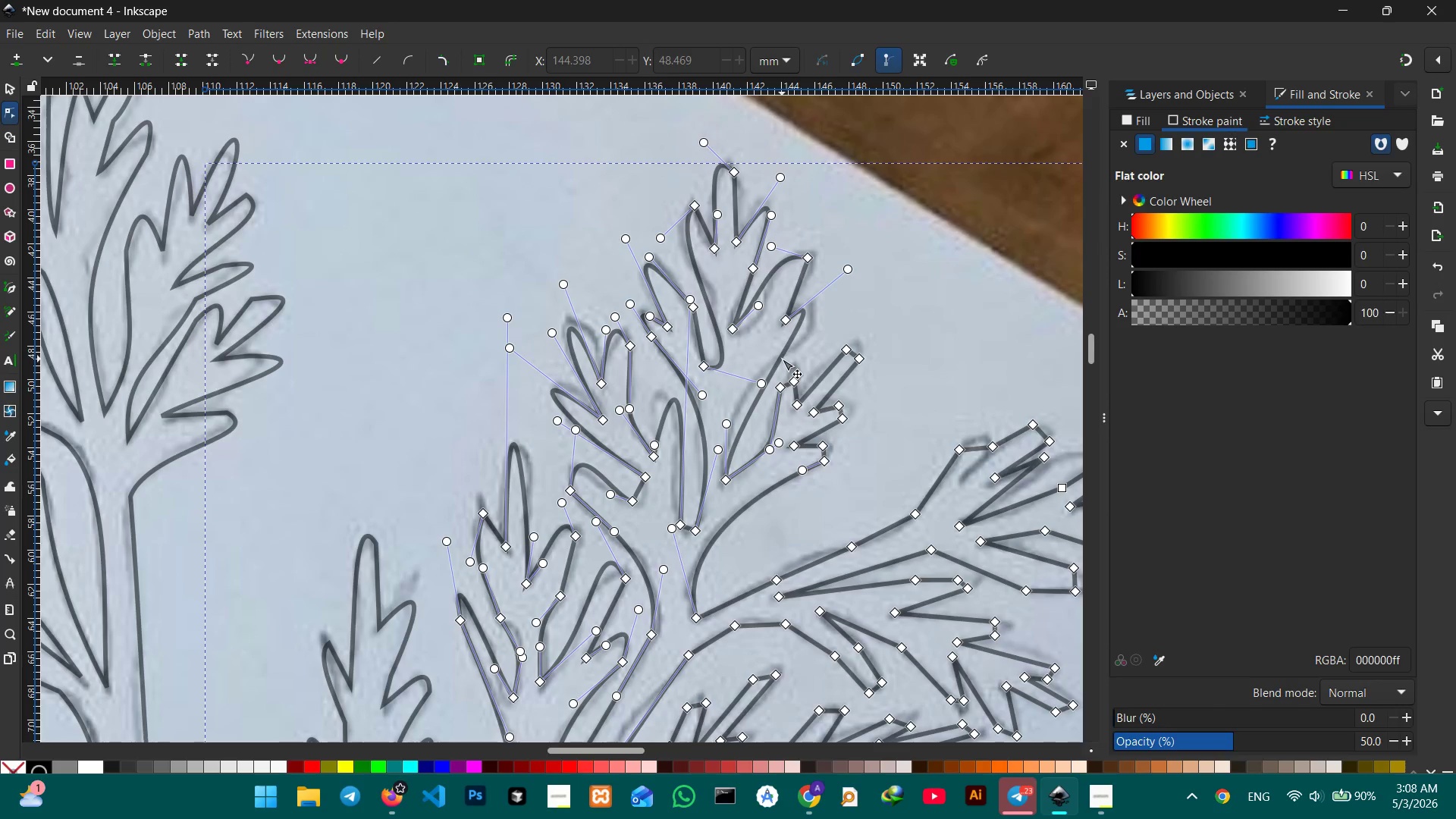 
key(Control+Z)
 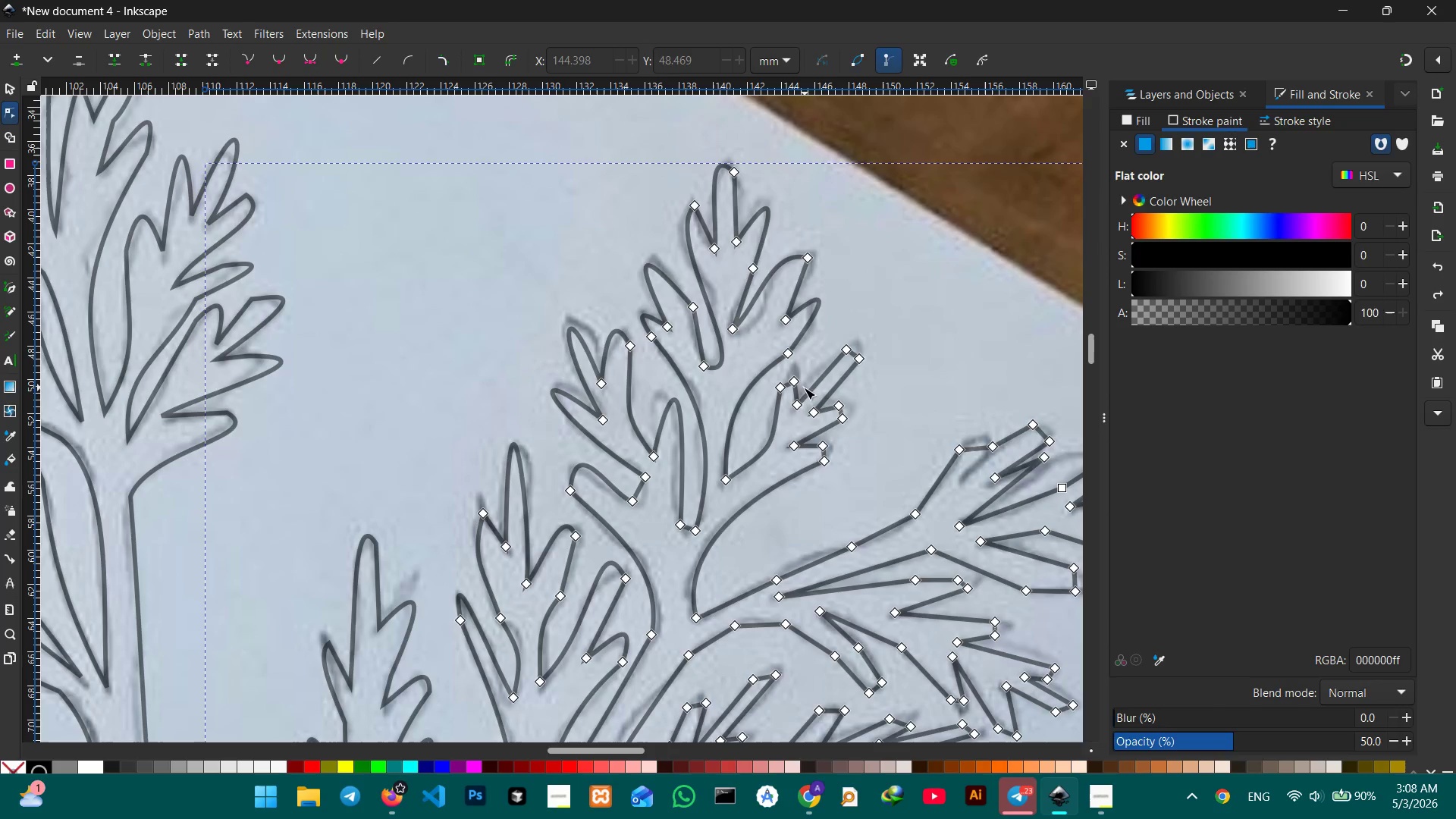 
left_click([793, 382])
 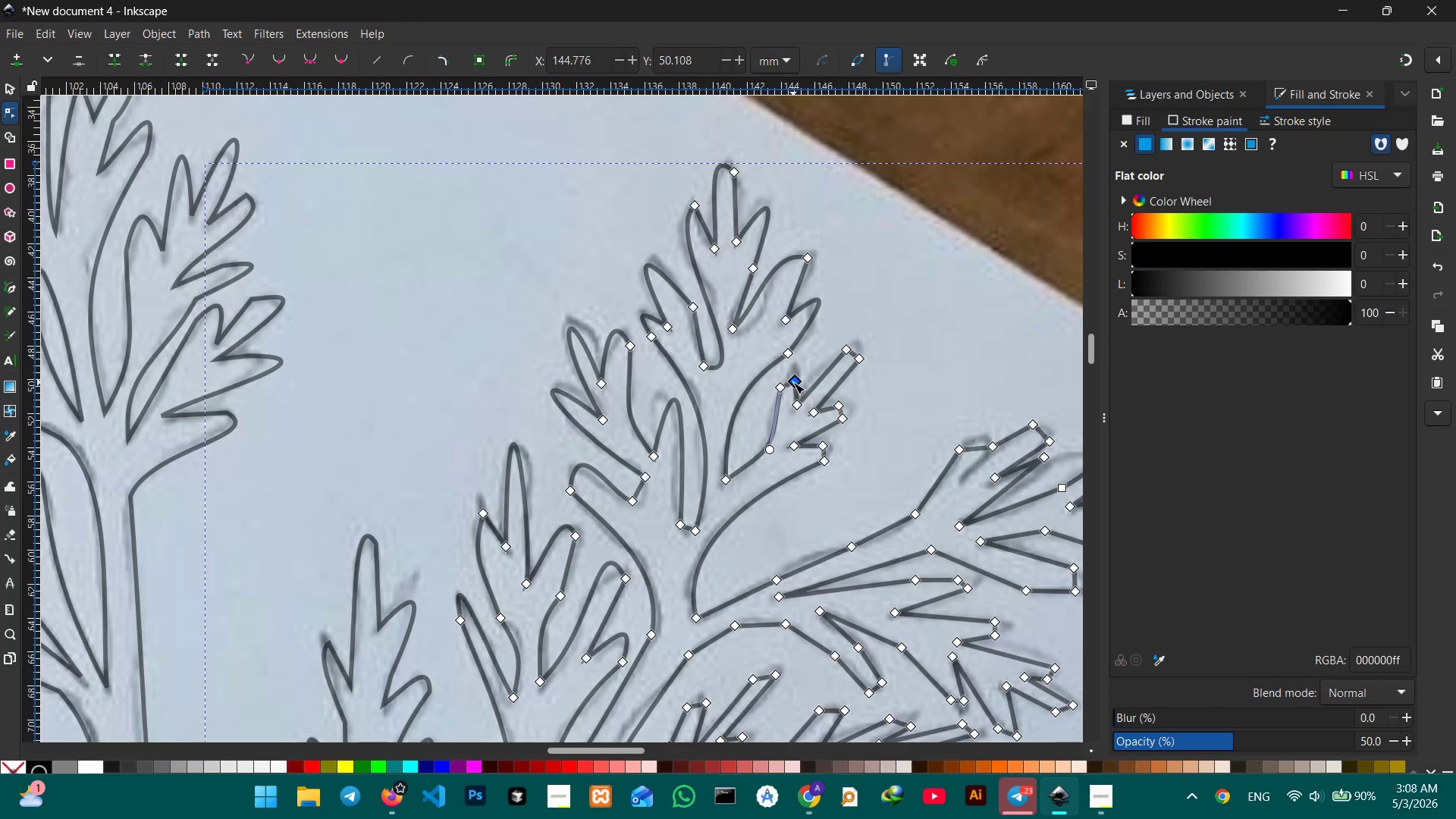 
key(Backspace)
 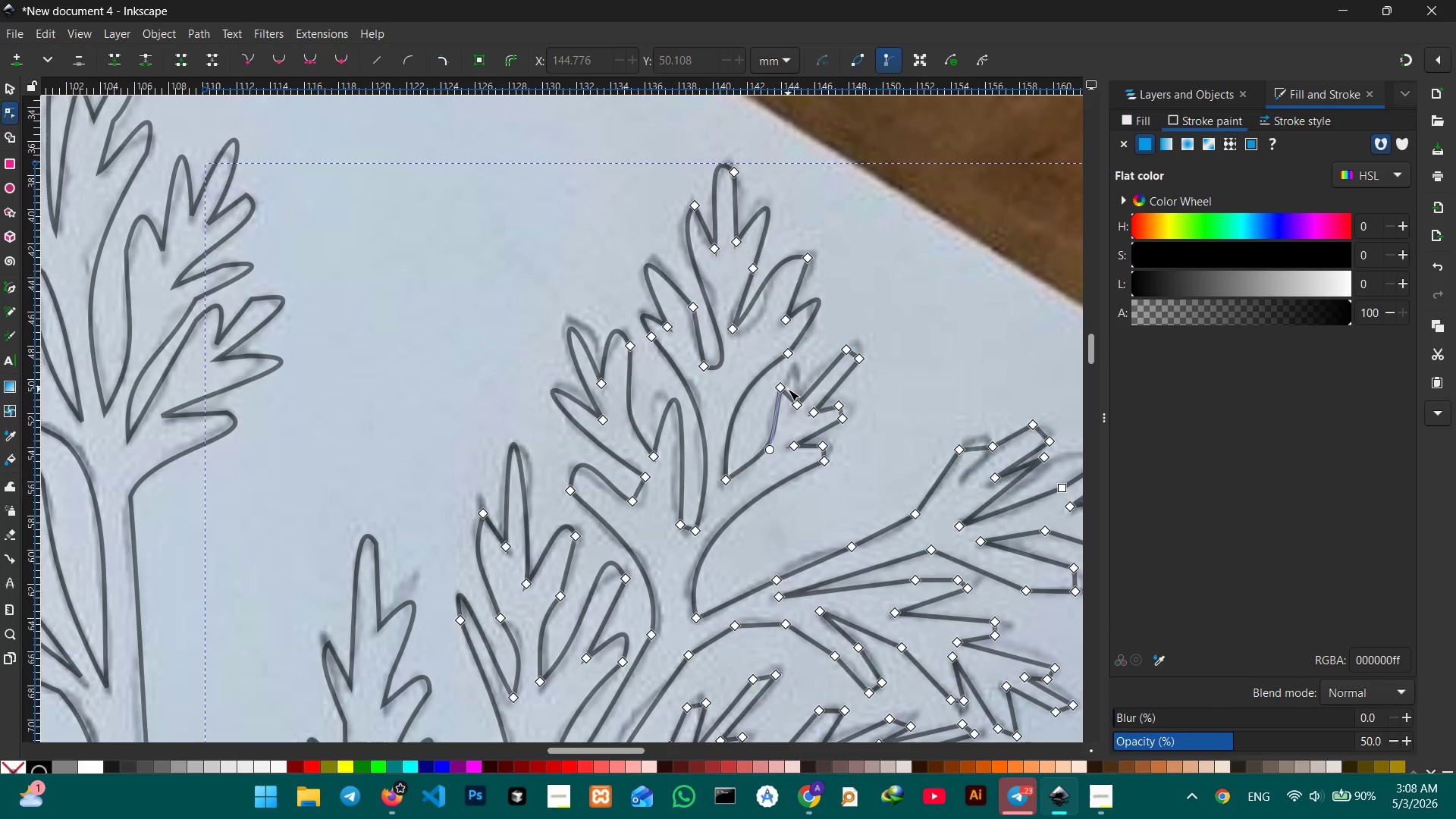 
left_click([783, 389])
 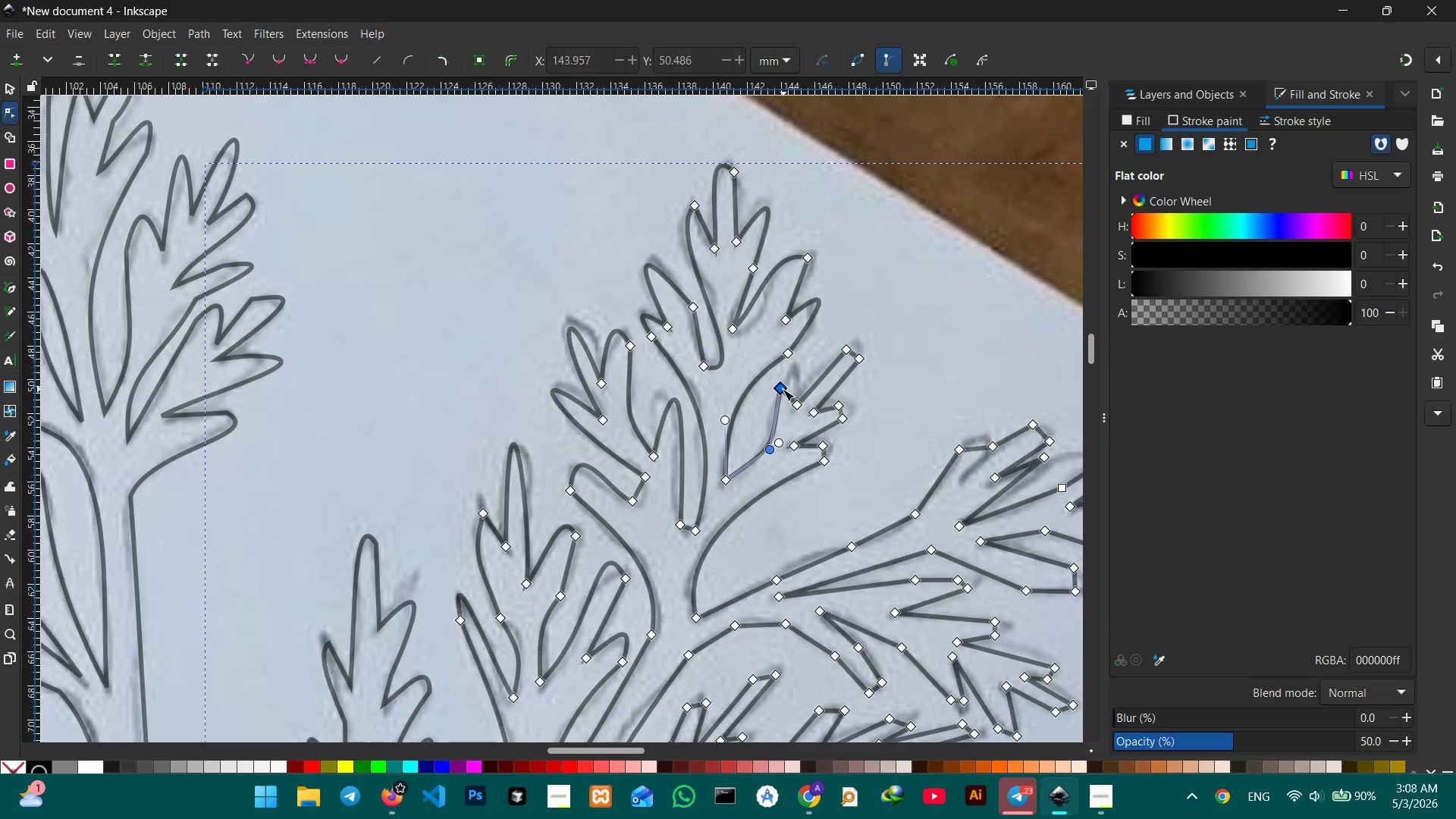 
key(Backspace)
 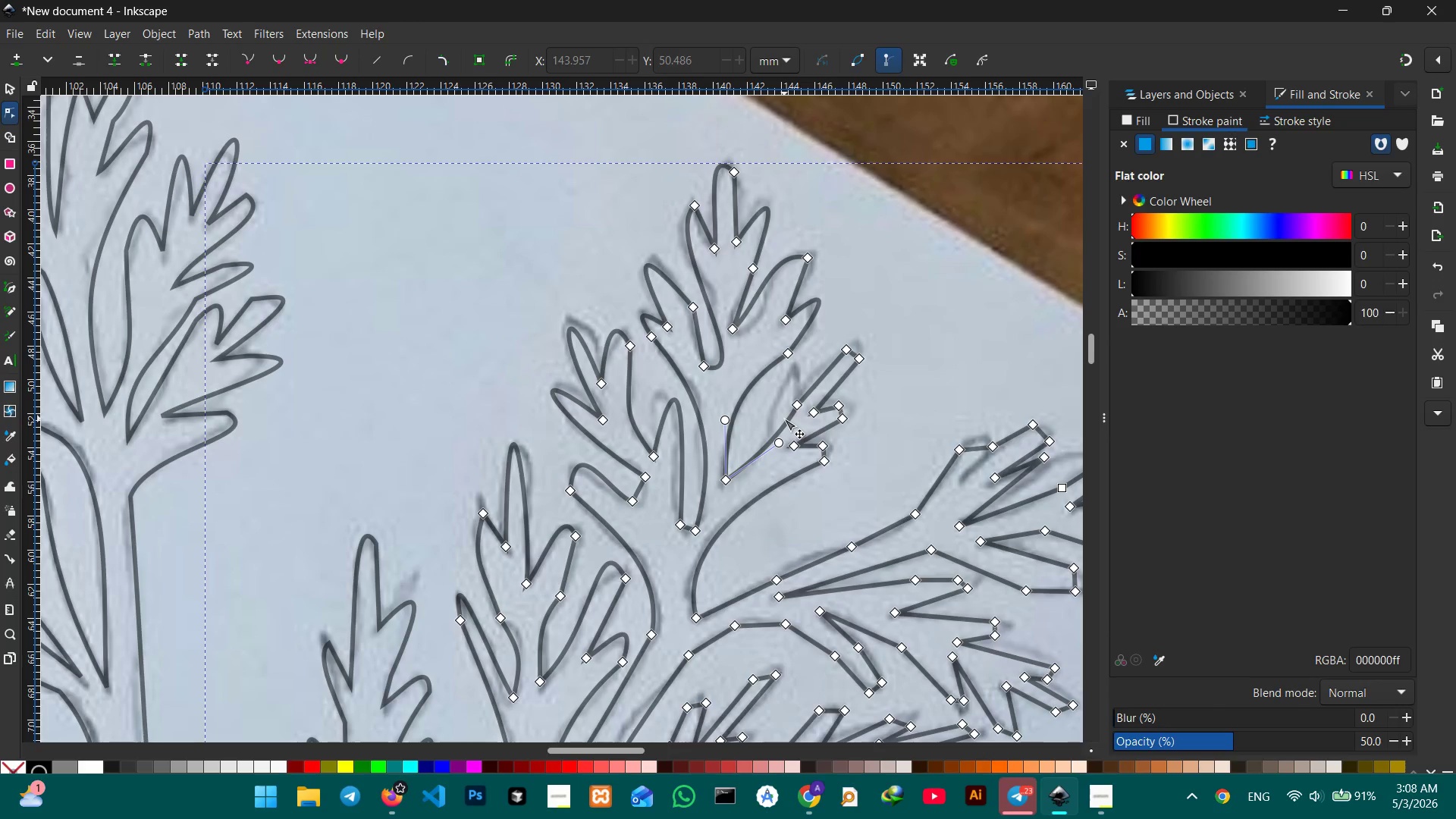 
key(Control+Z)
 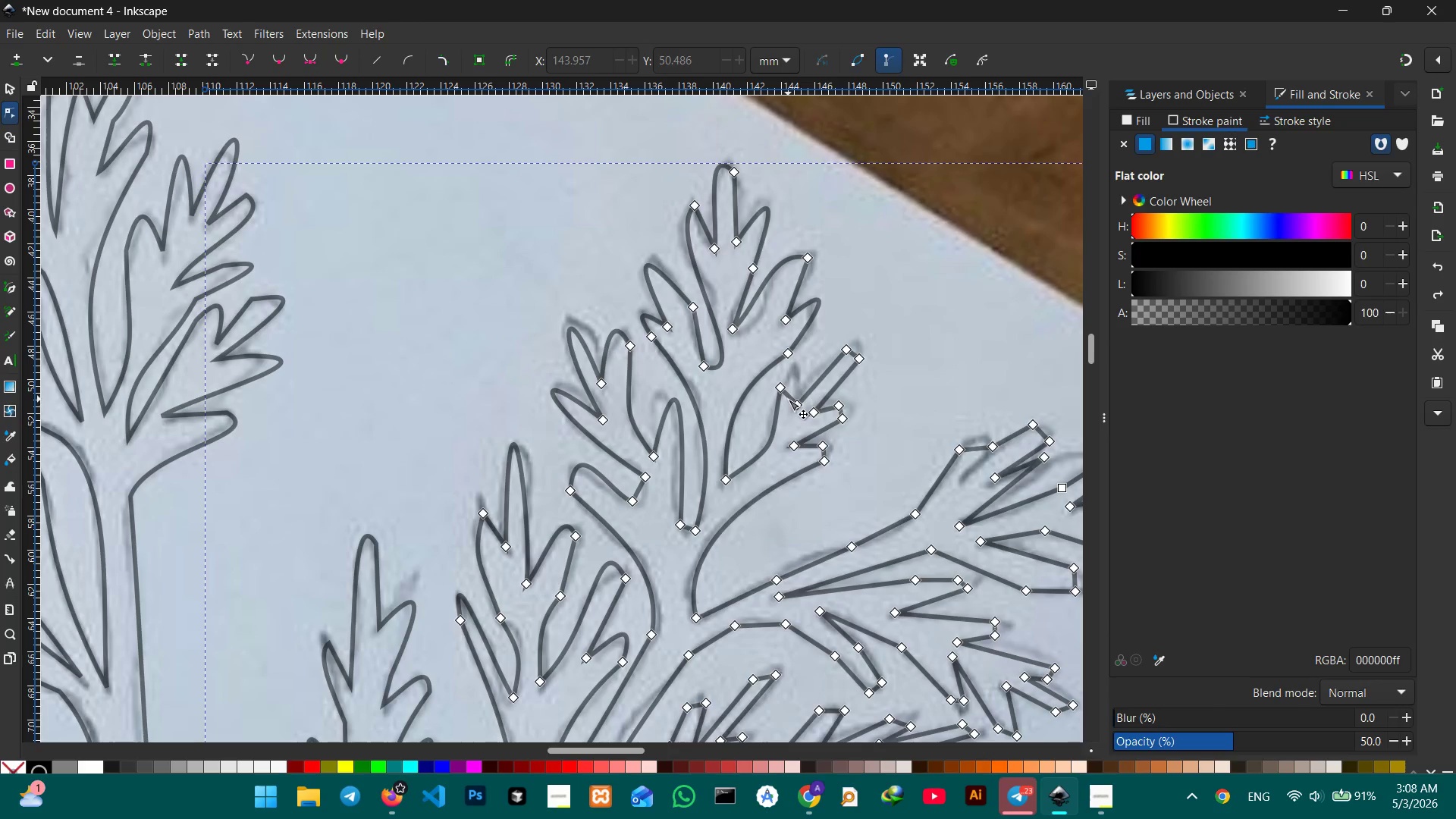 
left_click_drag(start_coordinate=[788, 397], to_coordinate=[809, 359])
 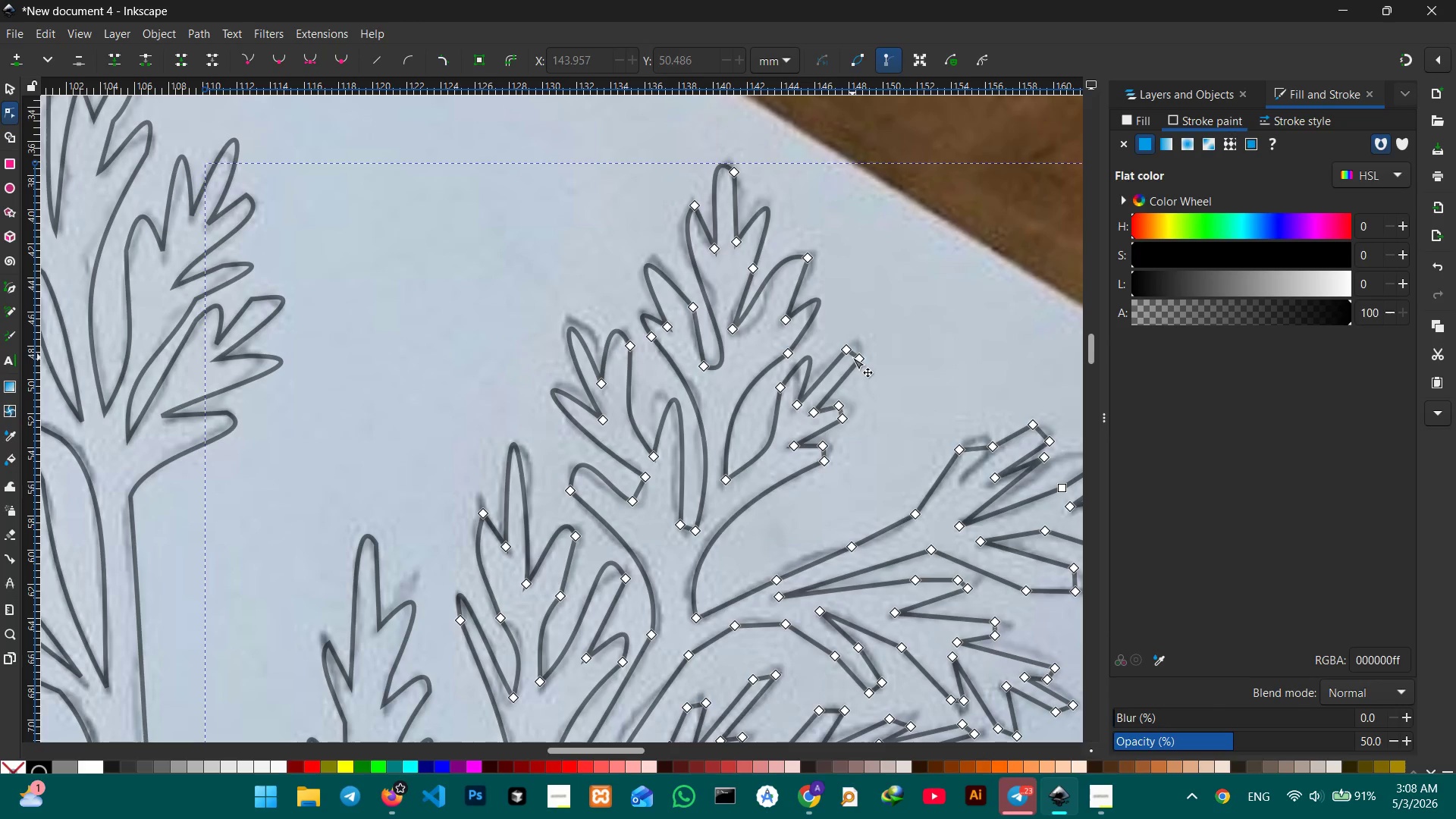 
left_click([852, 356])
 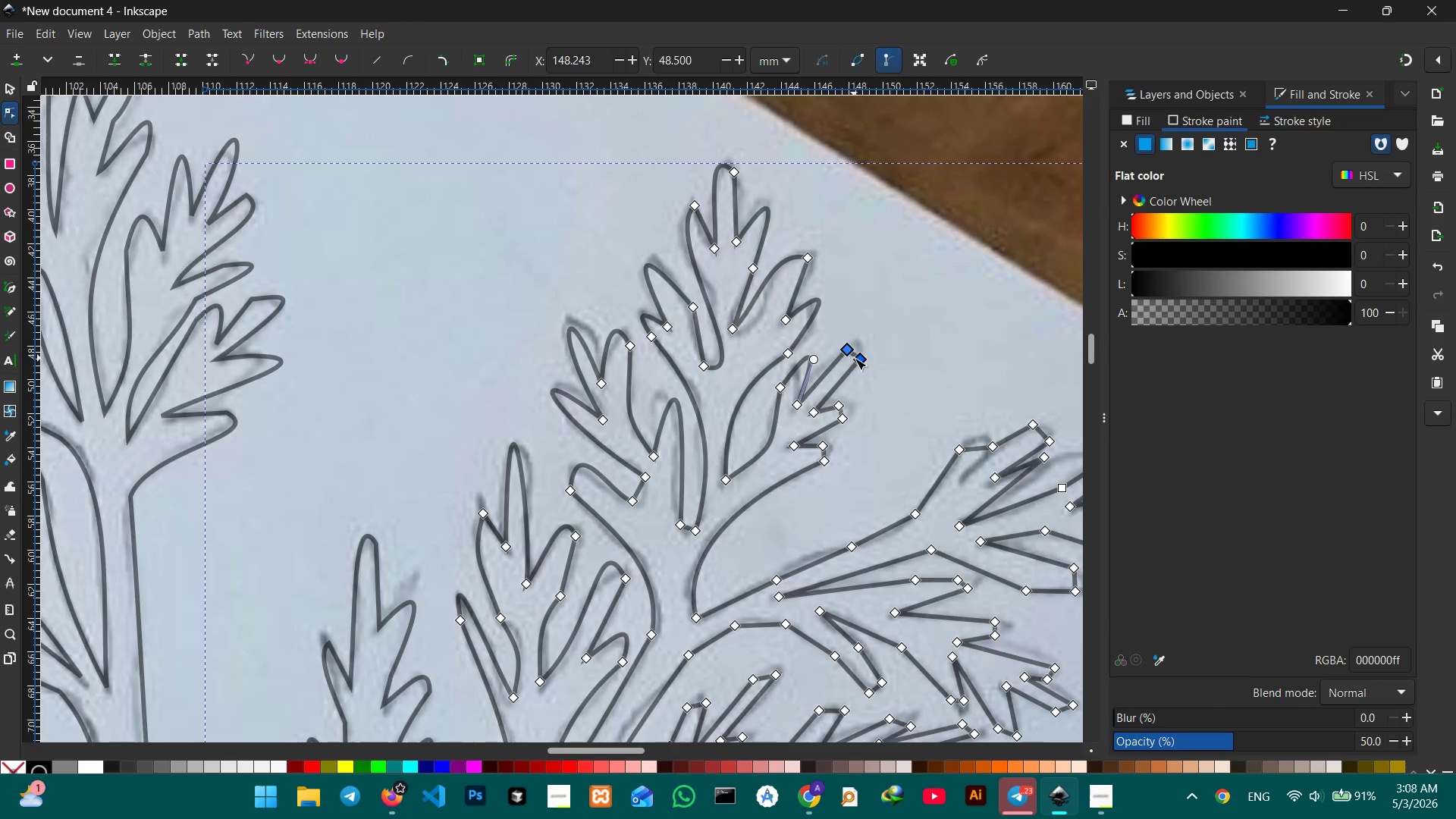 
left_click([861, 359])
 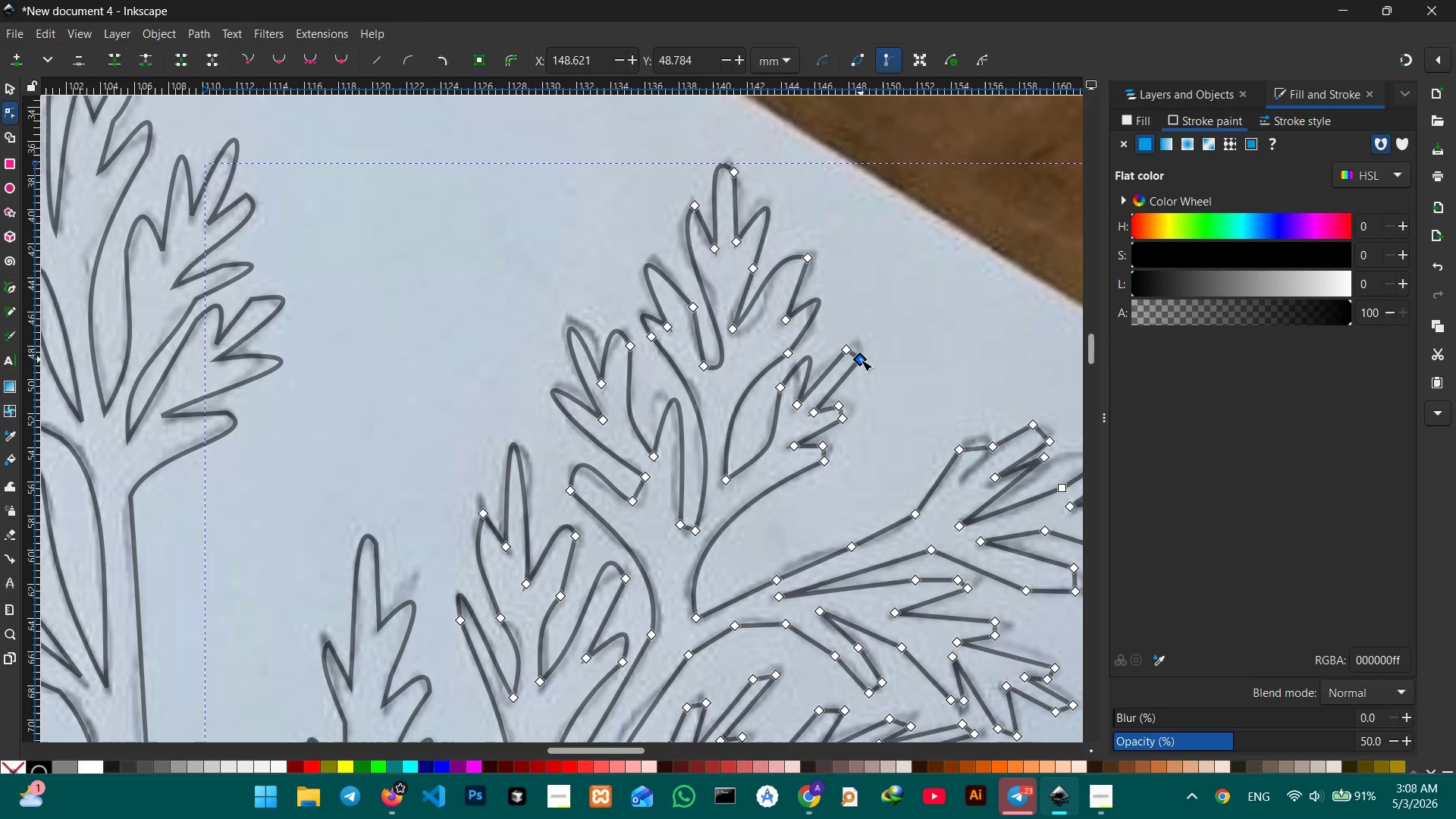 
key(Backspace)
 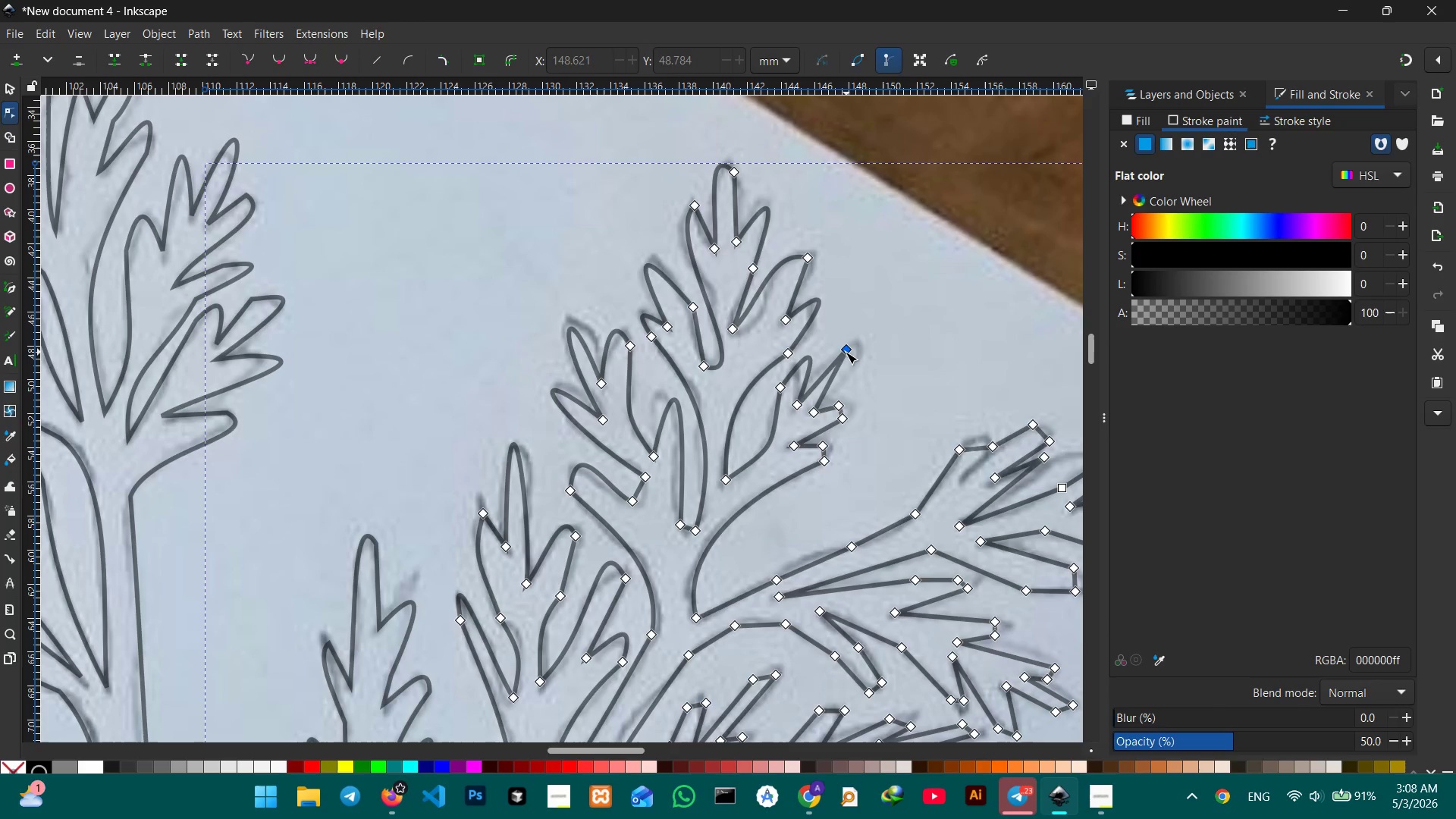 
left_click([846, 352])
 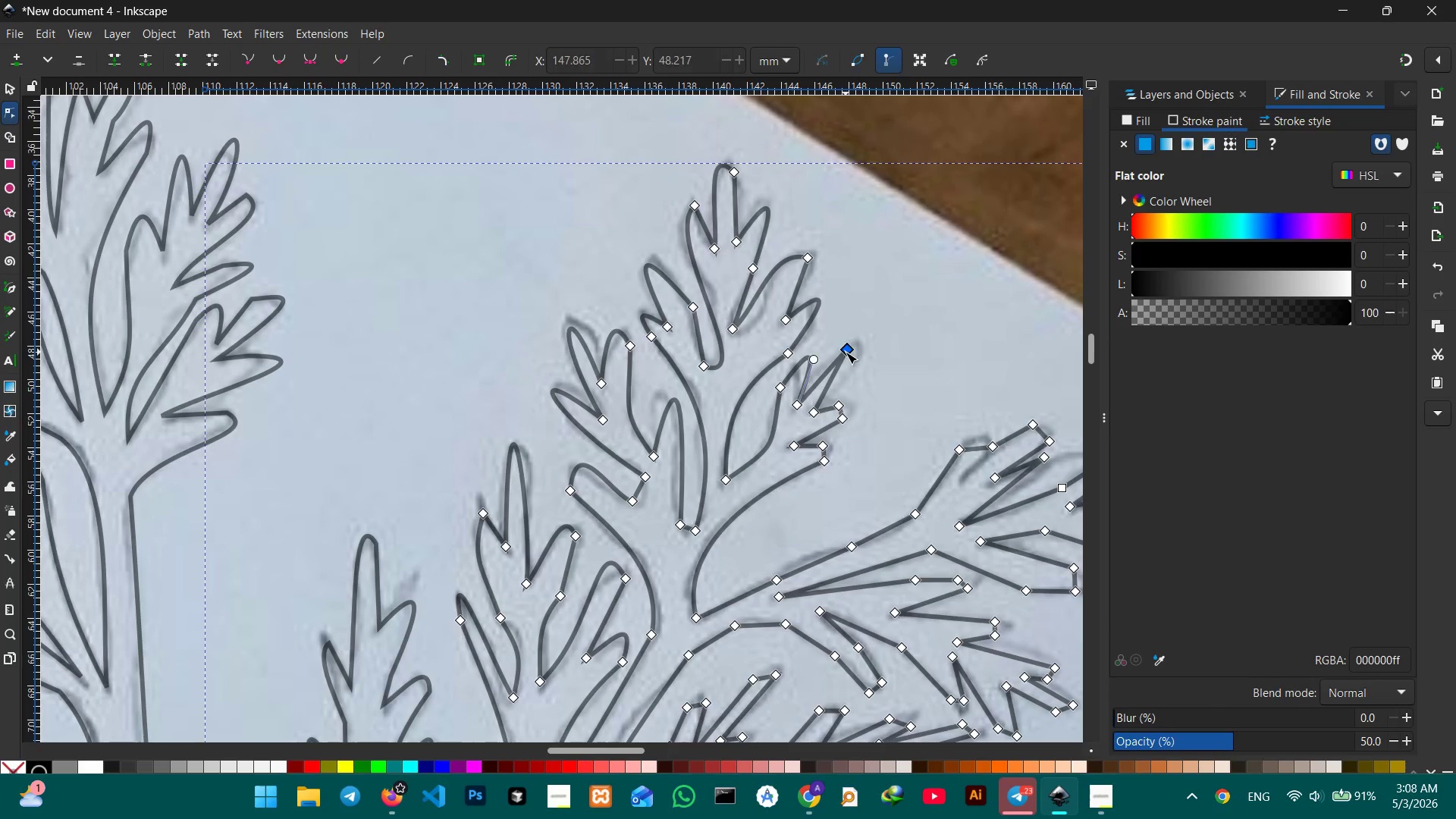 
key(Backspace)
 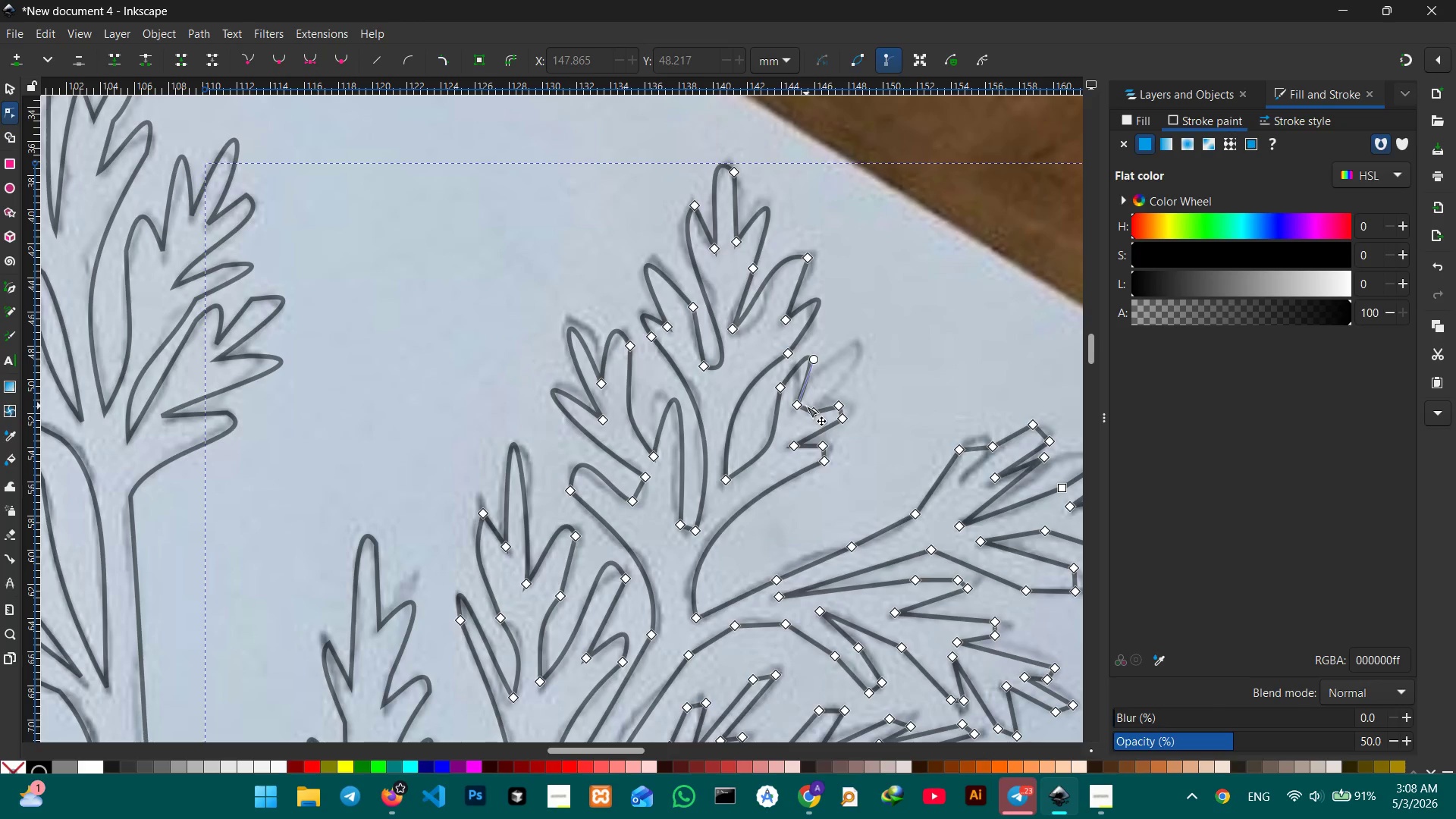 
left_click_drag(start_coordinate=[806, 406], to_coordinate=[841, 346])
 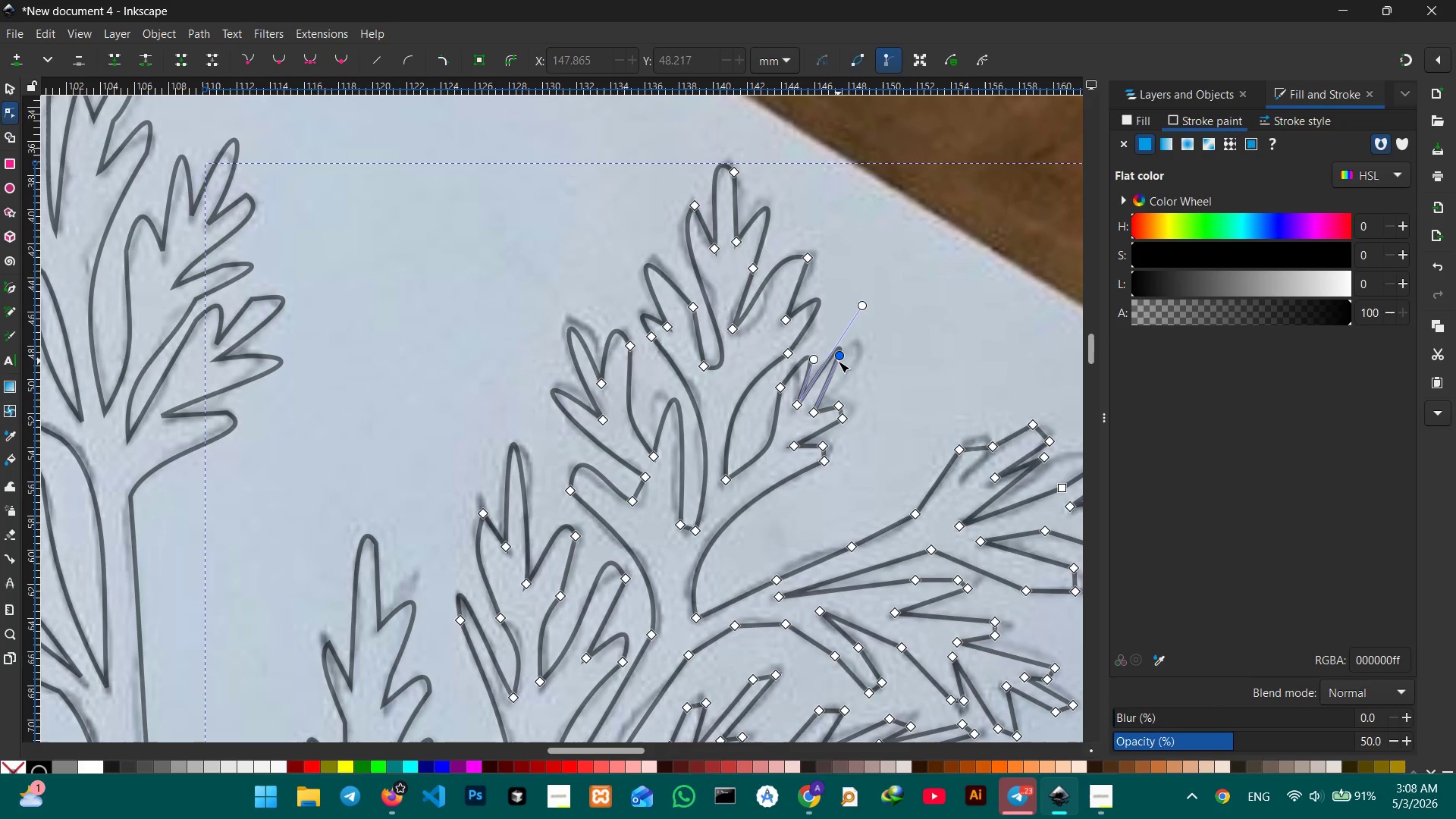 
left_click_drag(start_coordinate=[846, 361], to_coordinate=[870, 368])
 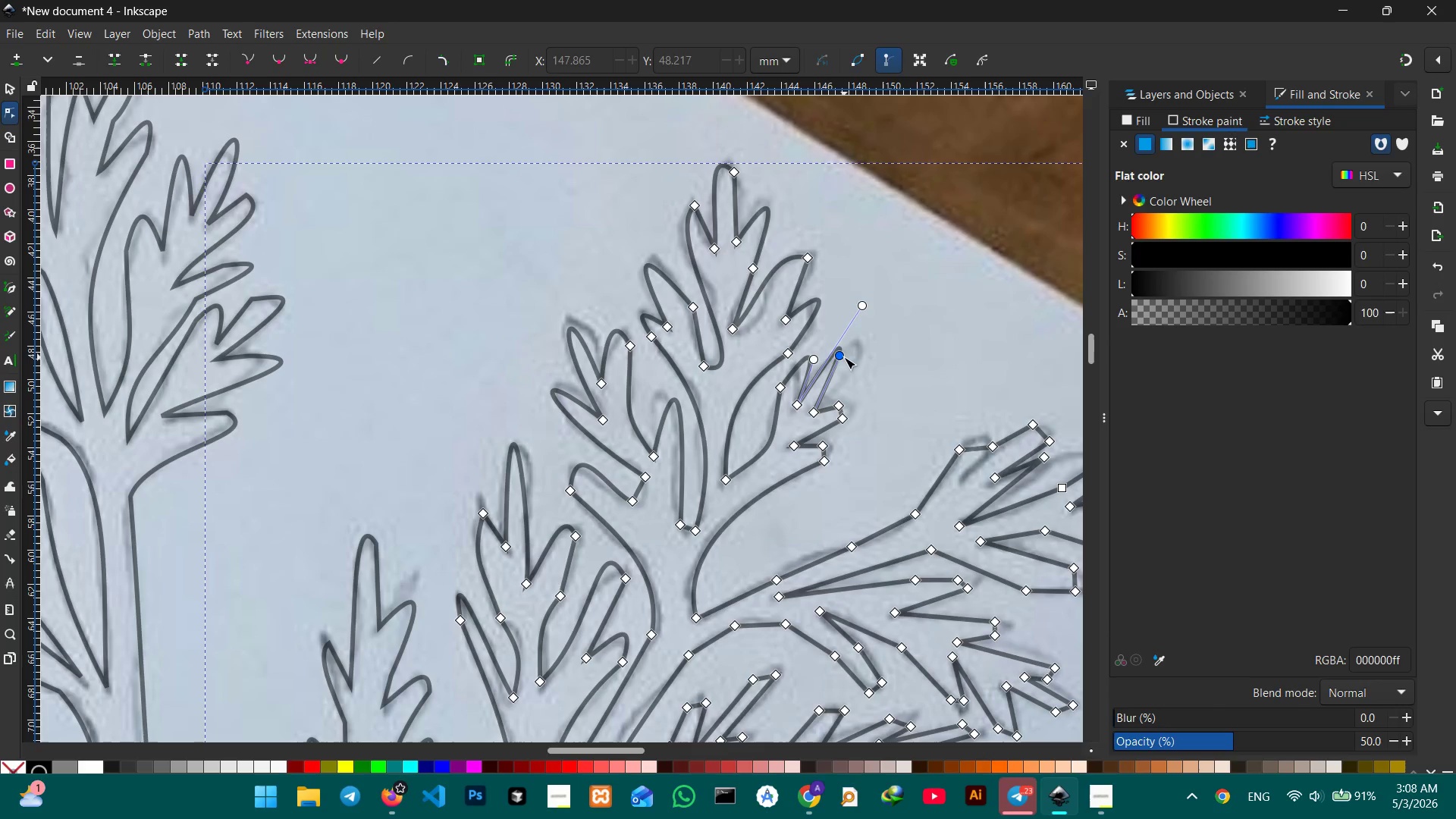 
left_click_drag(start_coordinate=[844, 357], to_coordinate=[868, 366])
 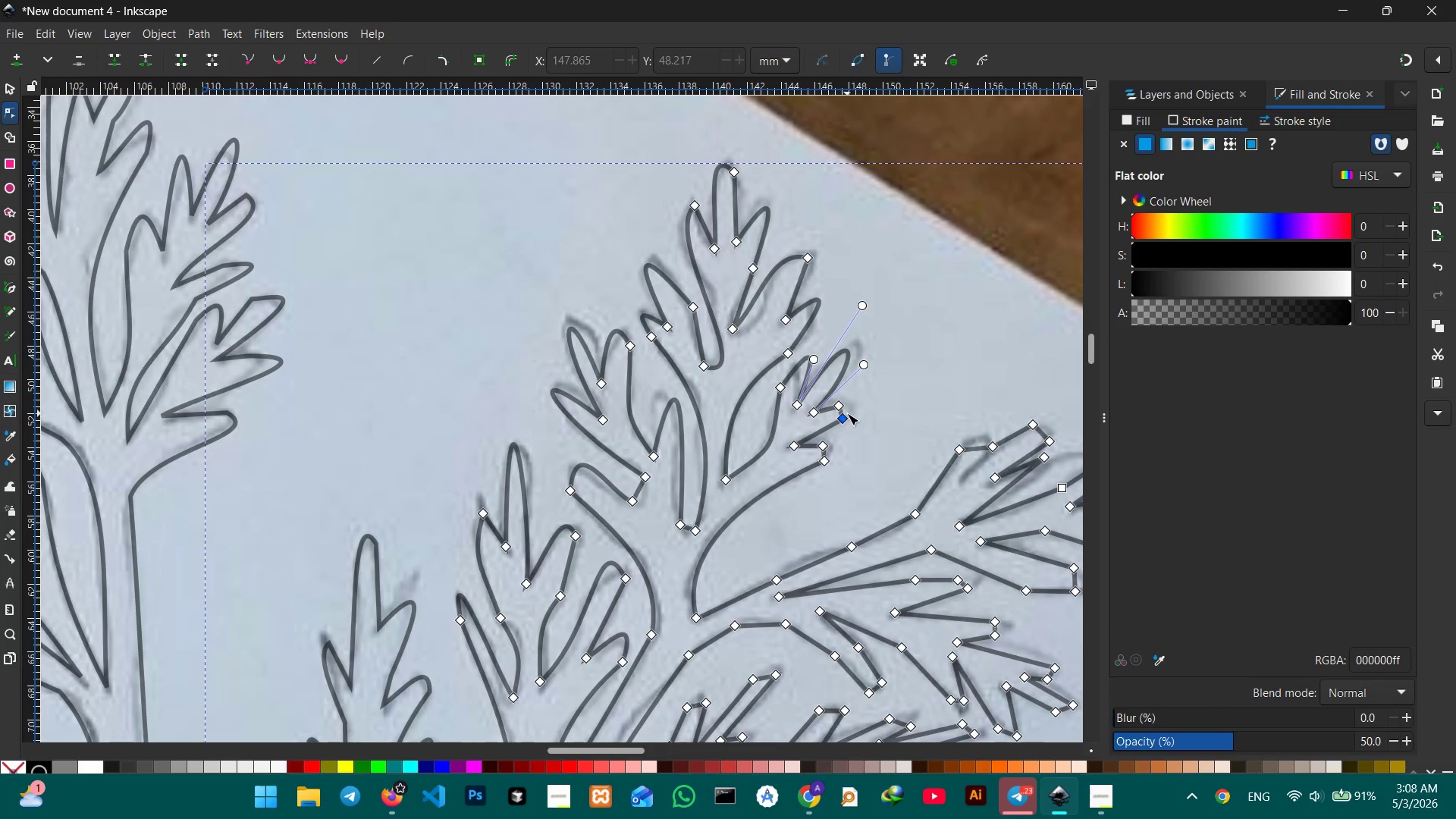 
left_click([846, 415])
 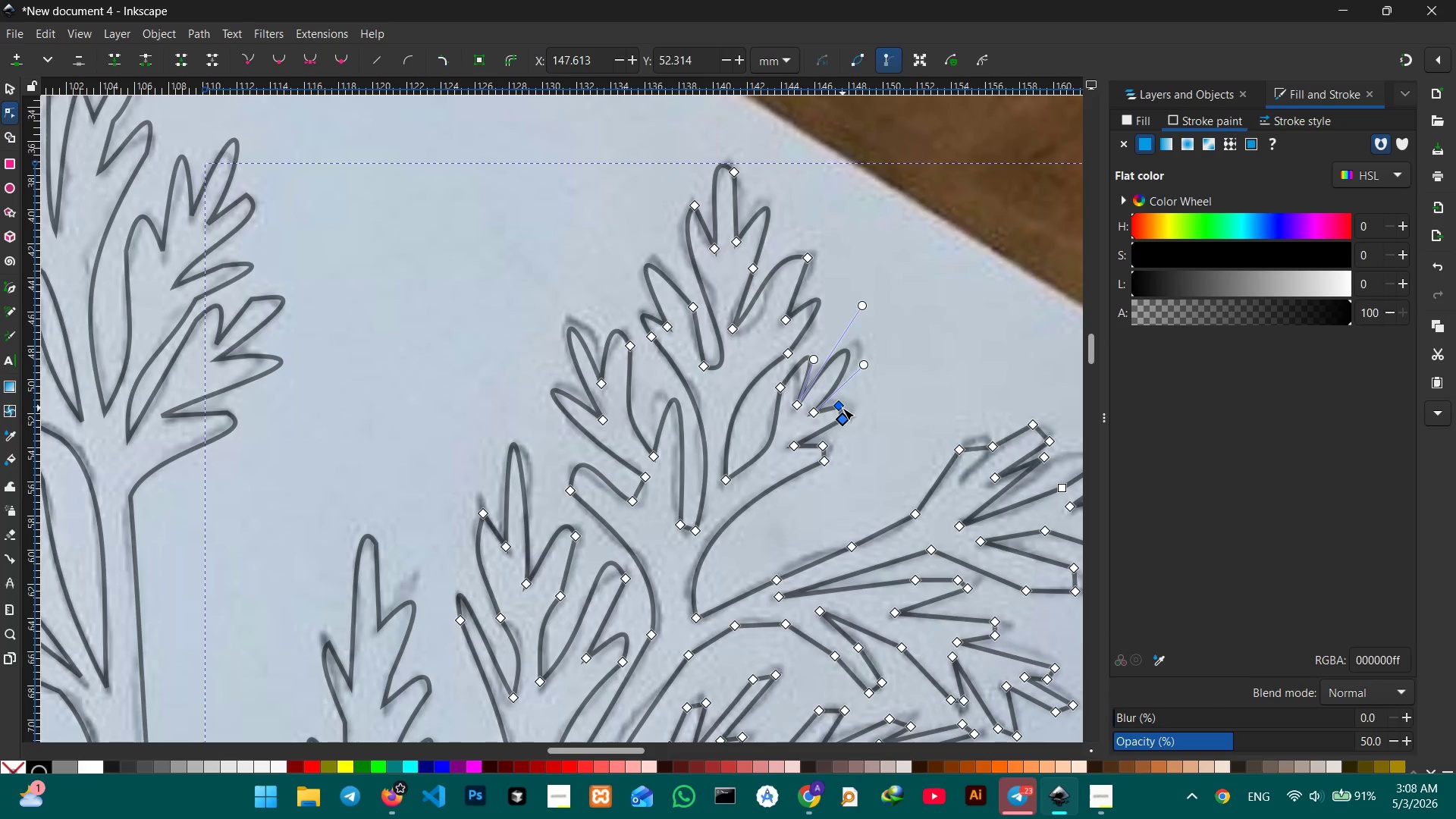 
key(Backspace)
 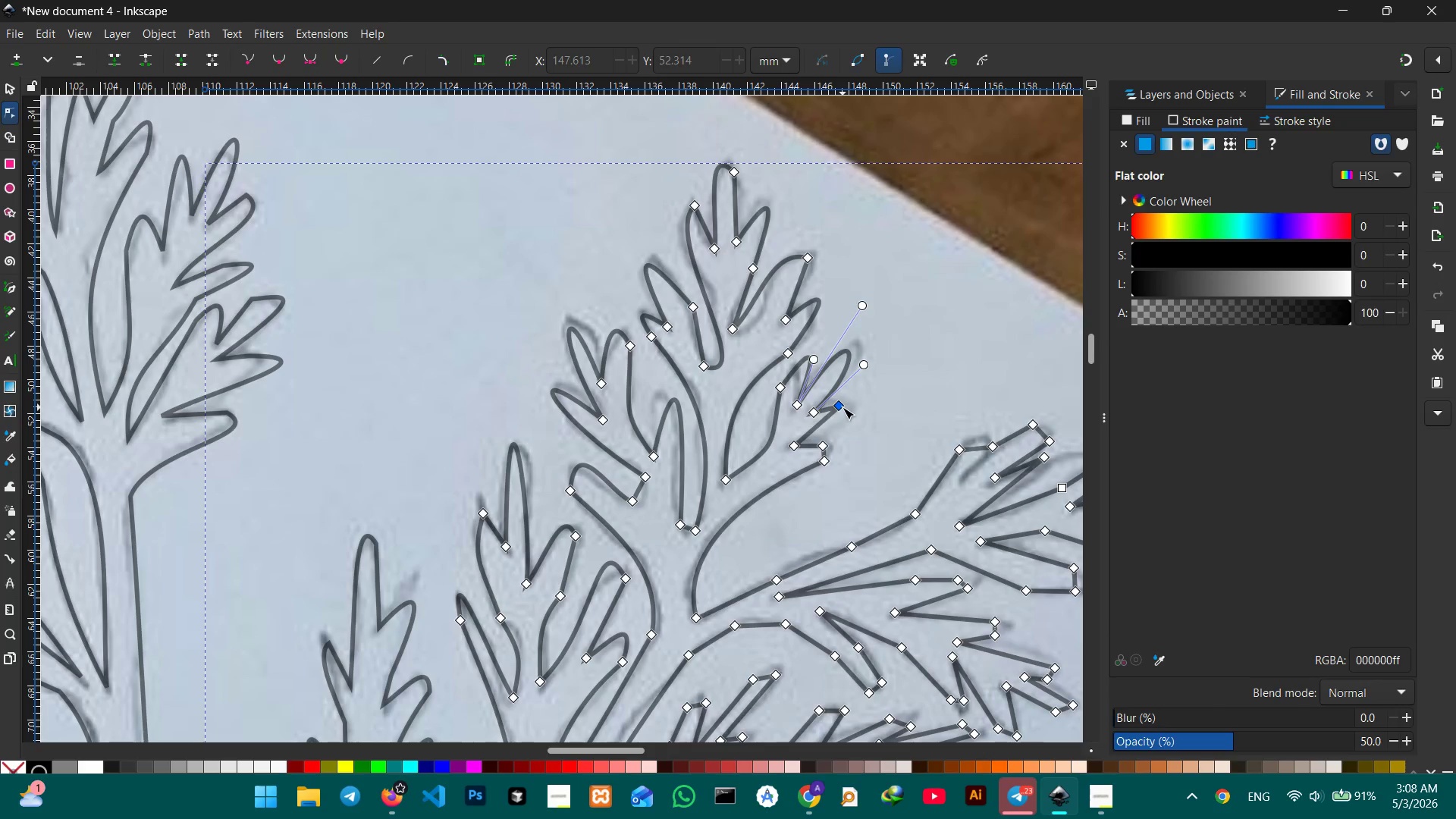 
left_click([843, 407])
 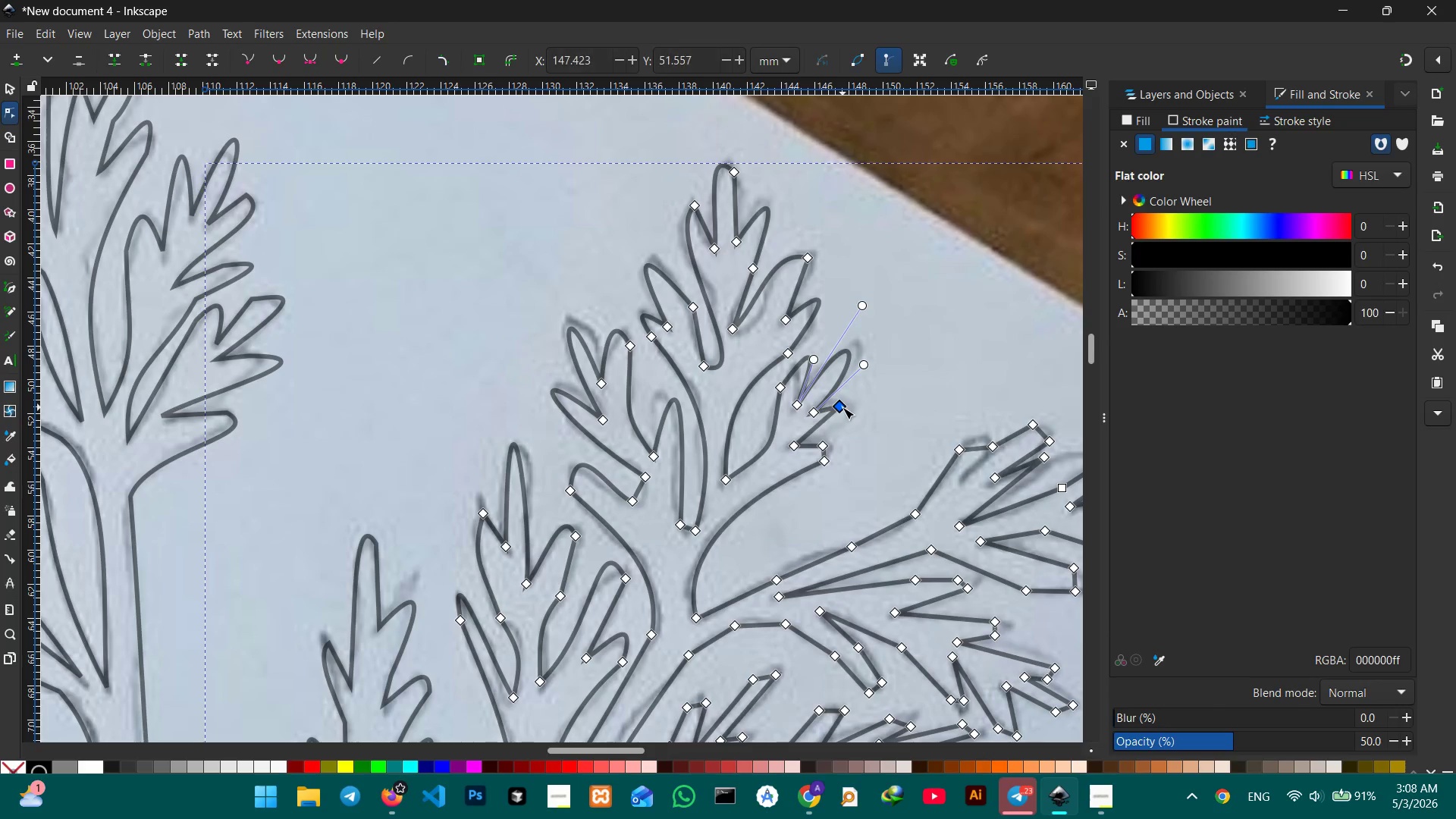 
key(Backspace)
 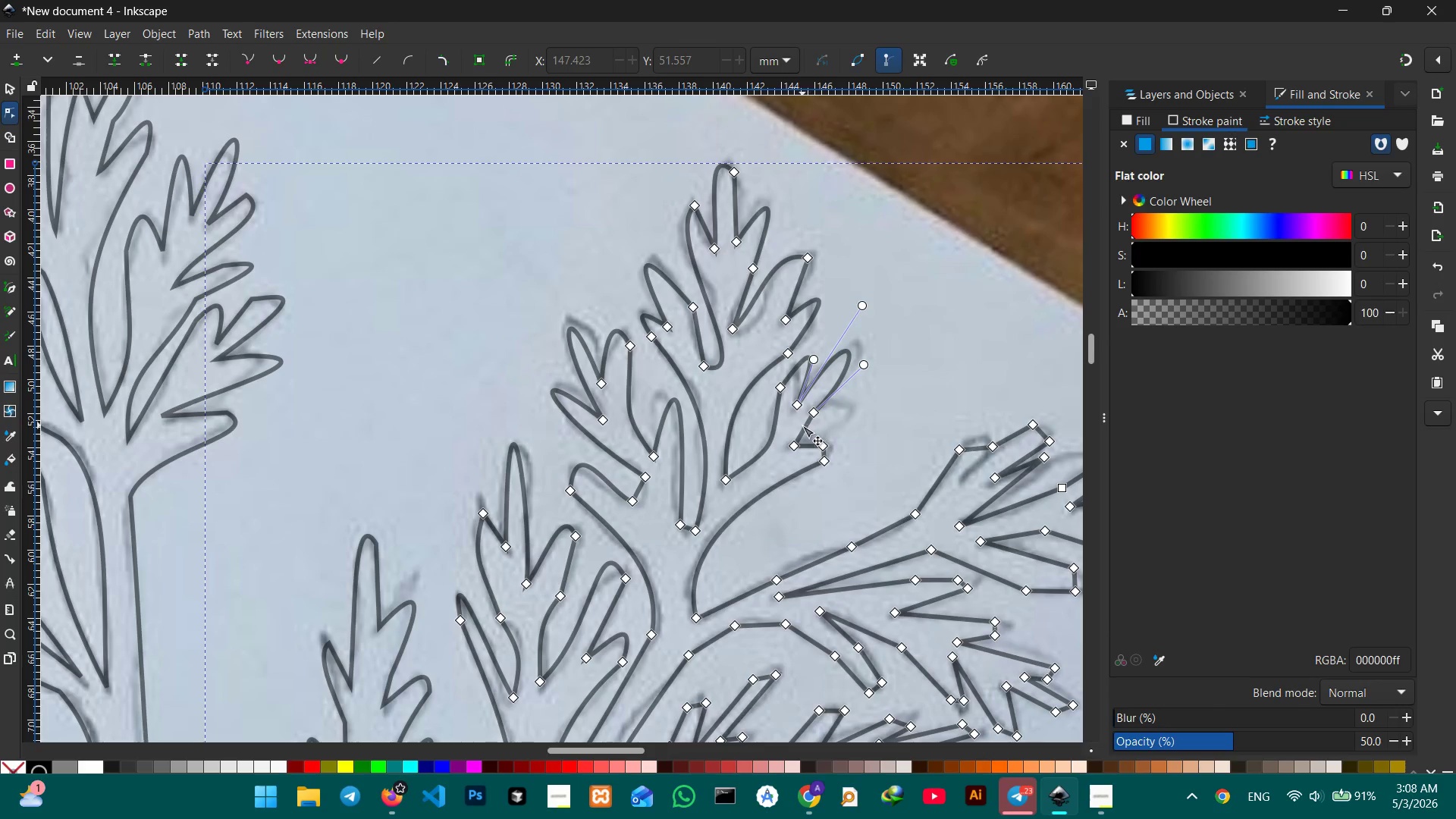 
left_click_drag(start_coordinate=[802, 426], to_coordinate=[863, 416])
 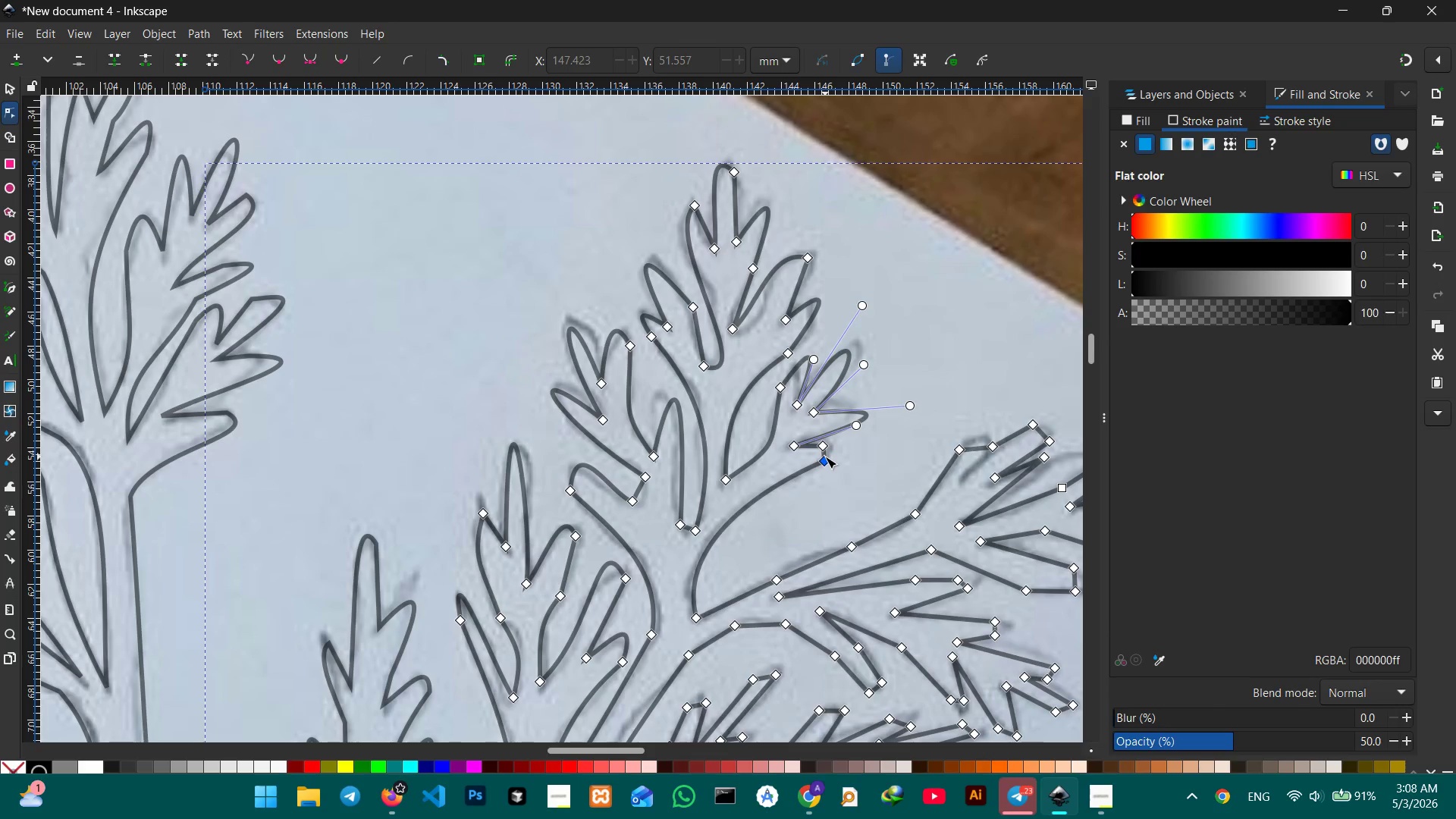 
left_click([825, 457])
 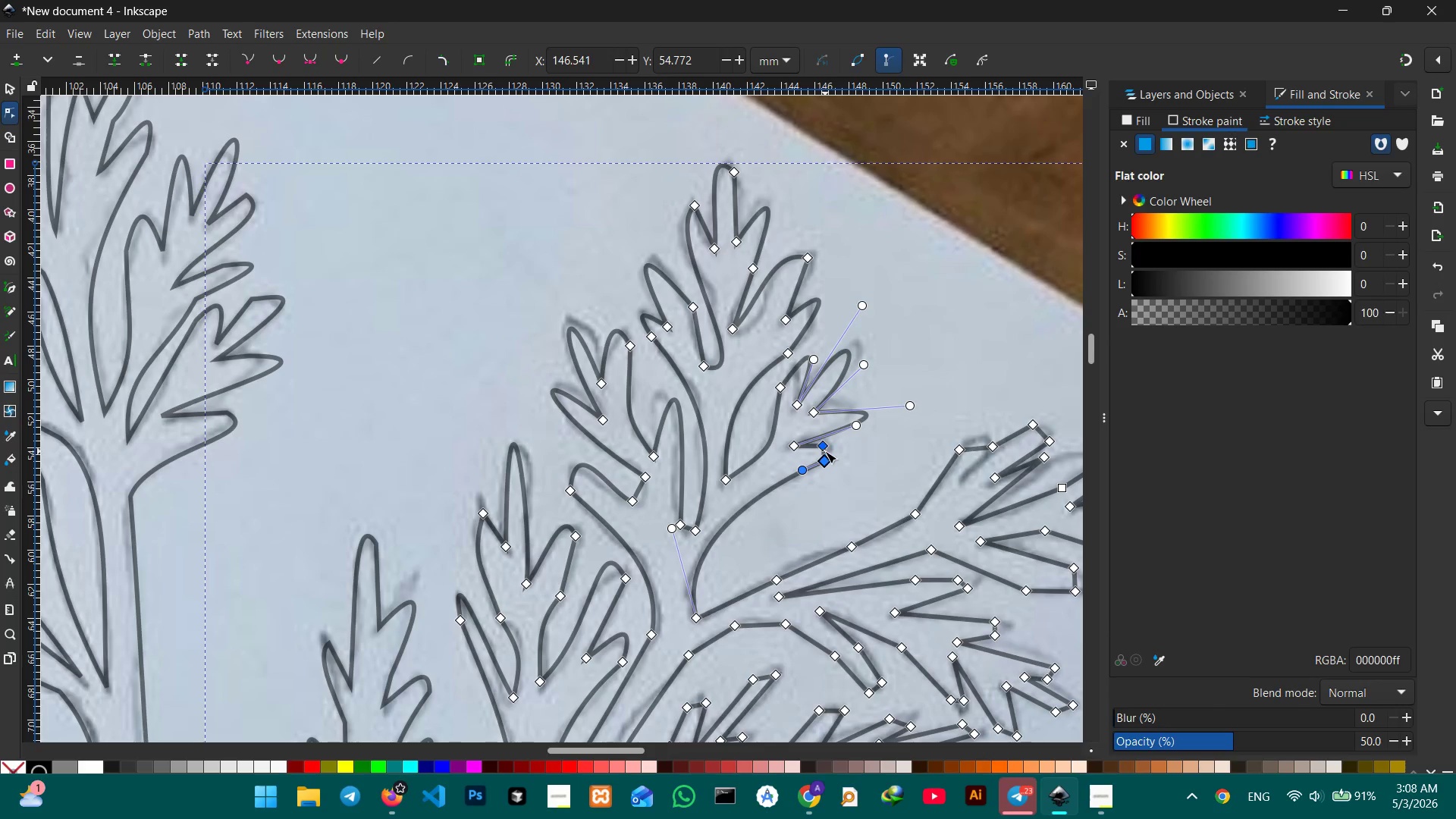 
left_click([825, 449])
 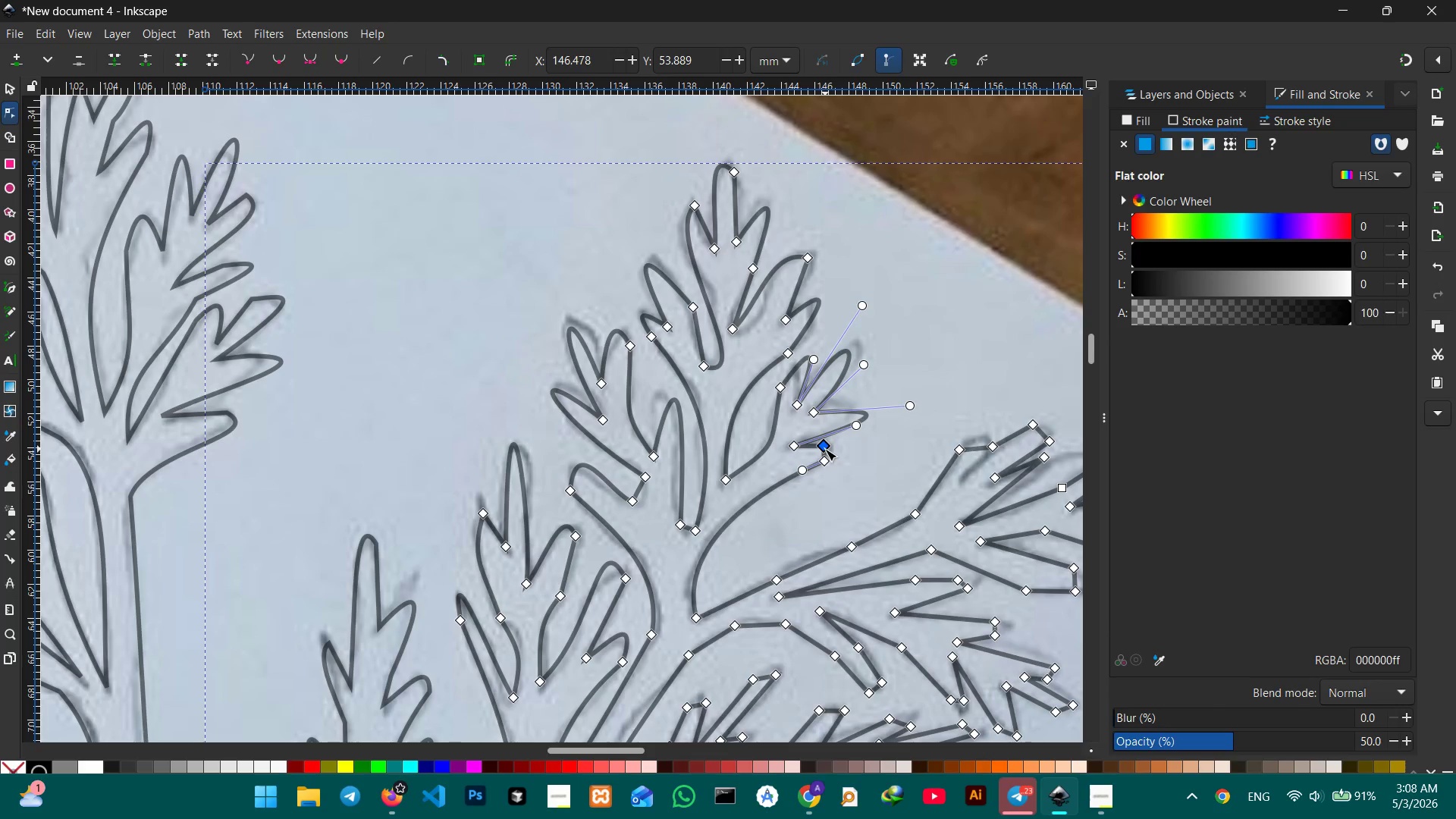 
key(Backspace)
 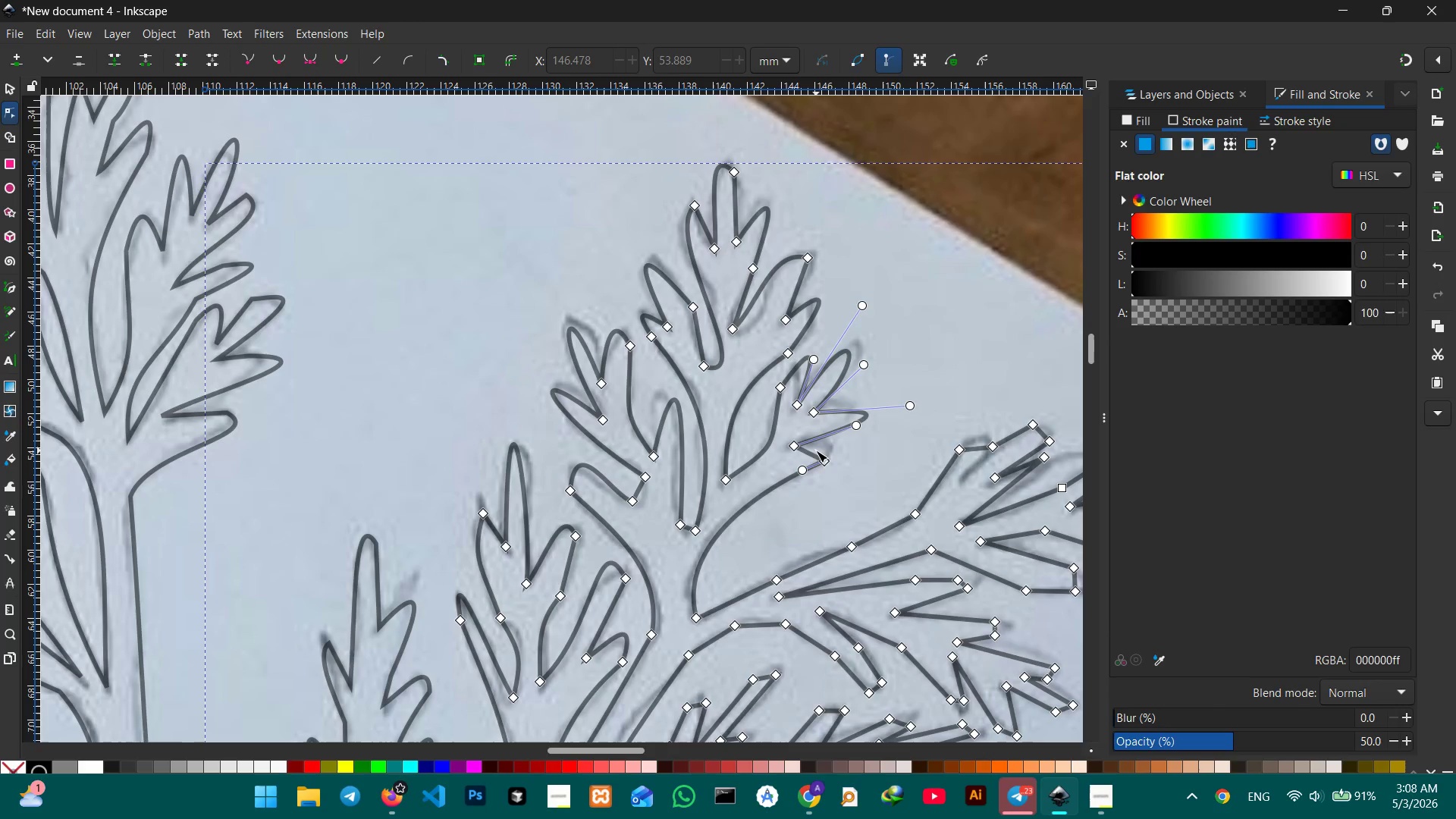 
left_click_drag(start_coordinate=[814, 454], to_coordinate=[861, 444])
 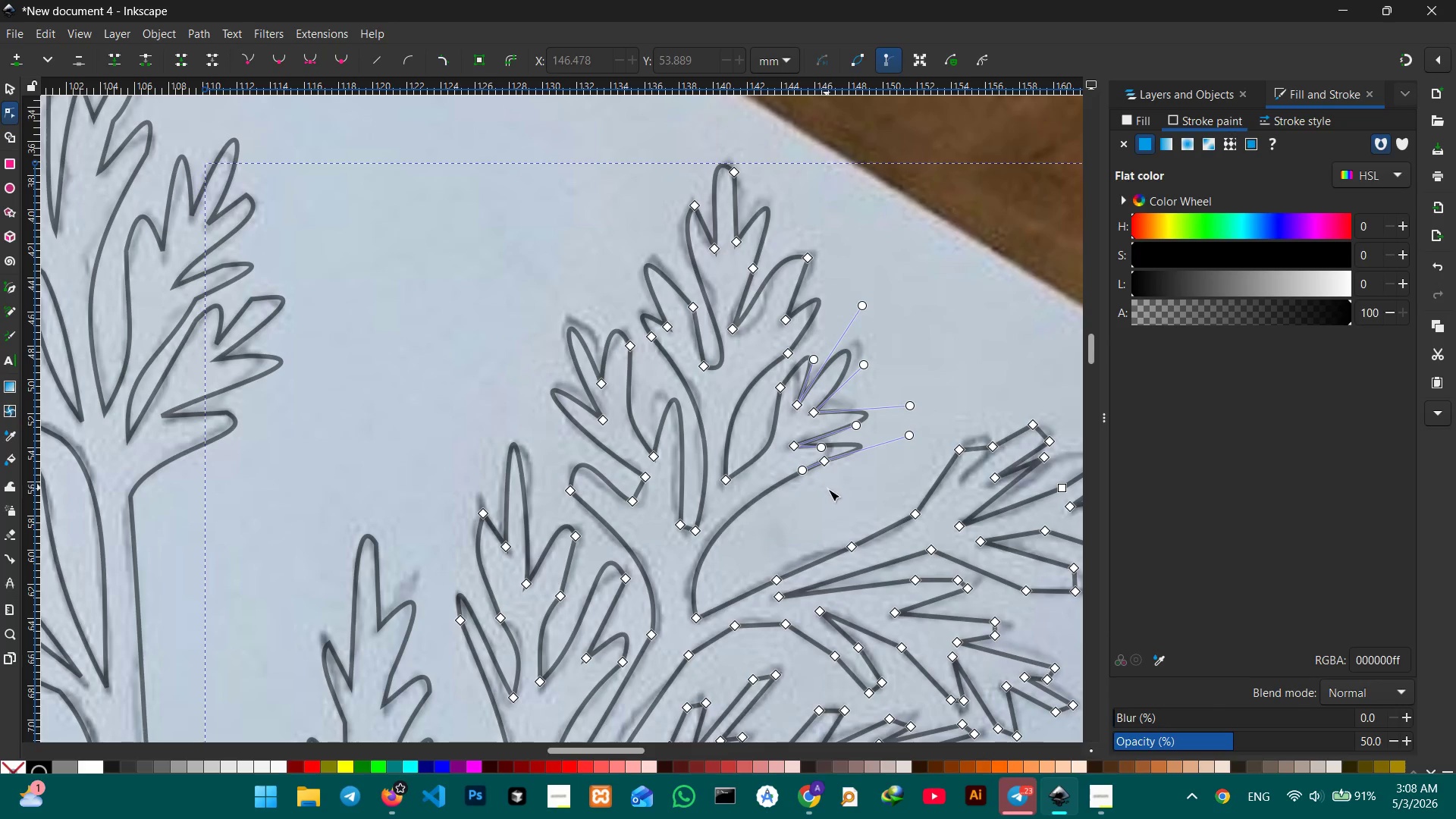 
hold_key(key=Space, duration=1.09)
 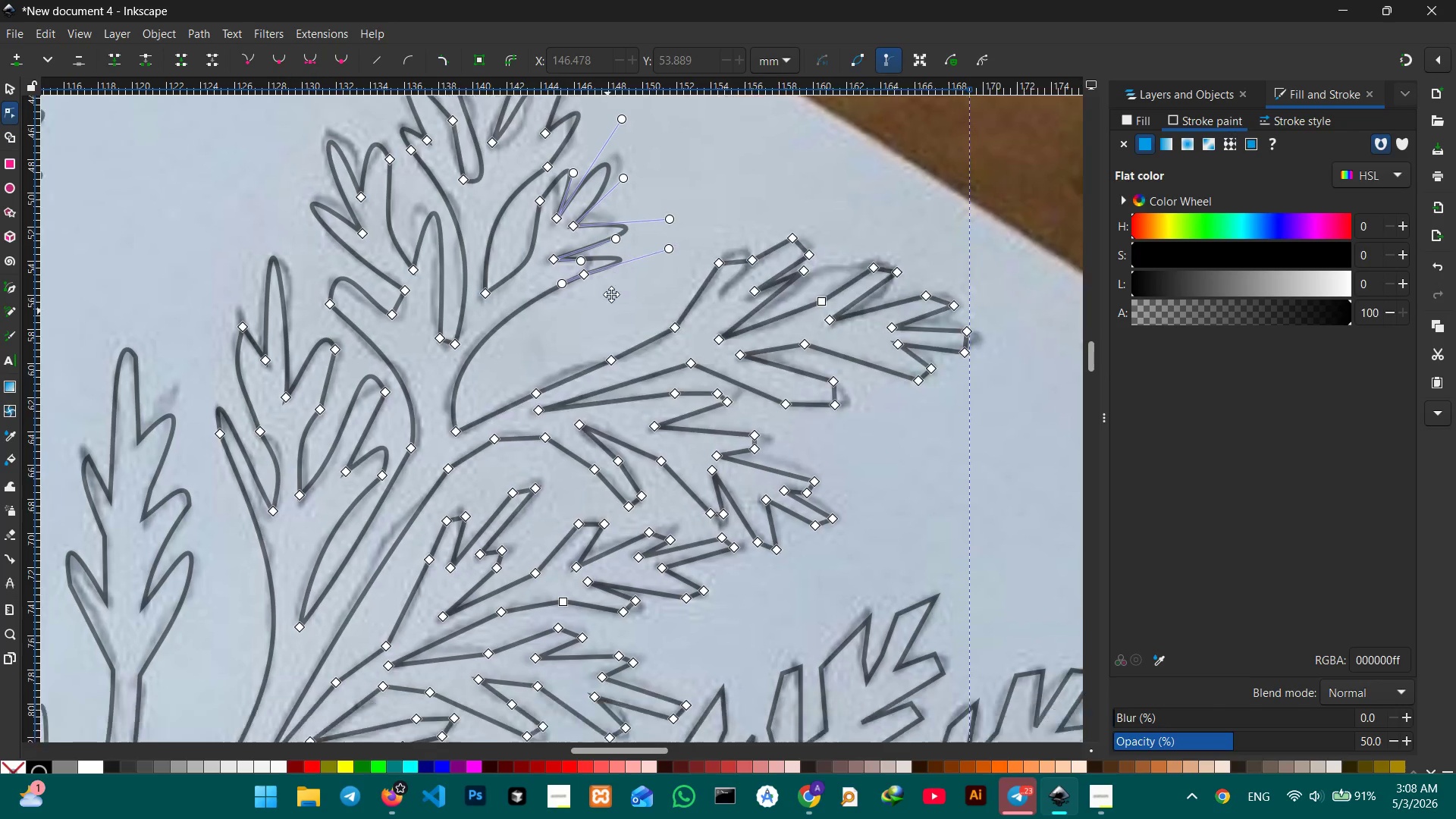 
left_click_drag(start_coordinate=[841, 512], to_coordinate=[632, 296])
 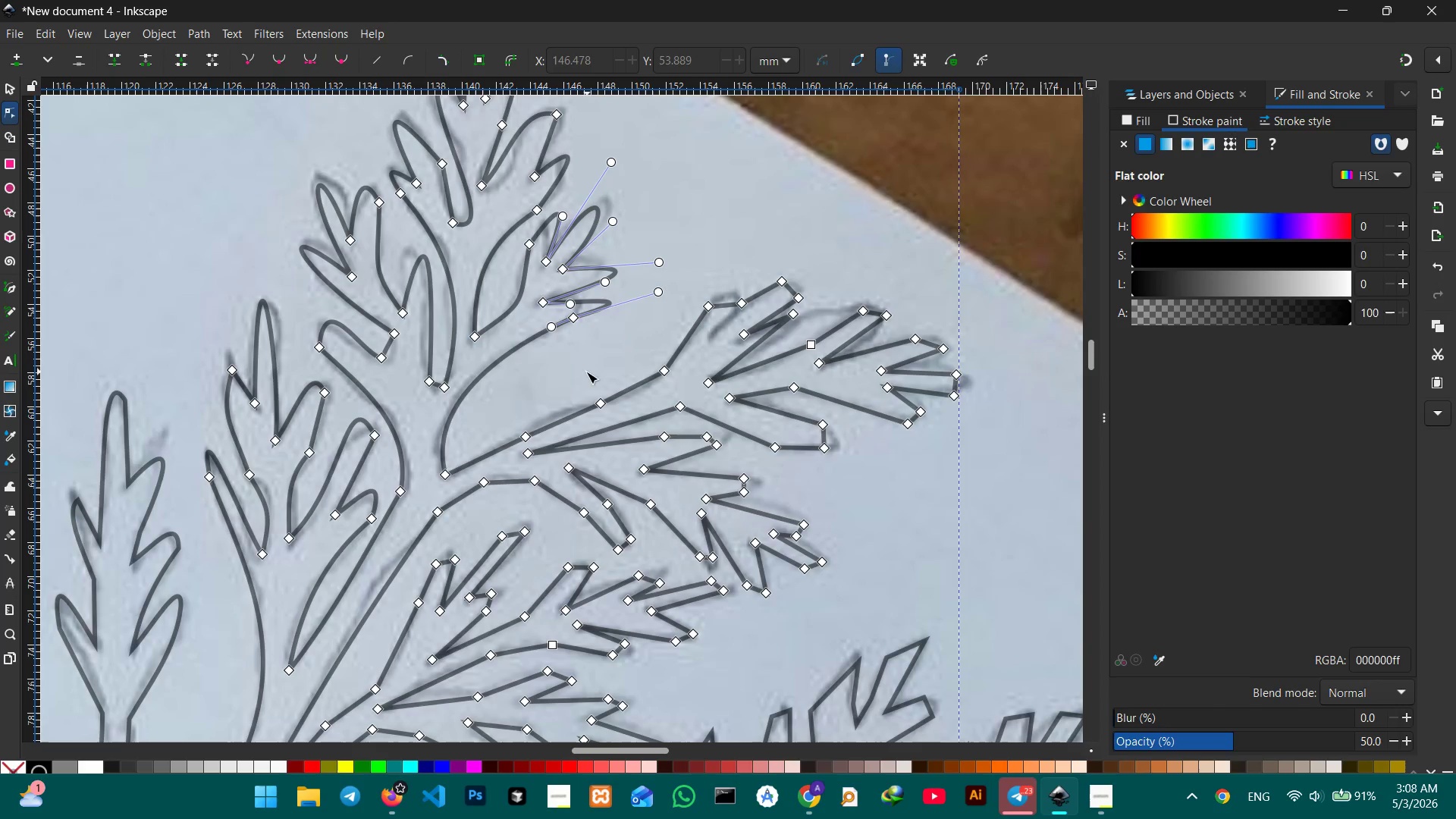 
hold_key(key=Space, duration=0.66)
 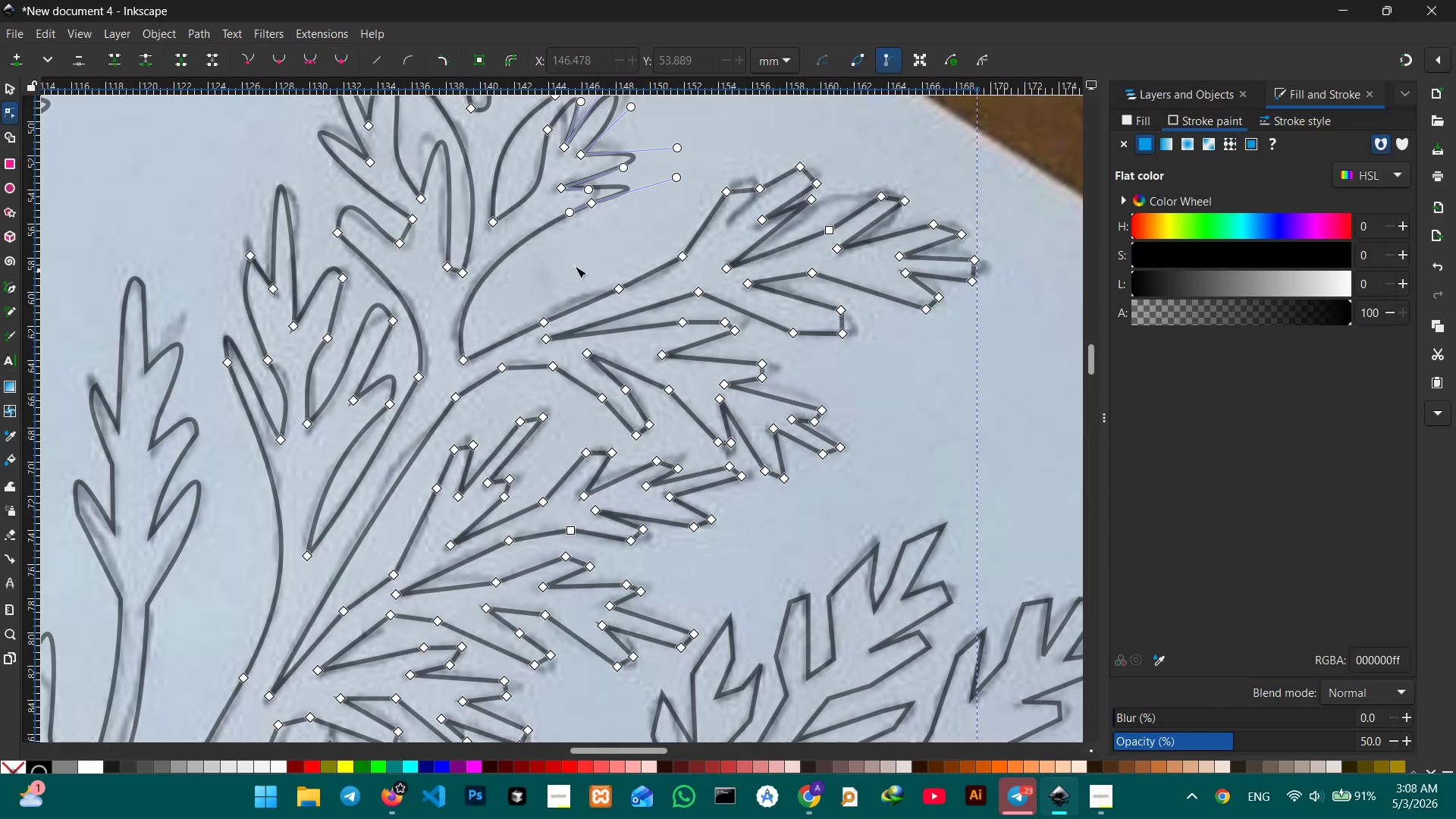 
left_click_drag(start_coordinate=[597, 354], to_coordinate=[618, 242])
 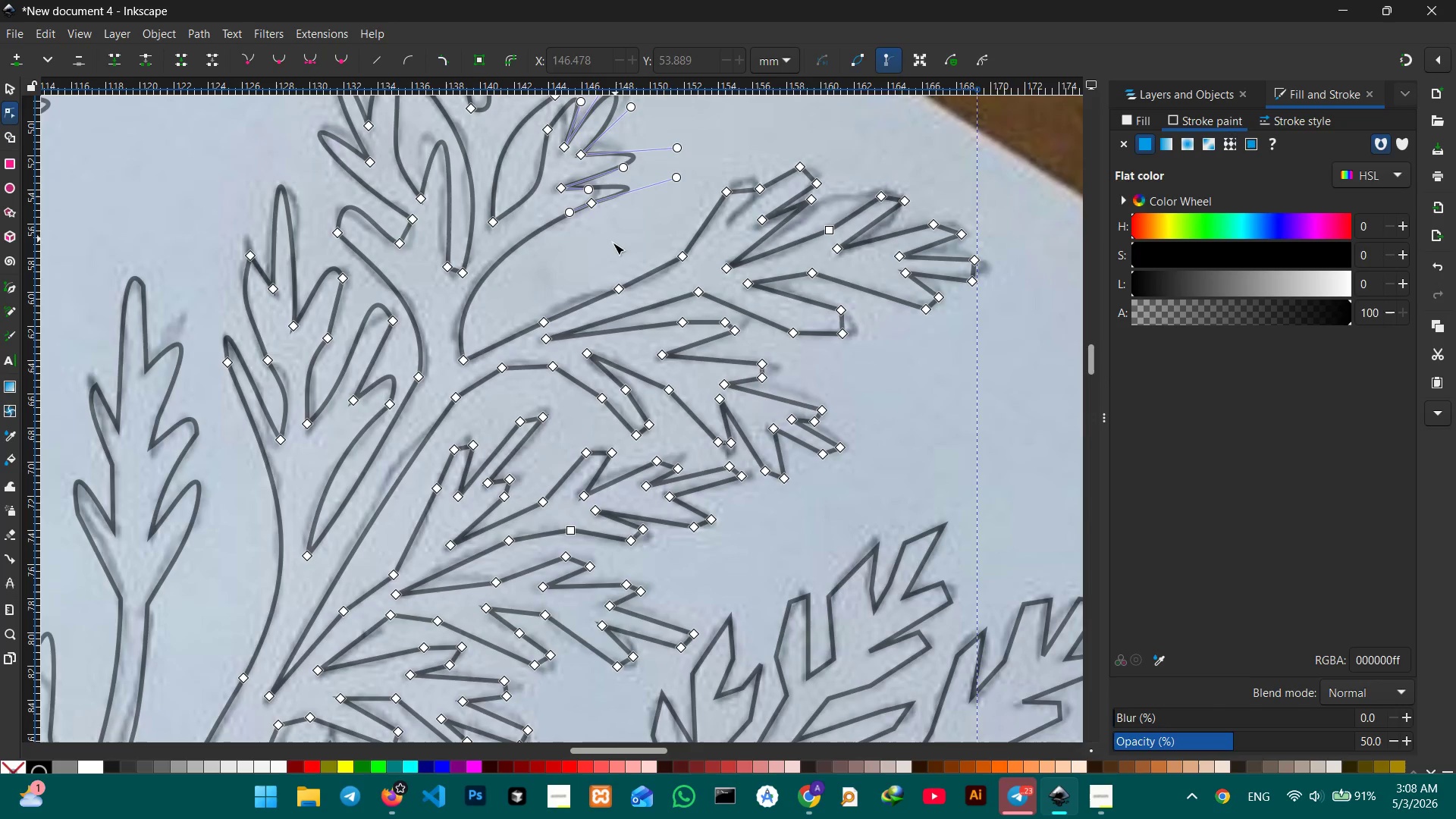 
left_click([544, 319])
 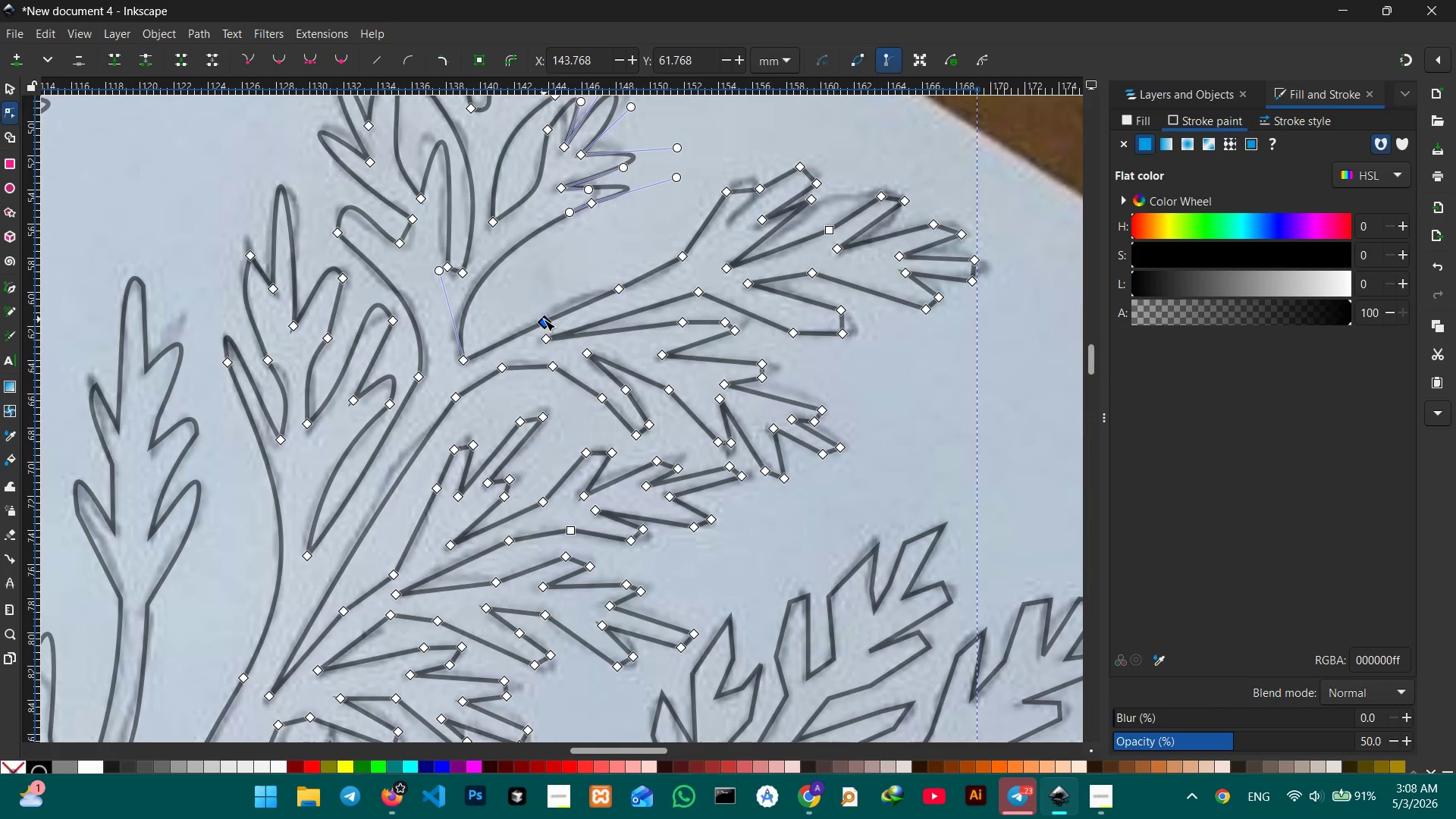 
key(Backspace)
 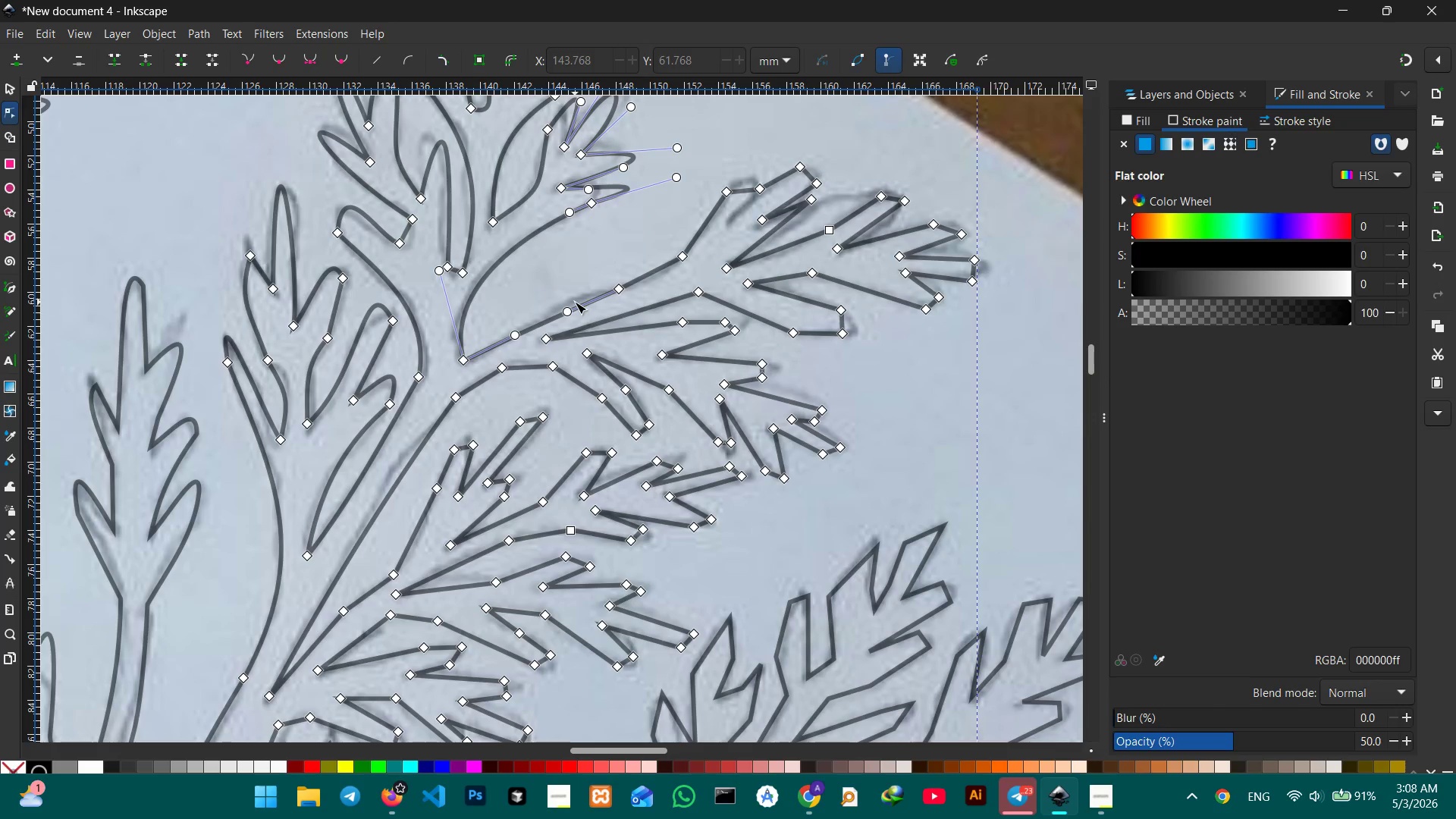 
left_click_drag(start_coordinate=[569, 315], to_coordinate=[568, 300])
 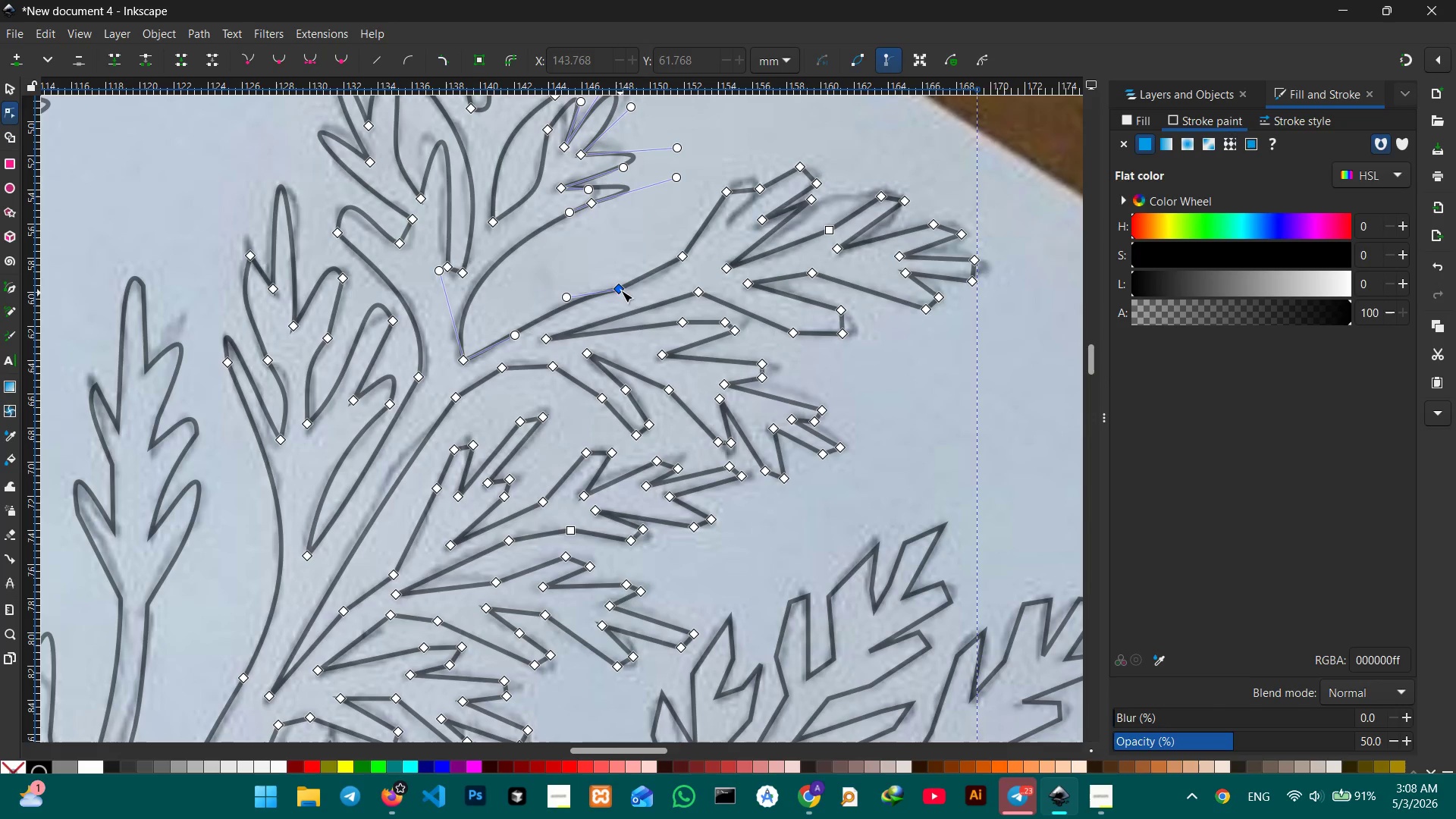 
left_click([621, 288])
 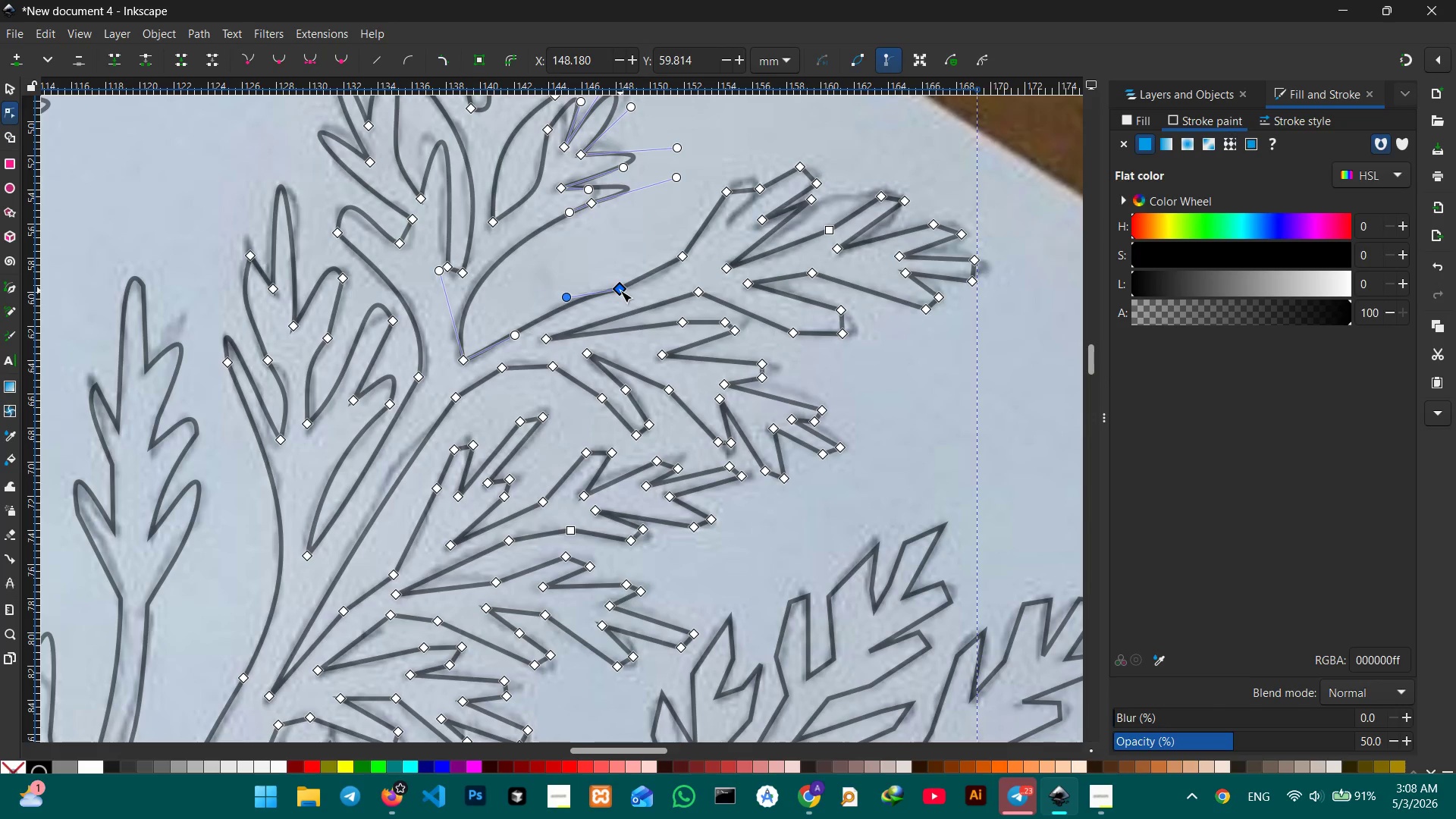 
key(Backspace)
 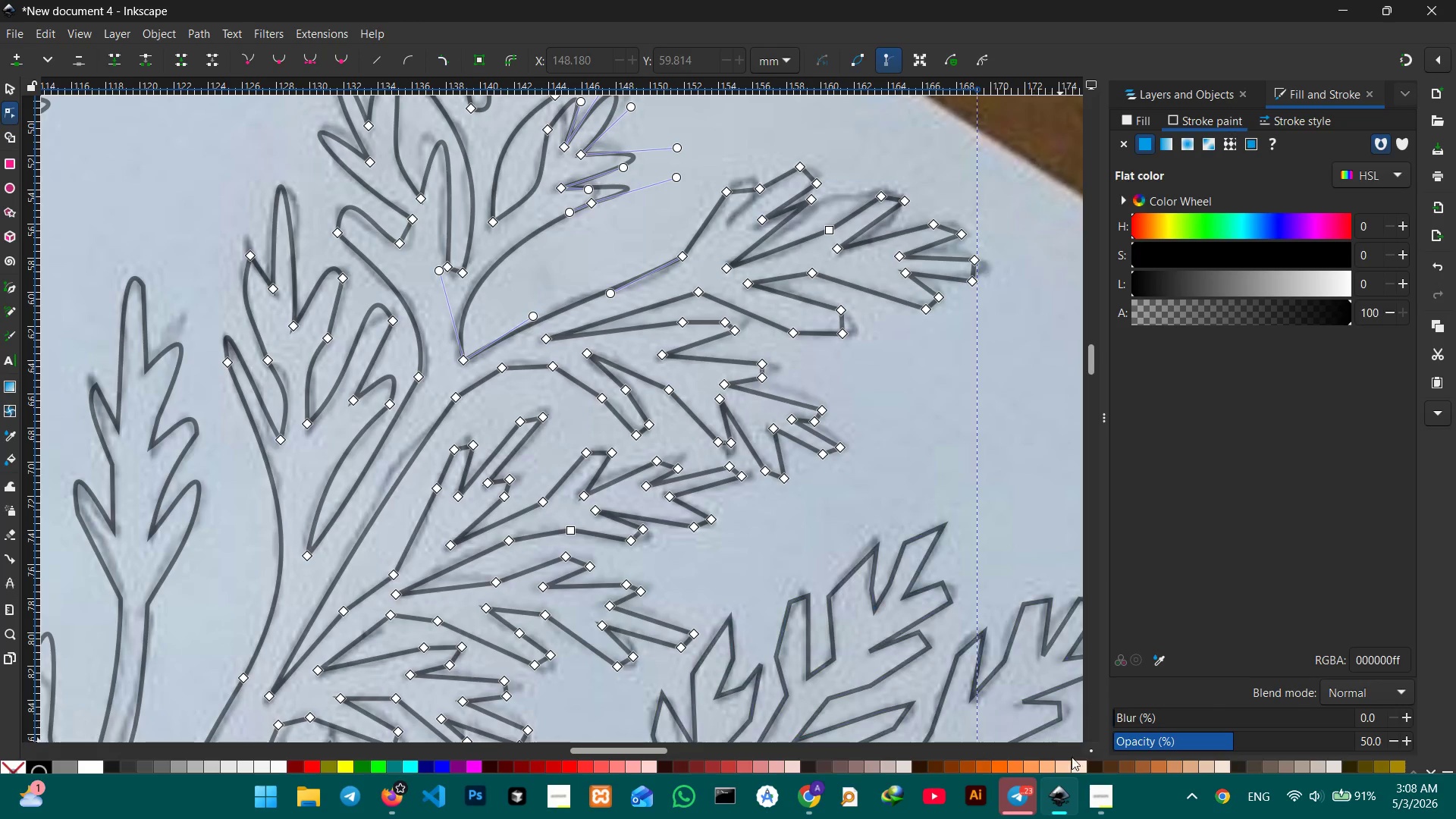 
left_click([1094, 787])